 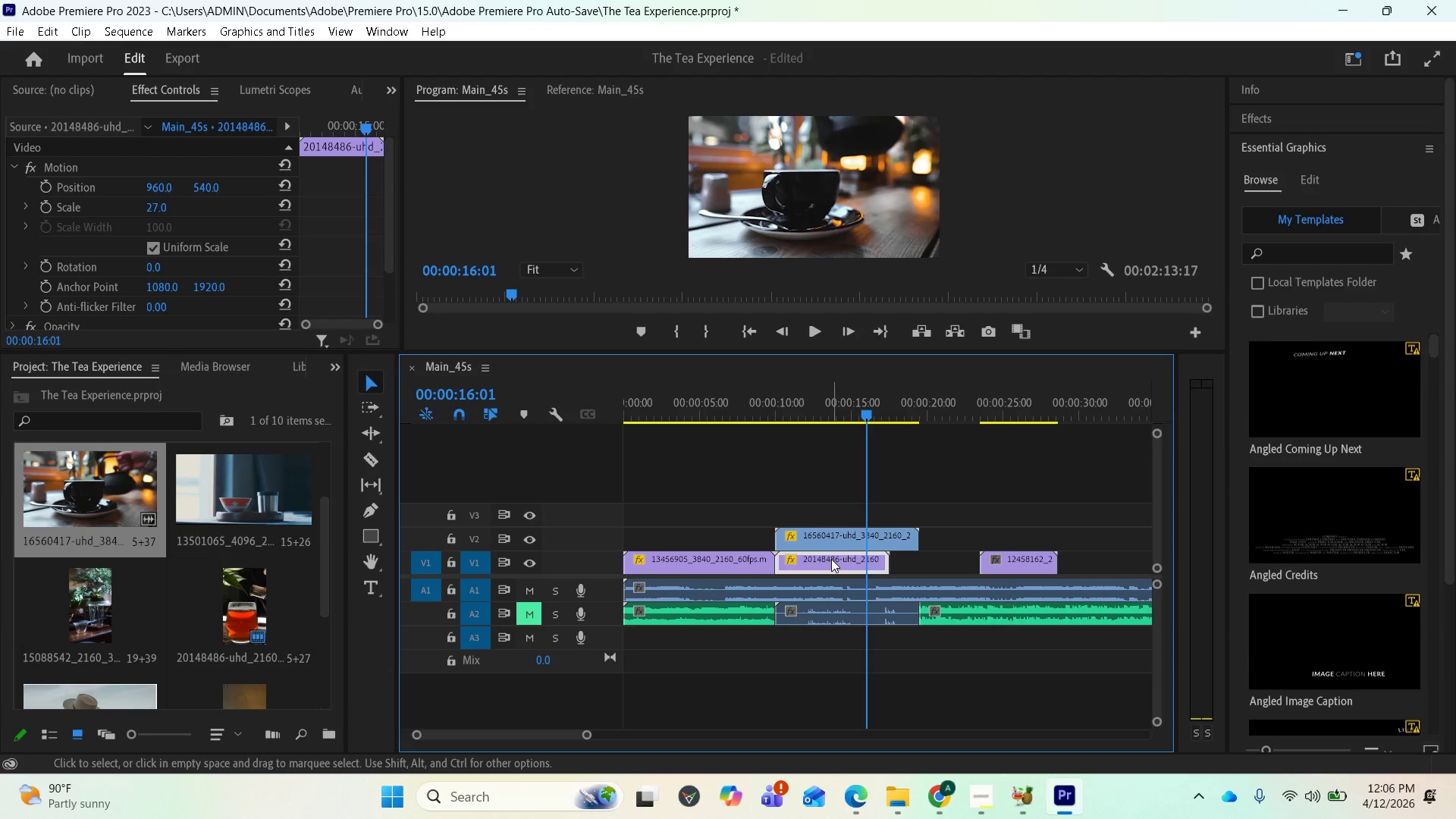 
scroll: coordinate [218, 570], scroll_direction: up, amount: 1.0
 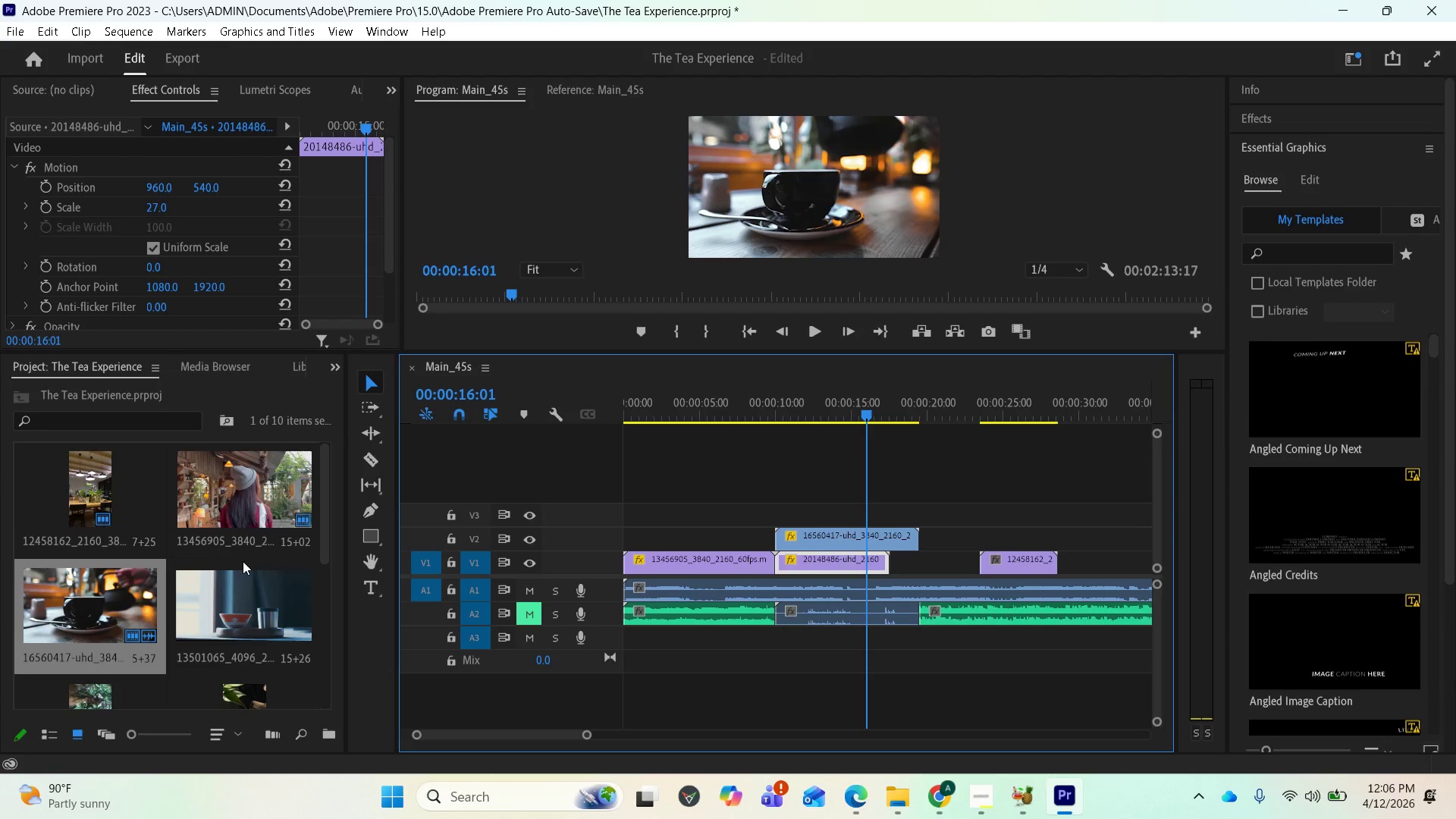 
scroll: coordinate [258, 583], scroll_direction: down, amount: 6.0
 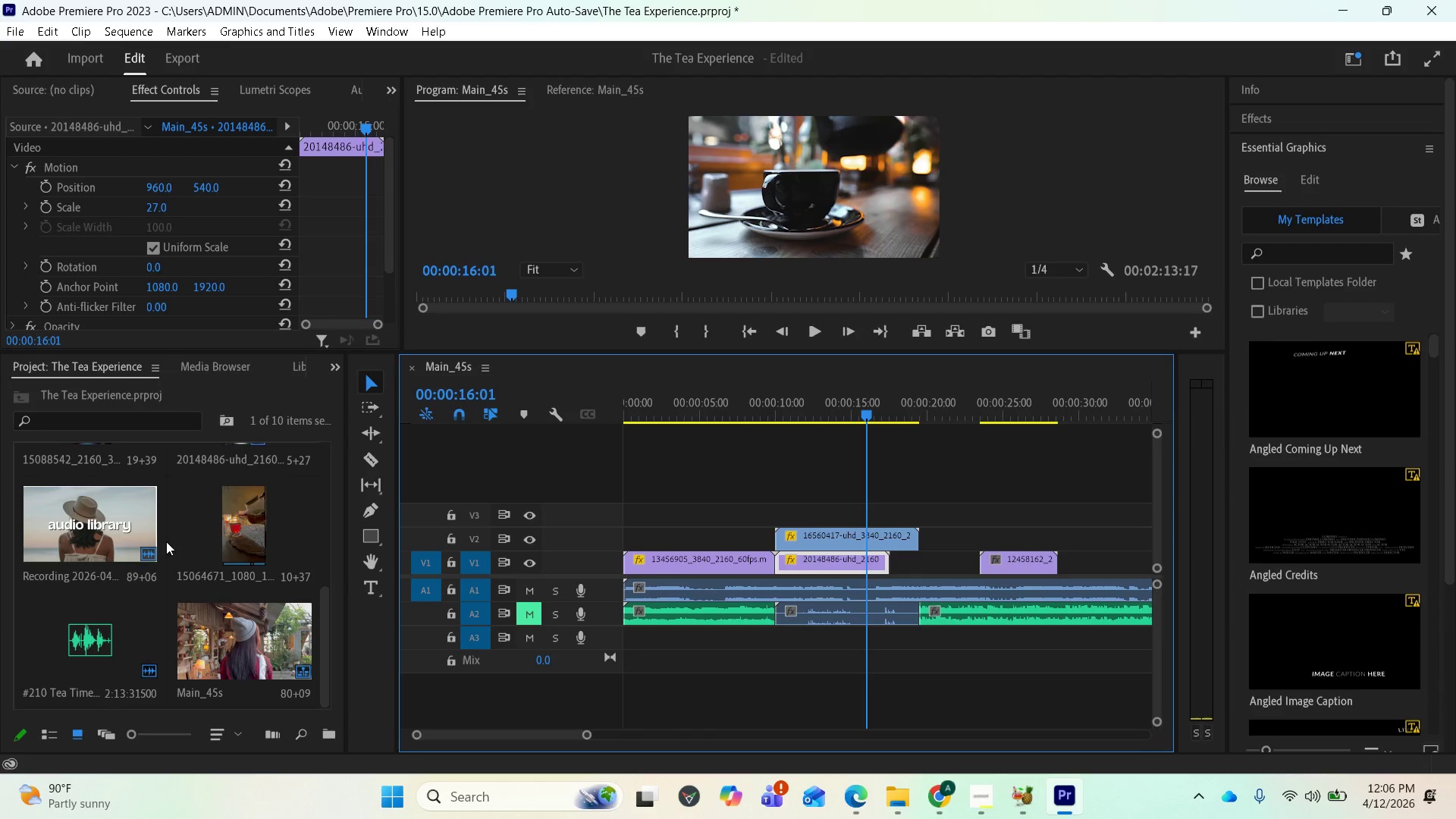 
scroll: coordinate [142, 548], scroll_direction: up, amount: 4.0
 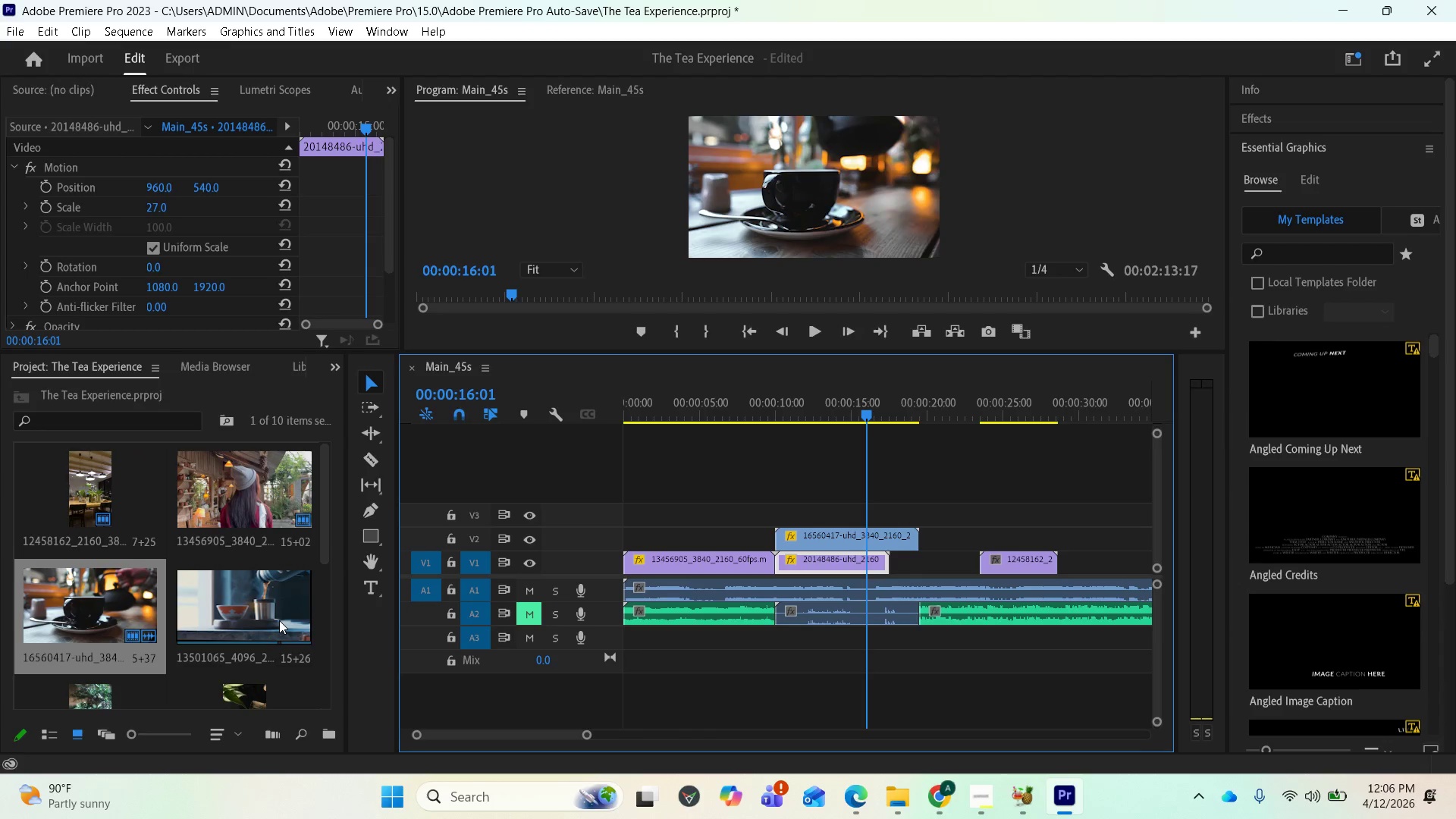 
left_click_drag(start_coordinate=[263, 598], to_coordinate=[927, 529])
 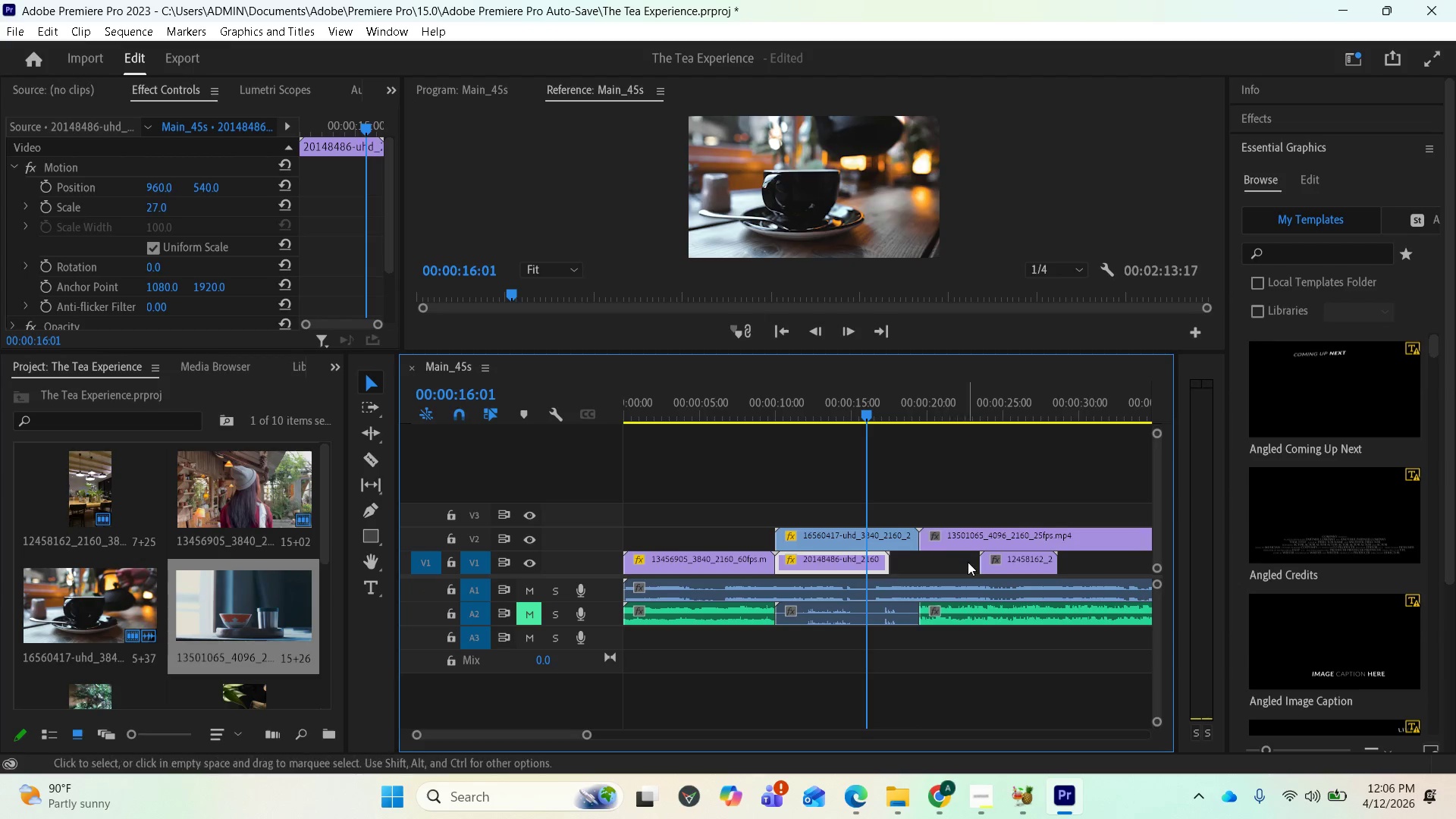 
scroll: coordinate [968, 564], scroll_direction: down, amount: 2.0
 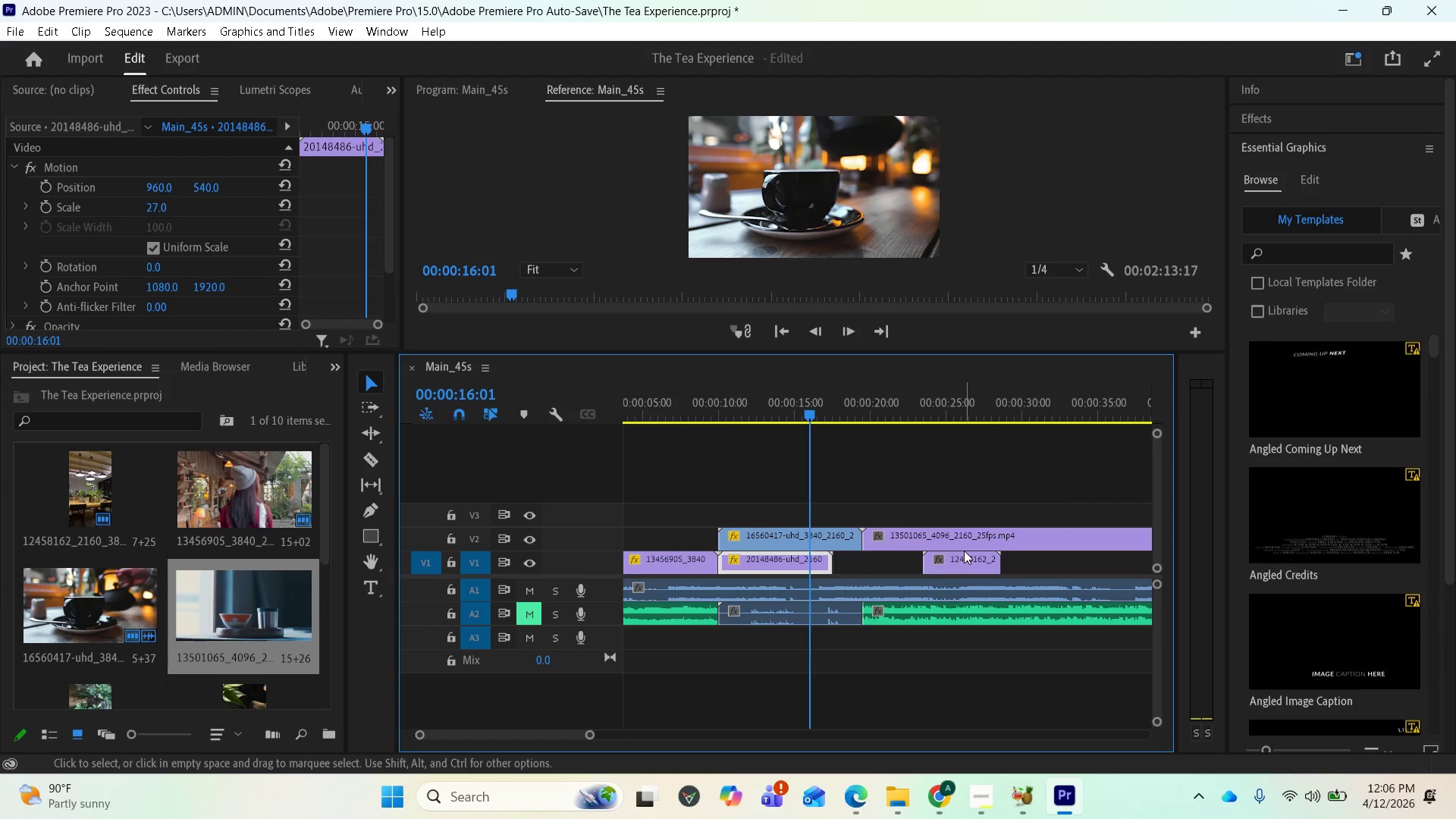 
key(Space)
 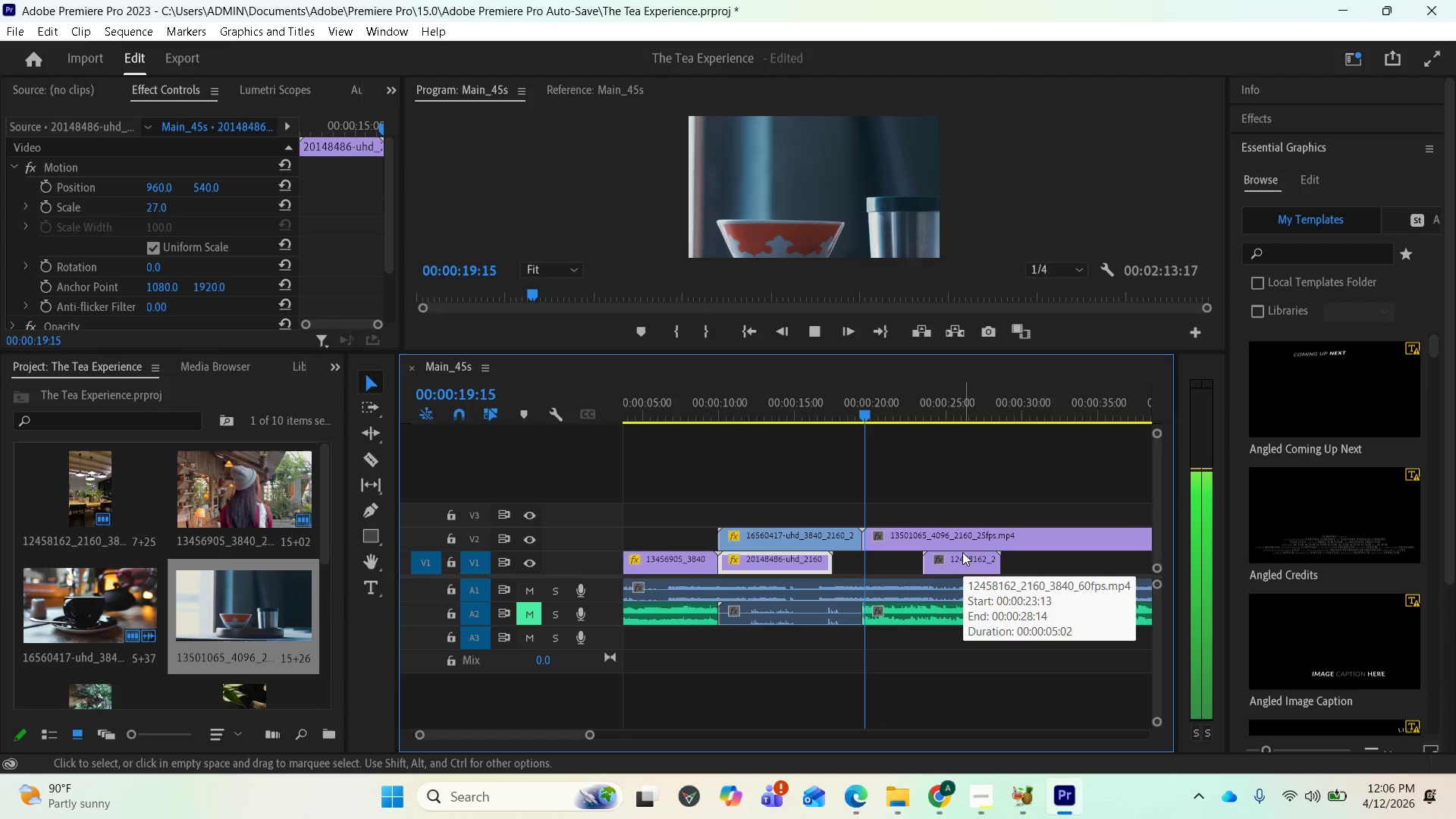 
wait(5.39)
 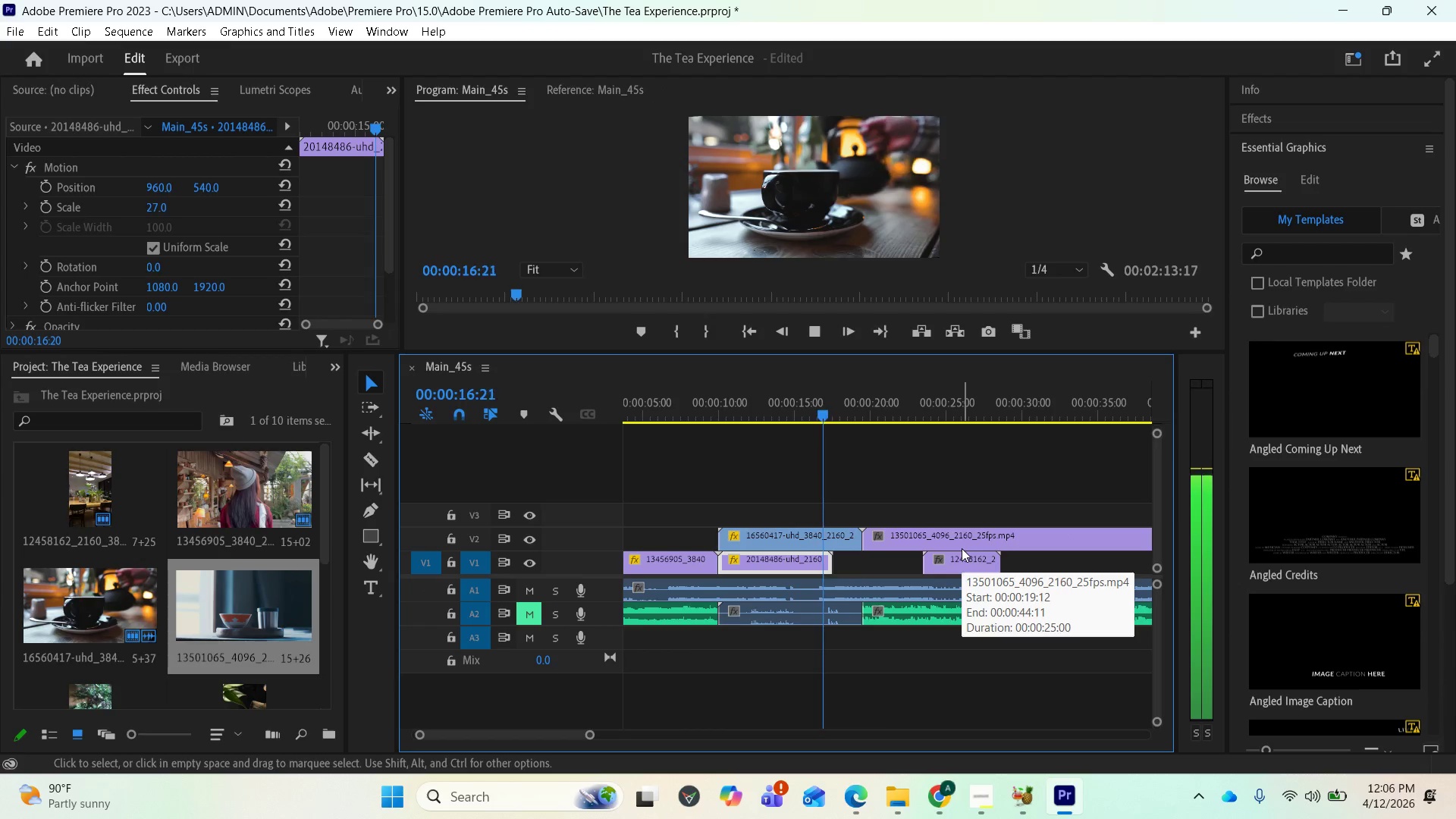 
key(Space)
 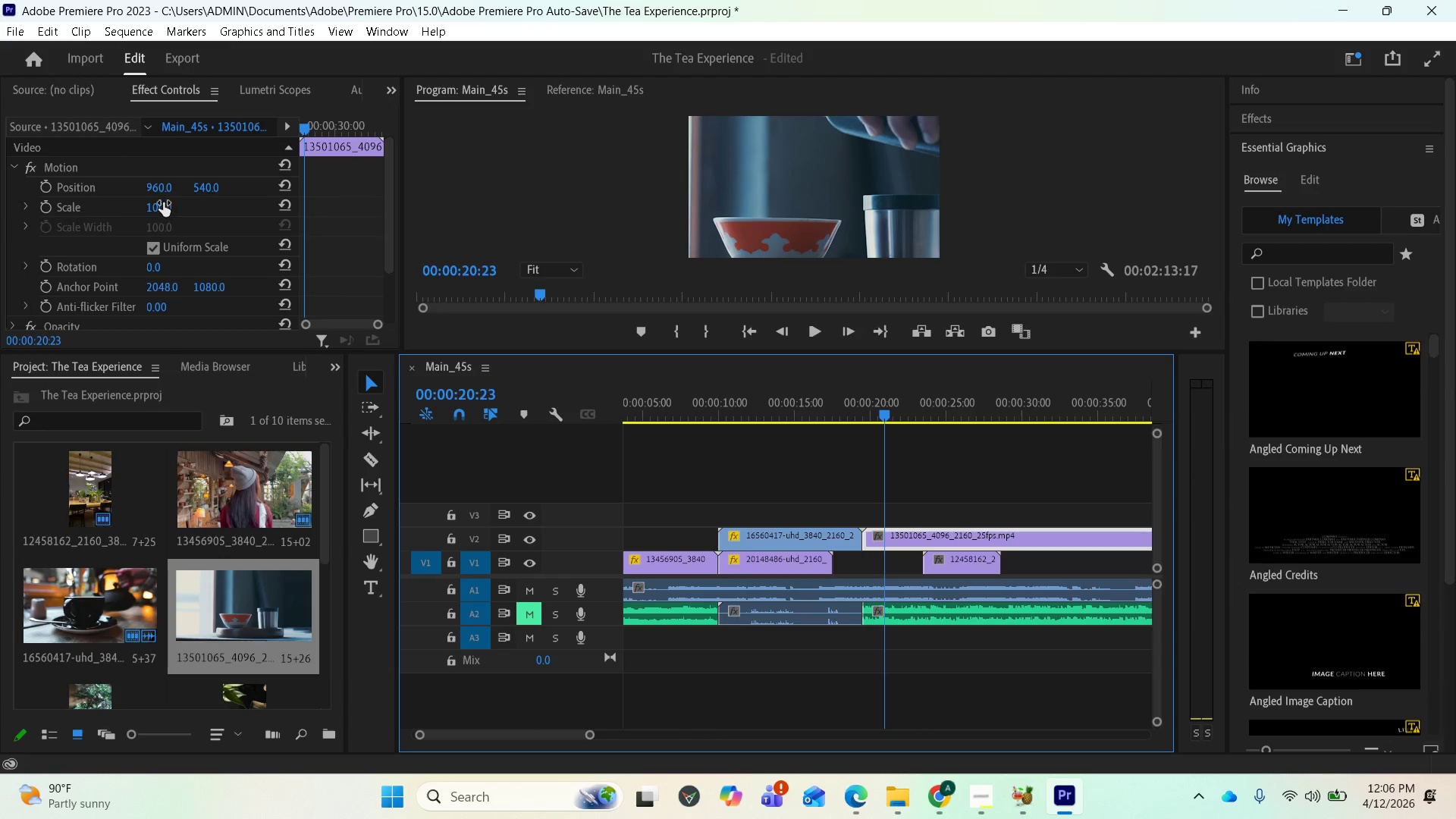 
left_click_drag(start_coordinate=[153, 206], to_coordinate=[113, 215])
 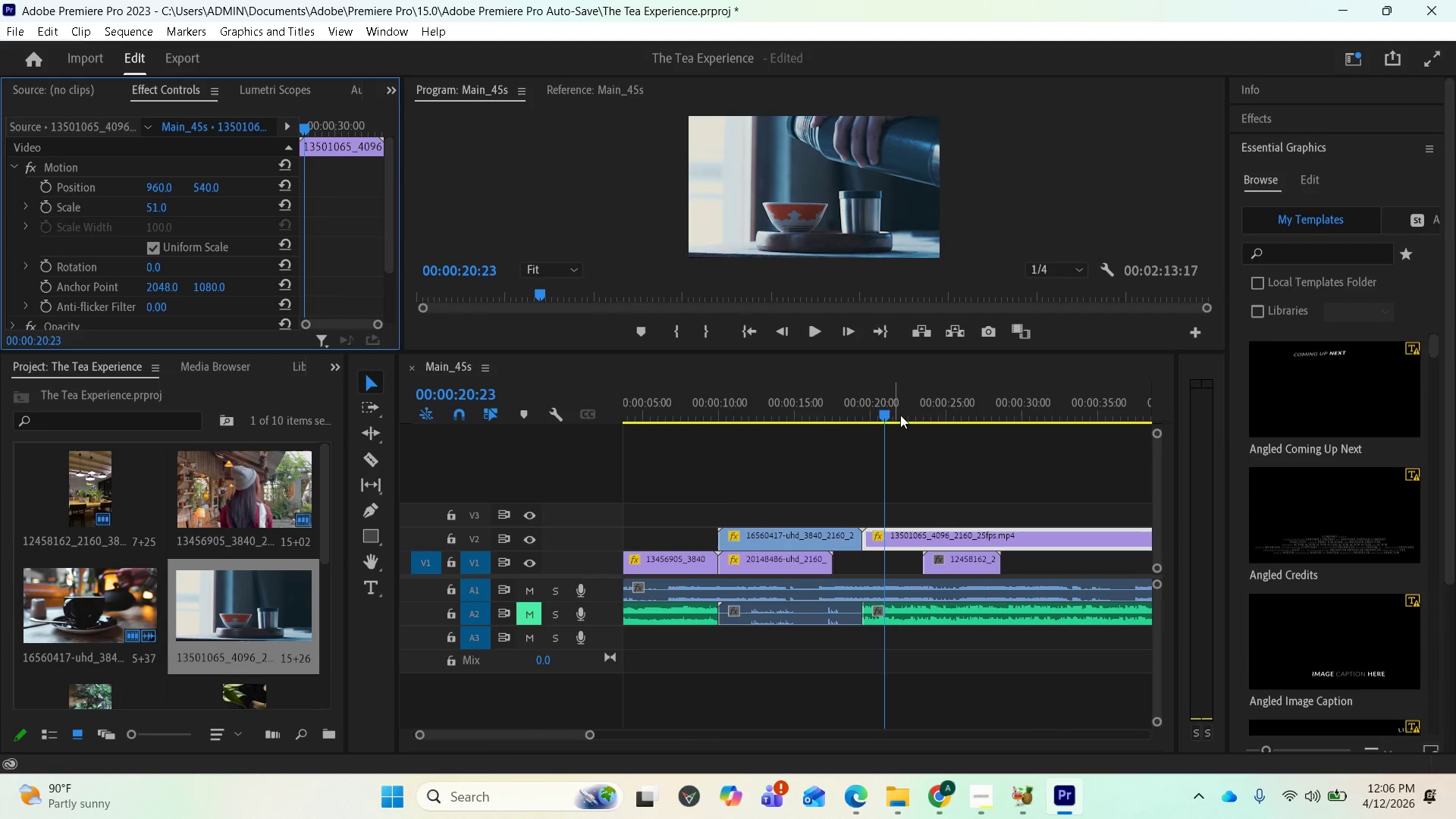 
key(Space)
 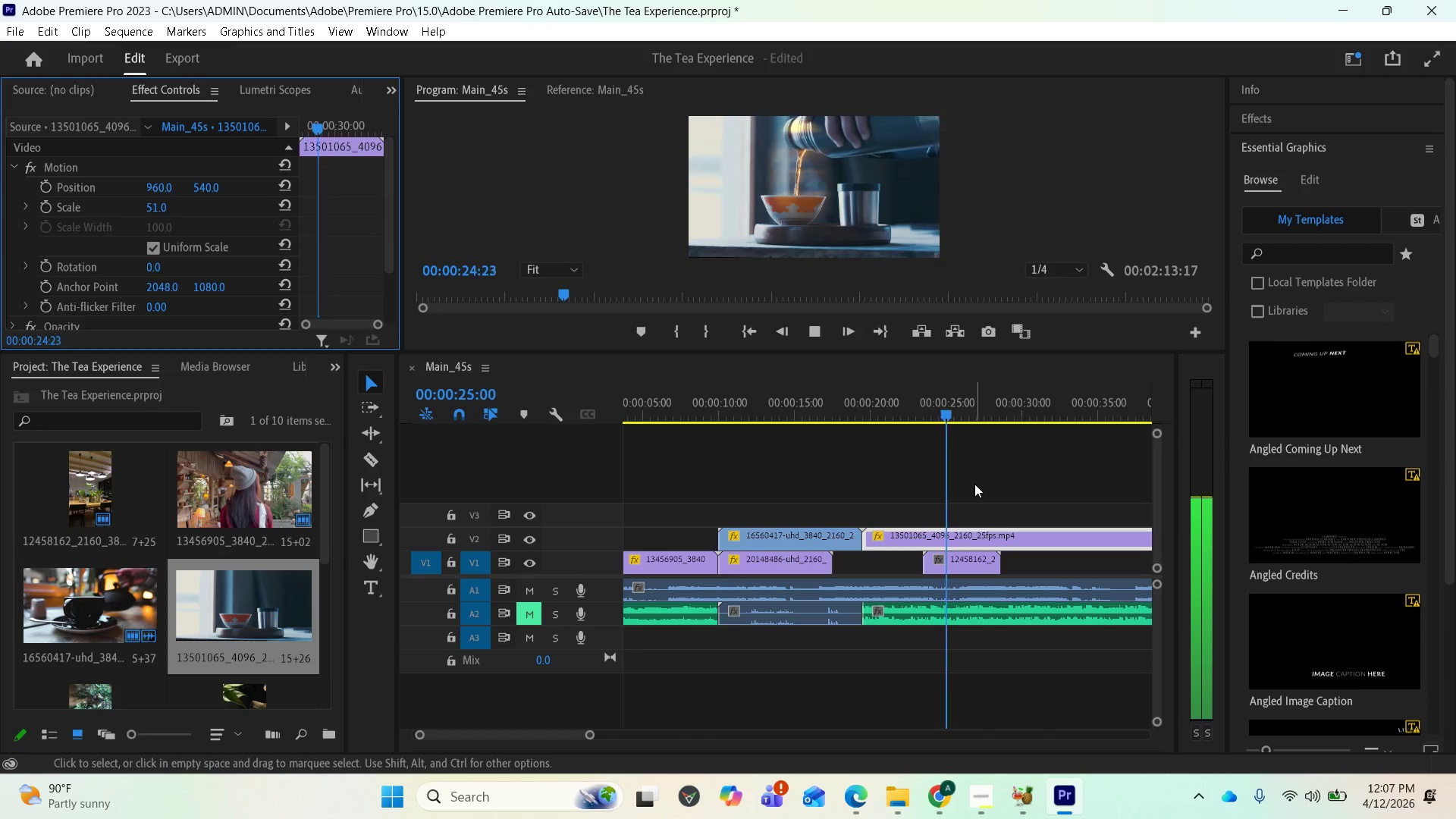 
wait(5.98)
 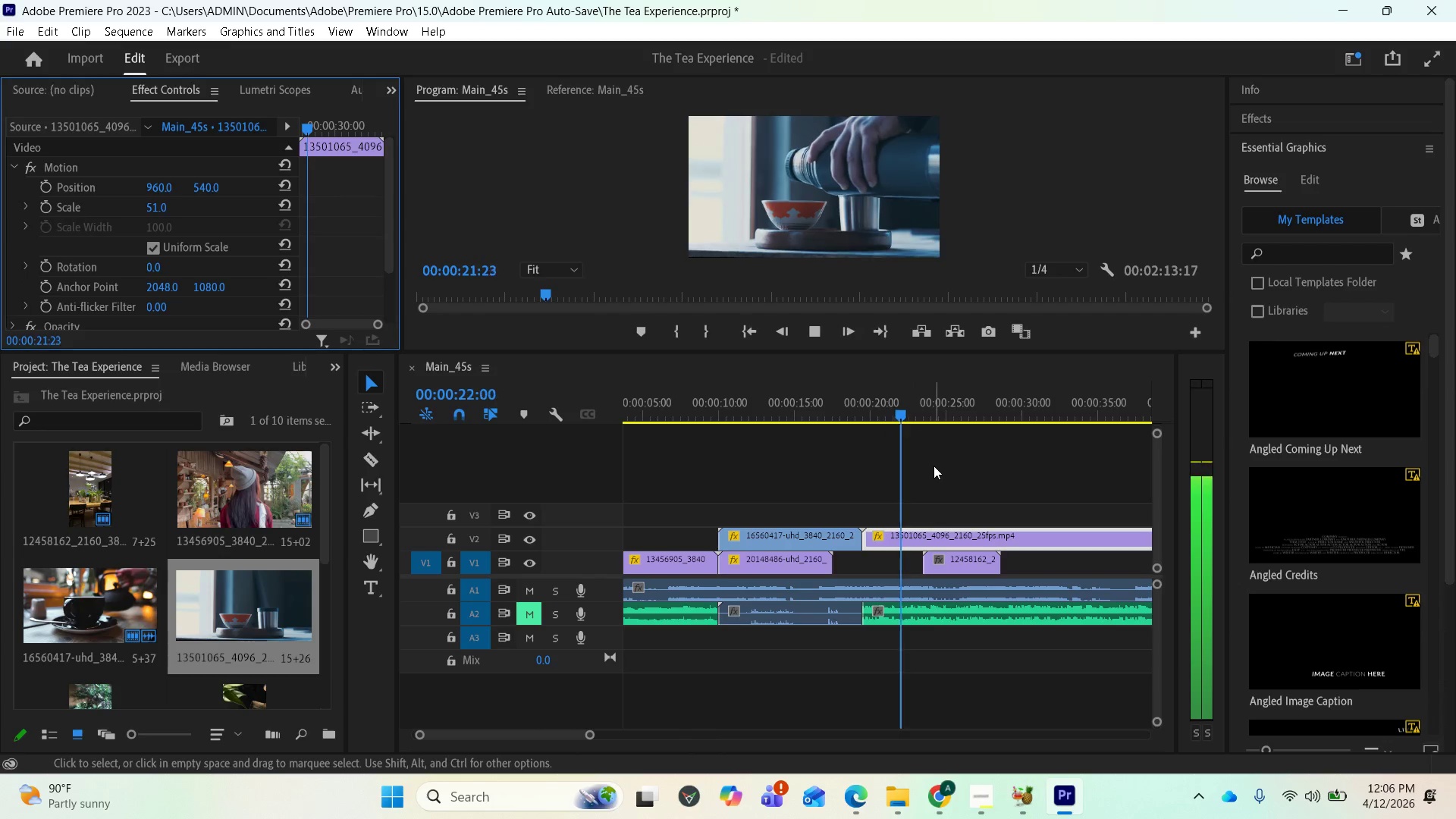 
scroll: coordinate [983, 495], scroll_direction: down, amount: 6.0
 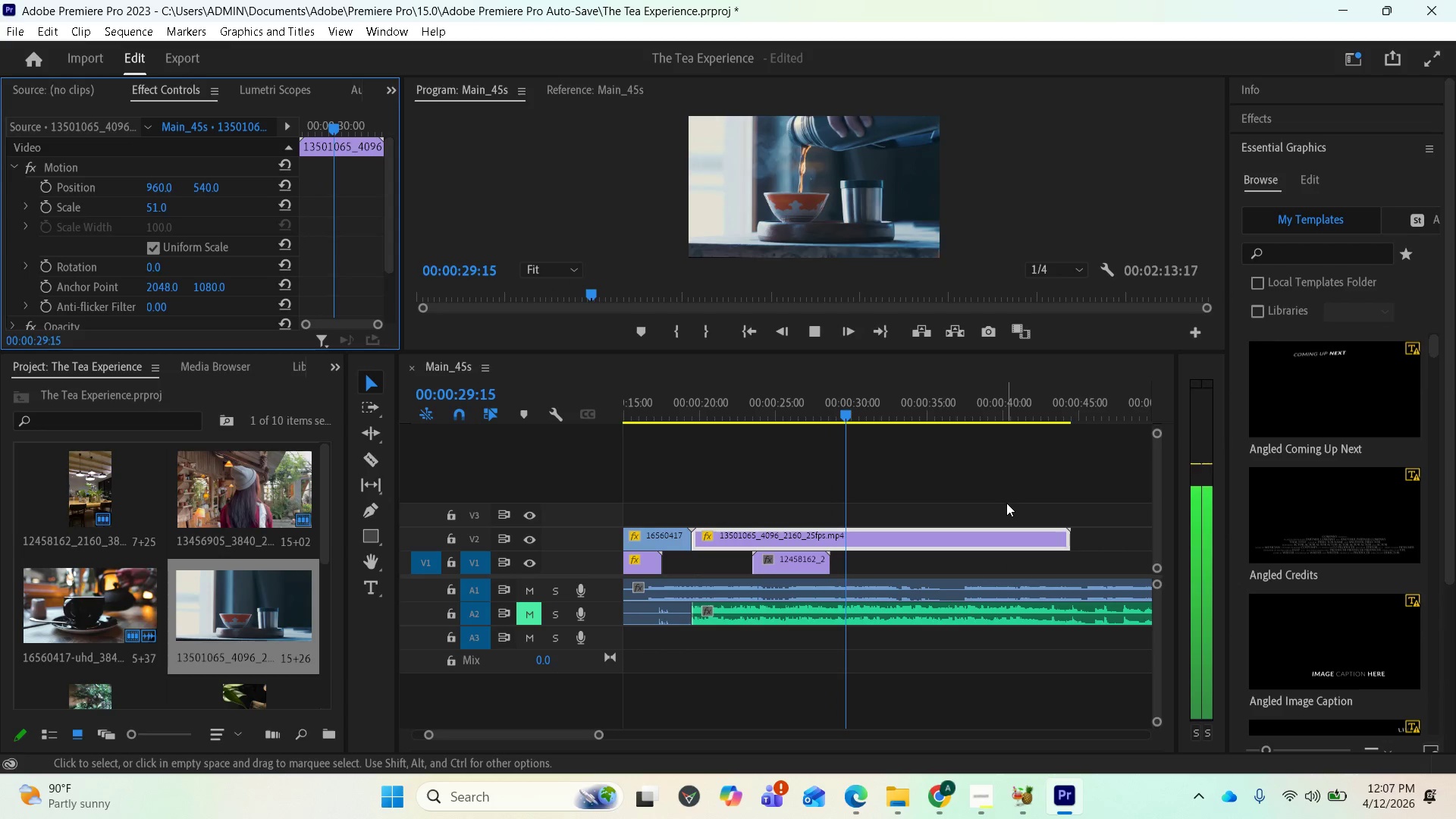 
key(Space)
 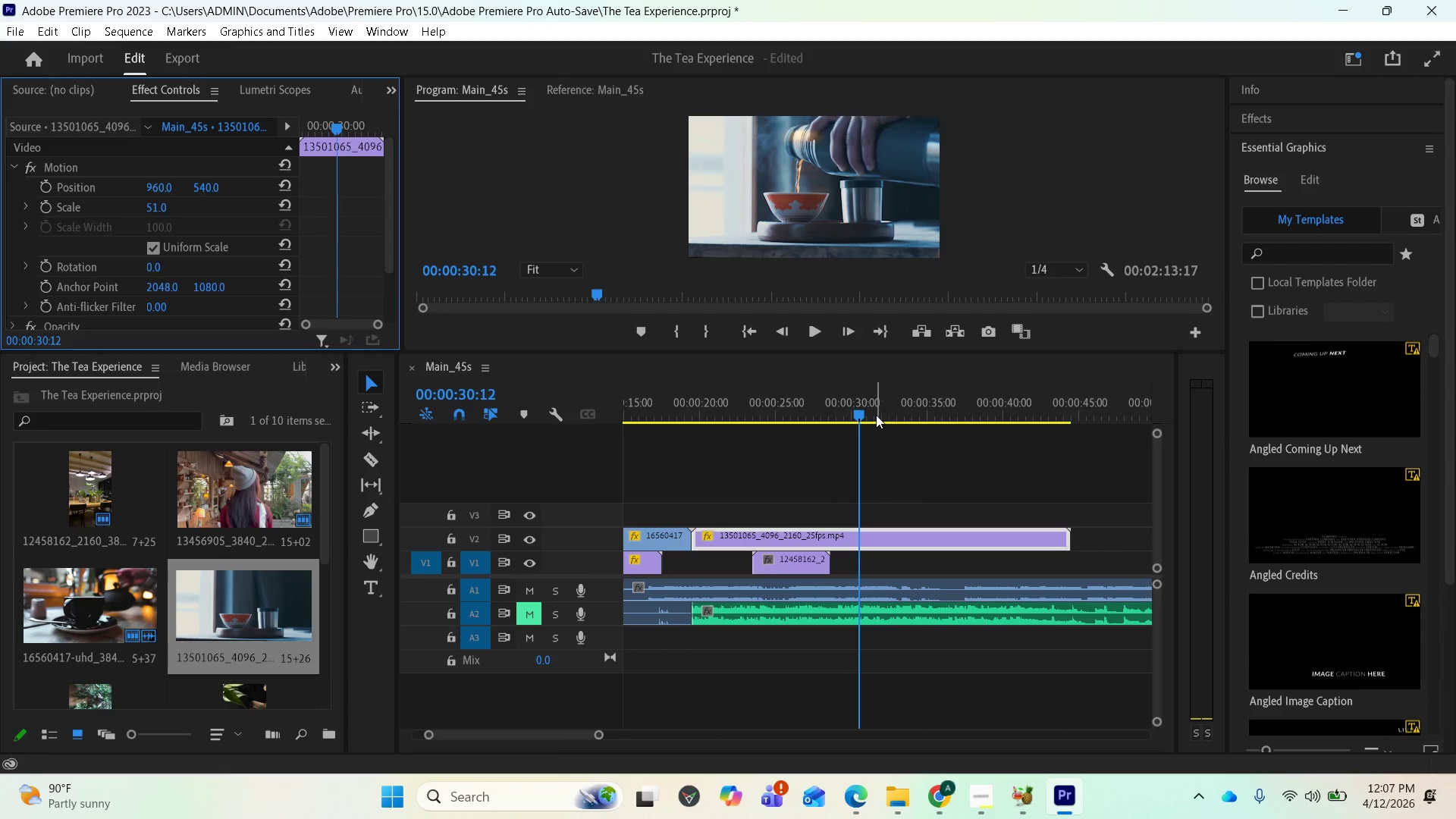 
left_click_drag(start_coordinate=[862, 406], to_coordinate=[1081, 413])
 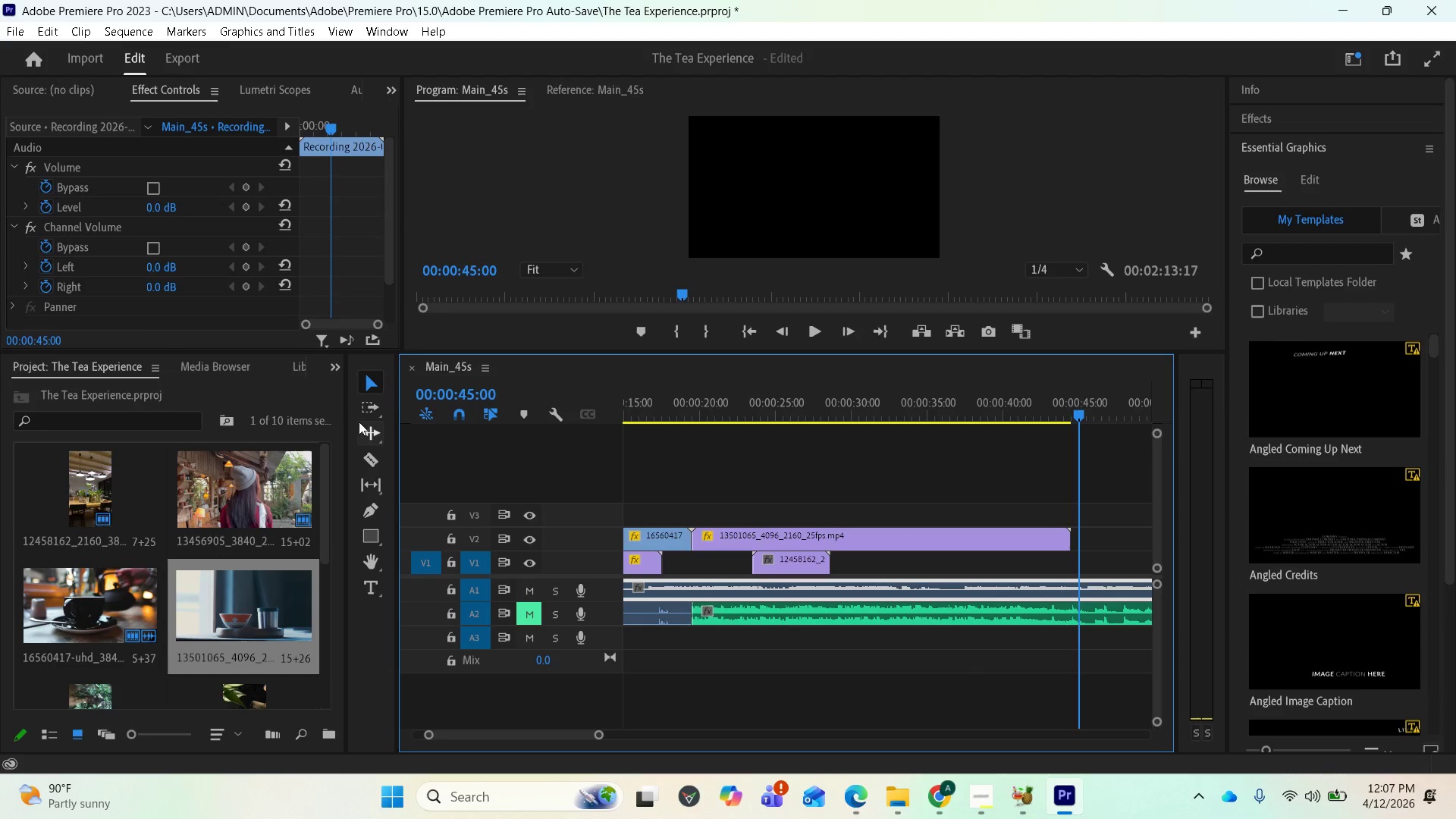 
left_click([368, 465])
 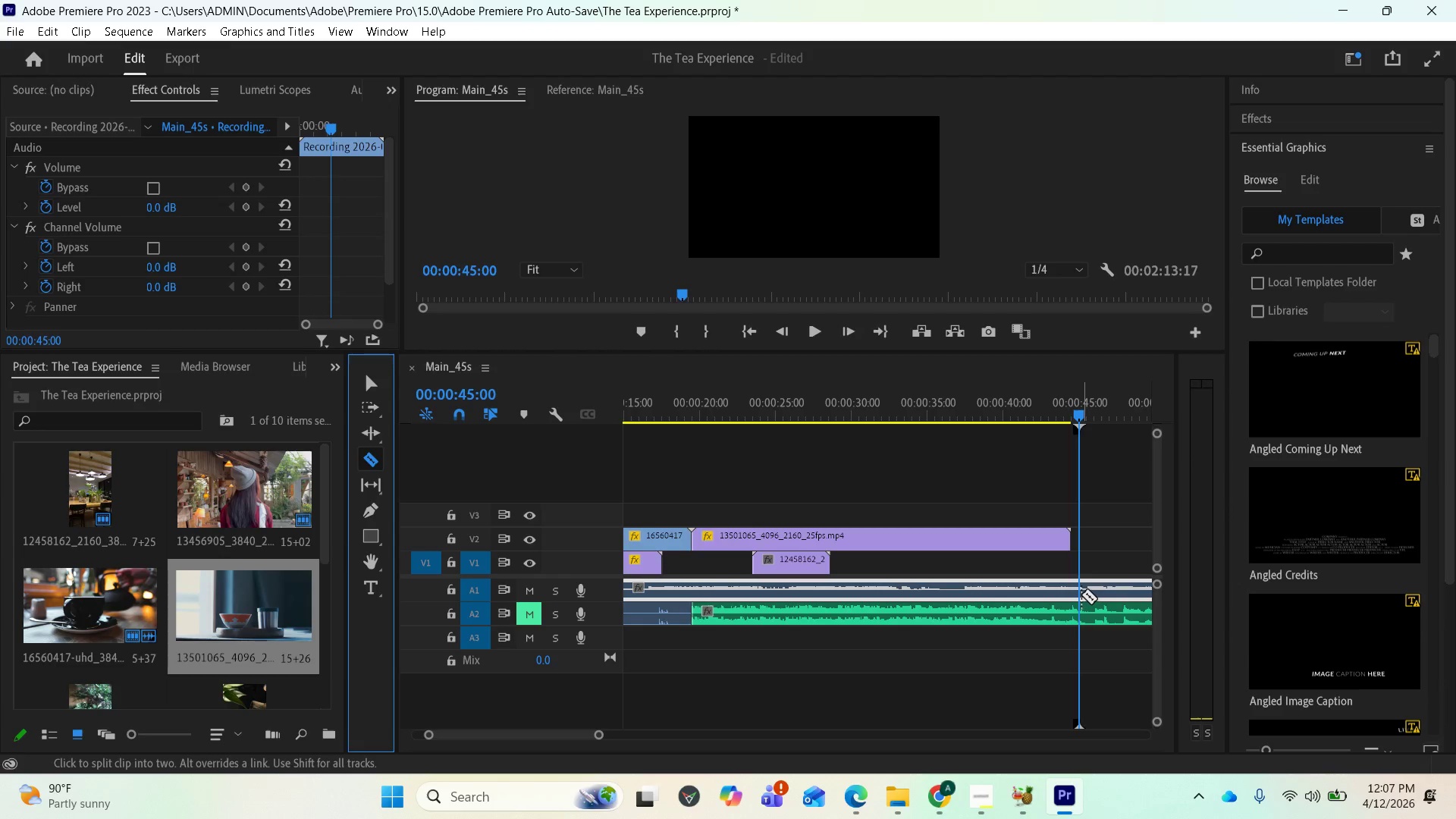 
left_click([1079, 592])
 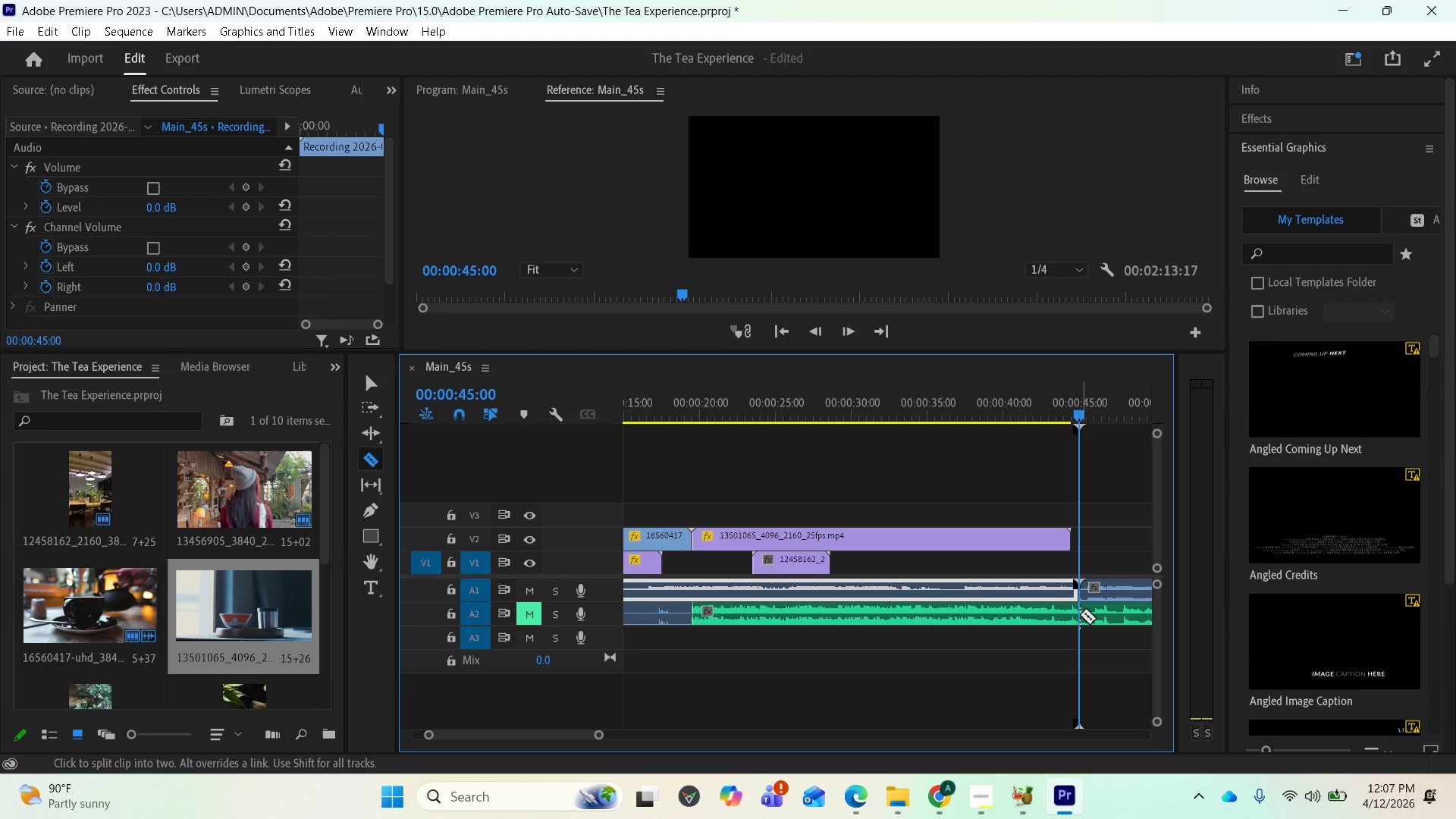 
left_click([1080, 615])
 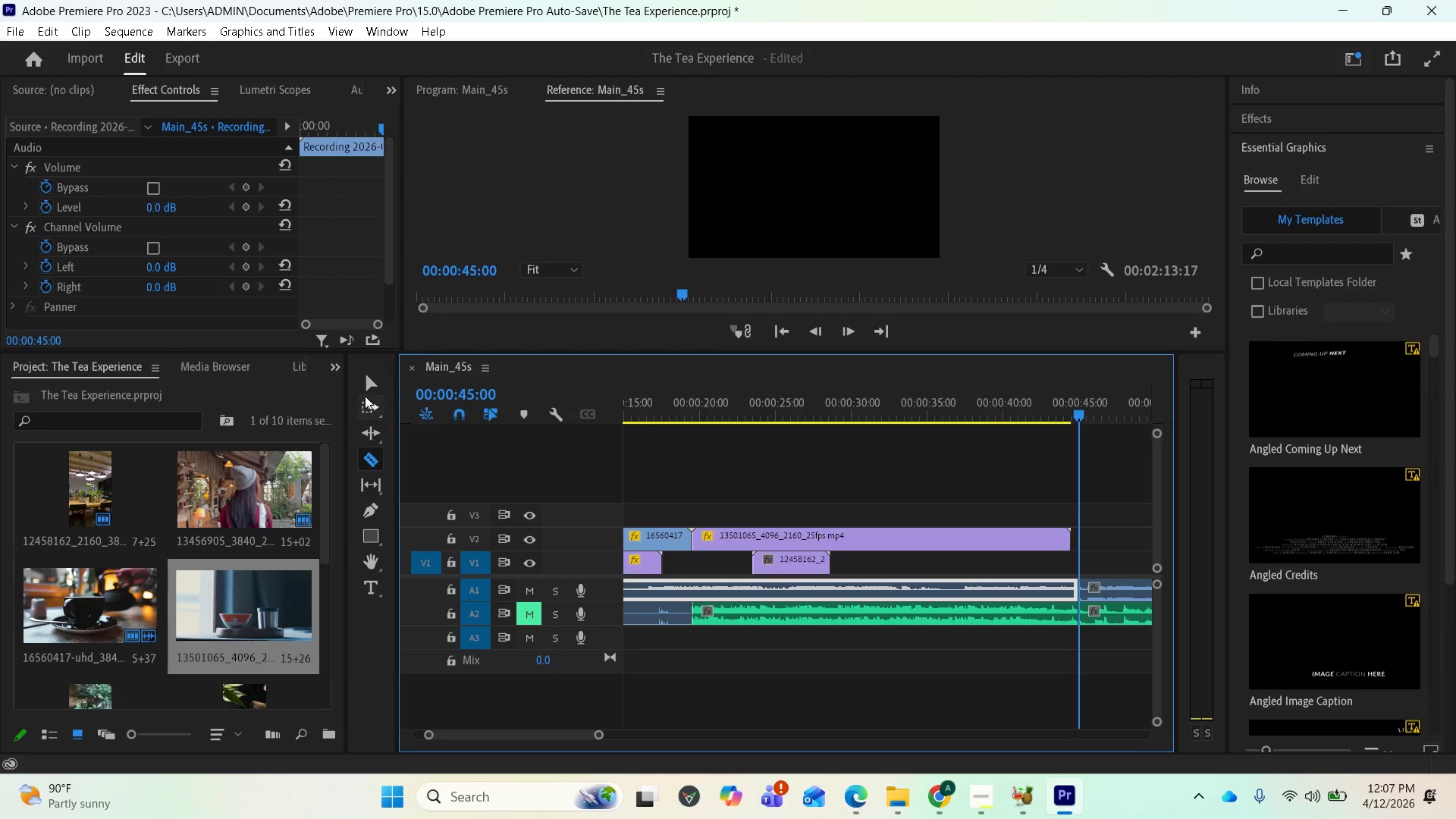 
left_click([369, 386])
 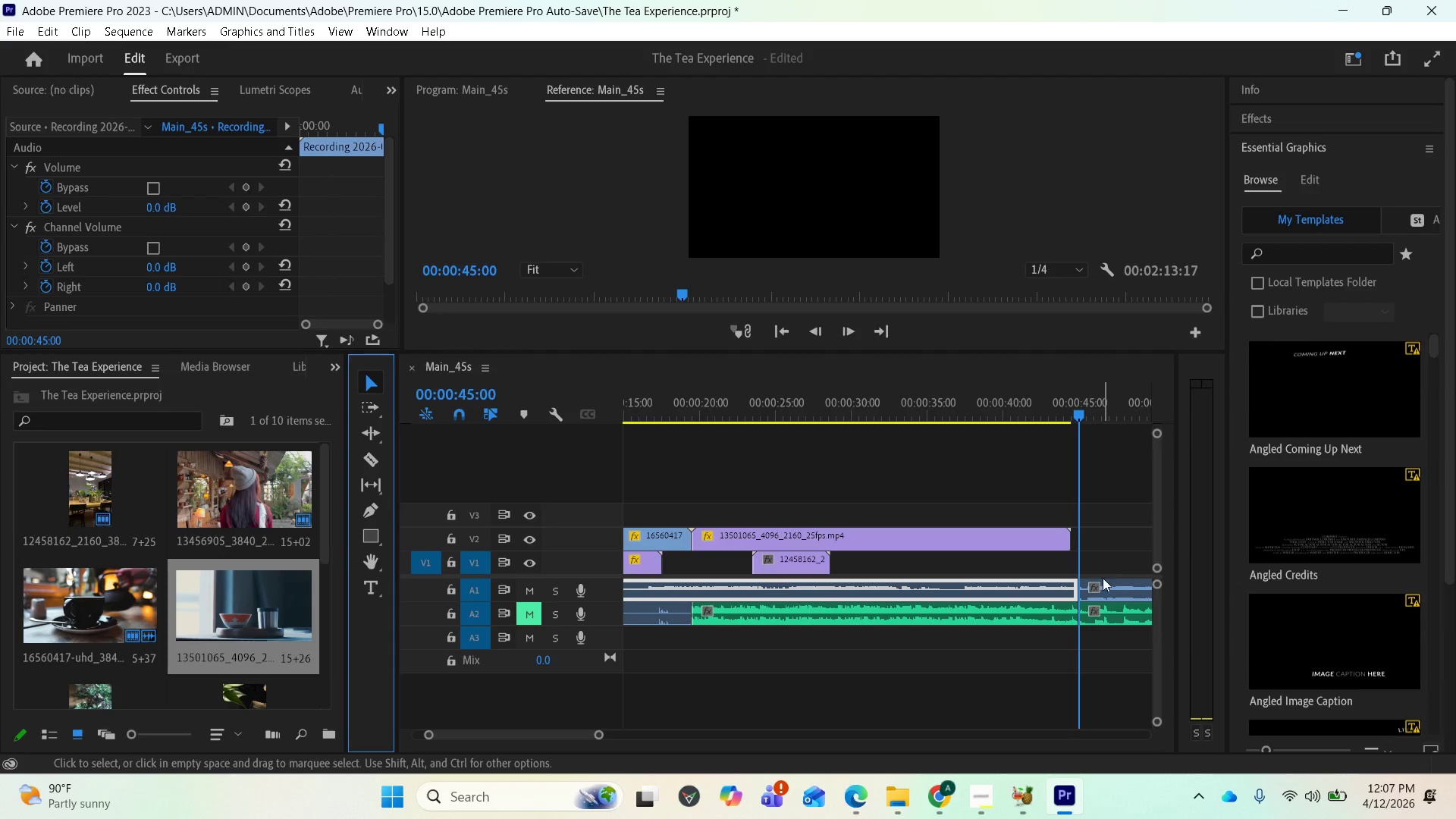 
left_click([1104, 588])
 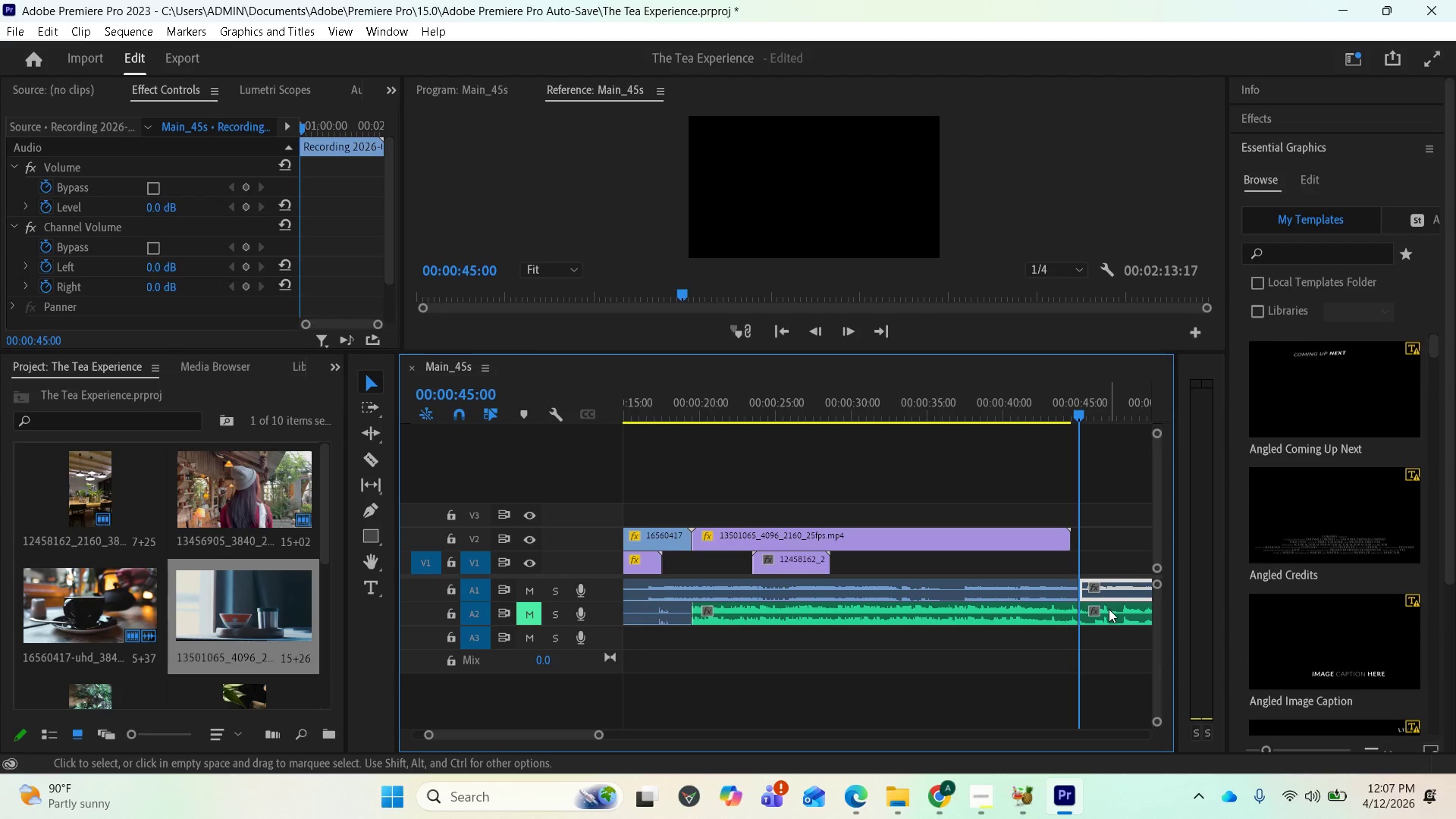 
hold_key(key=ShiftLeft, duration=0.83)
left_click([1109, 610])
 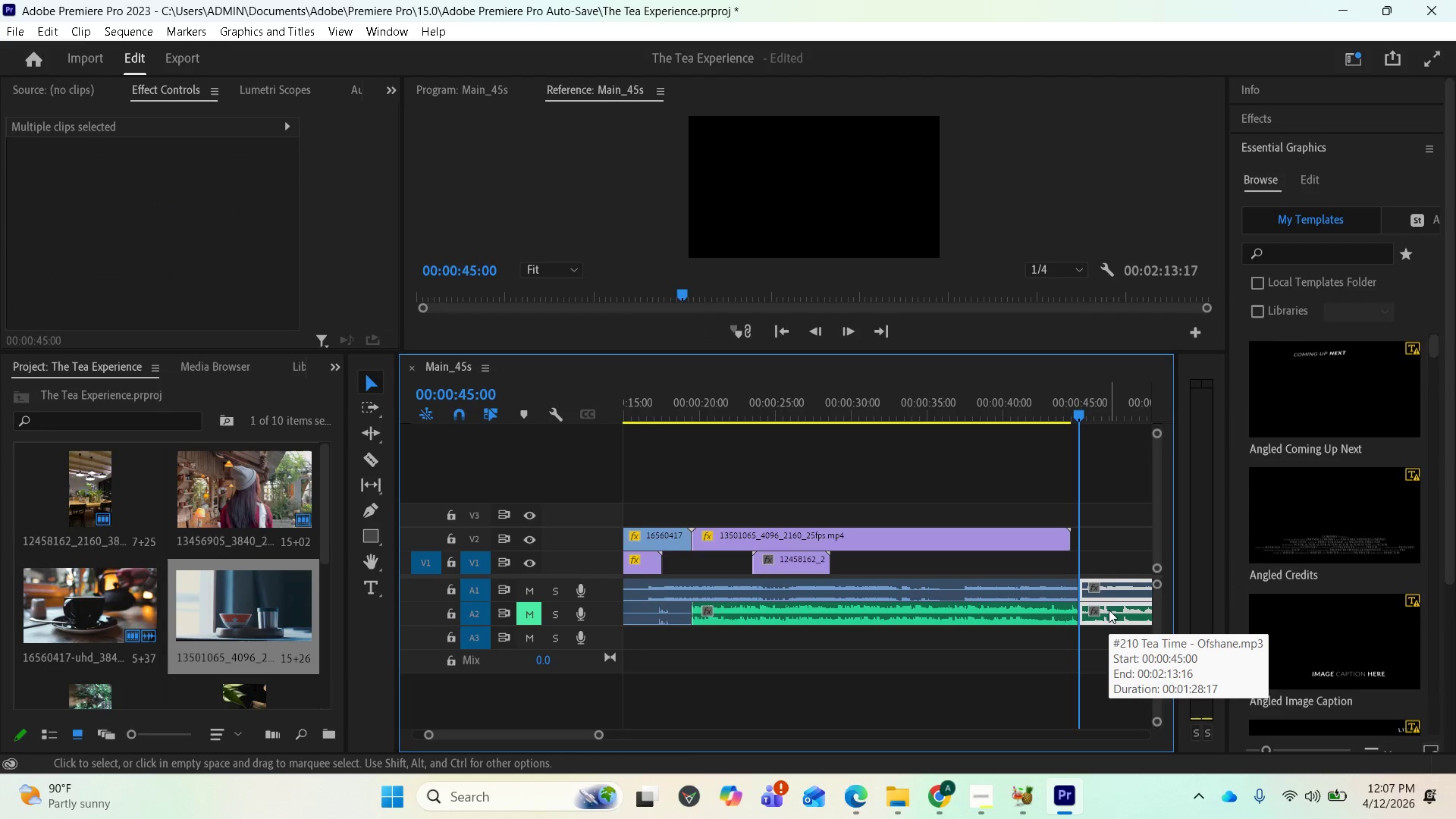 
key(Delete)
 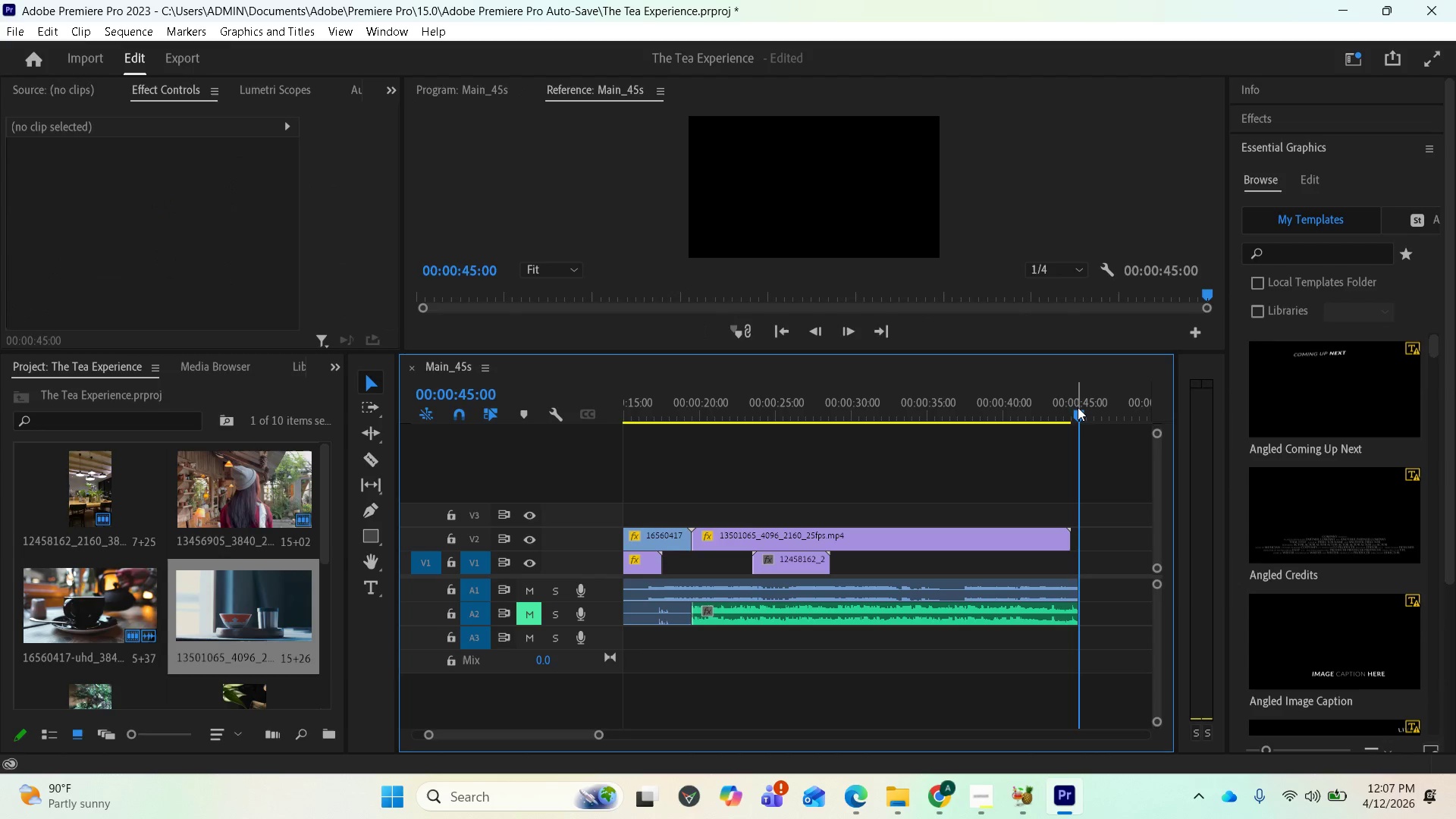 
left_click_drag(start_coordinate=[1076, 415], to_coordinate=[643, 475])
 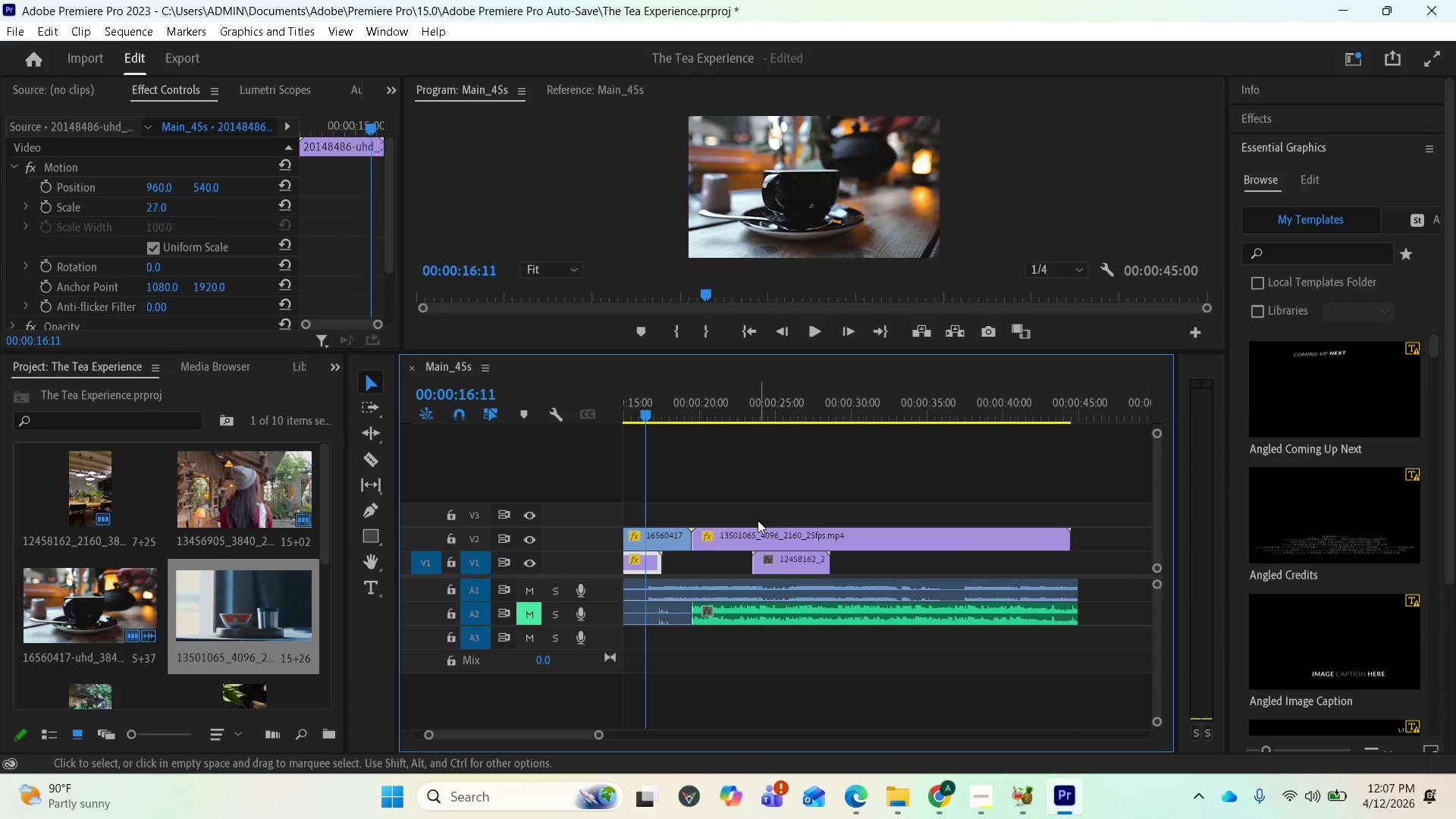 
key(Space)
 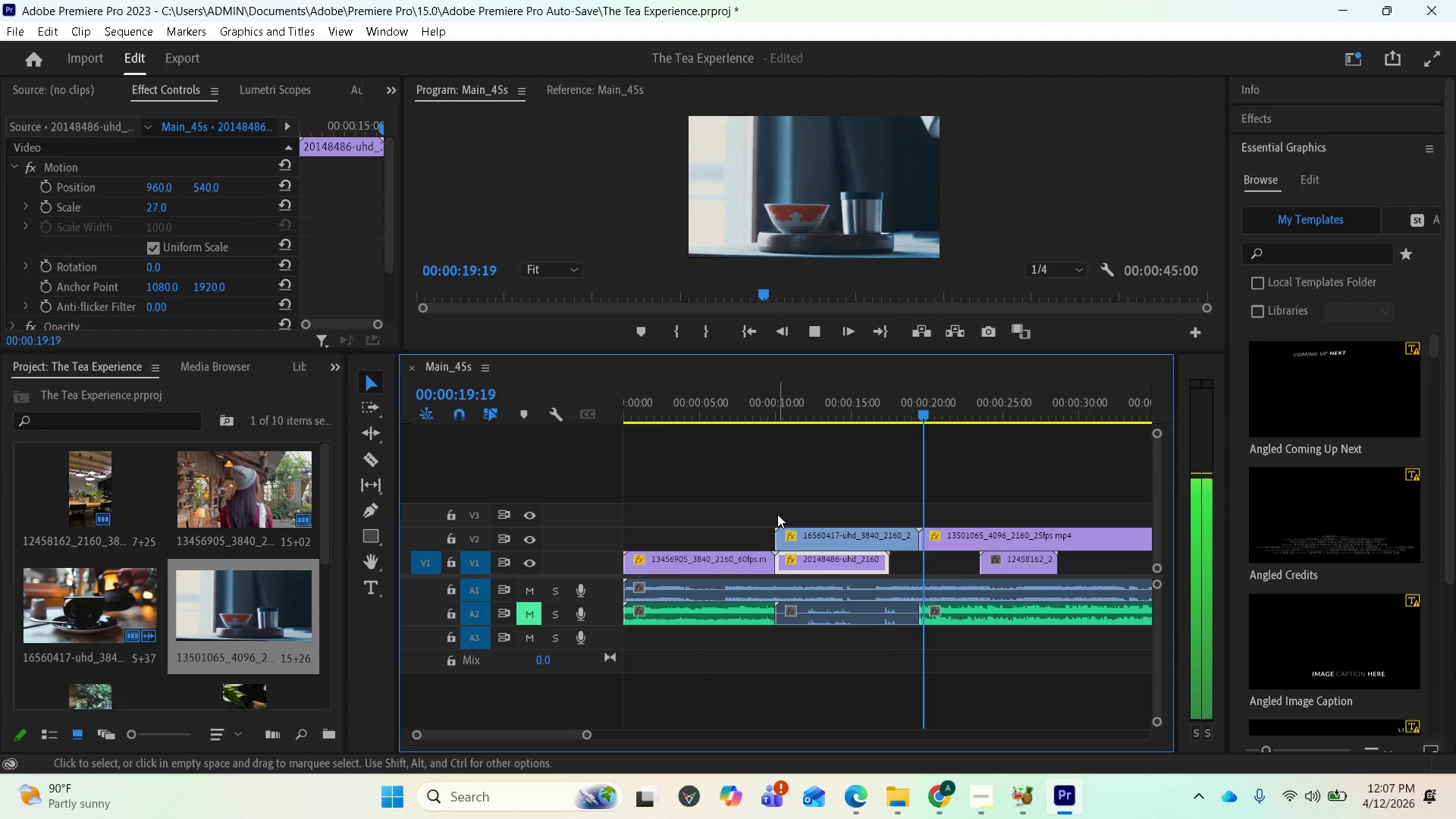 
wait(8.5)
 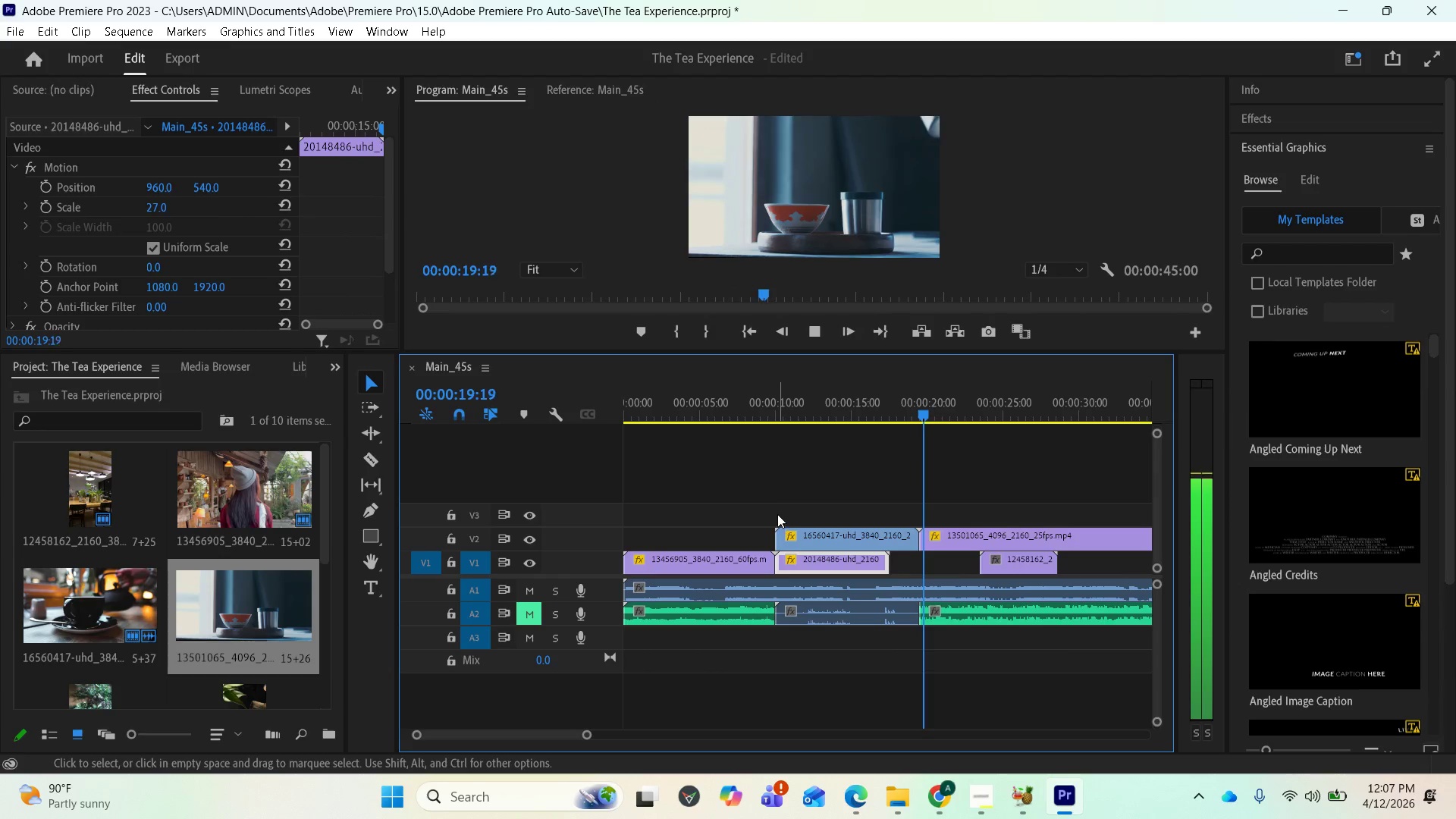 
key(Space)
 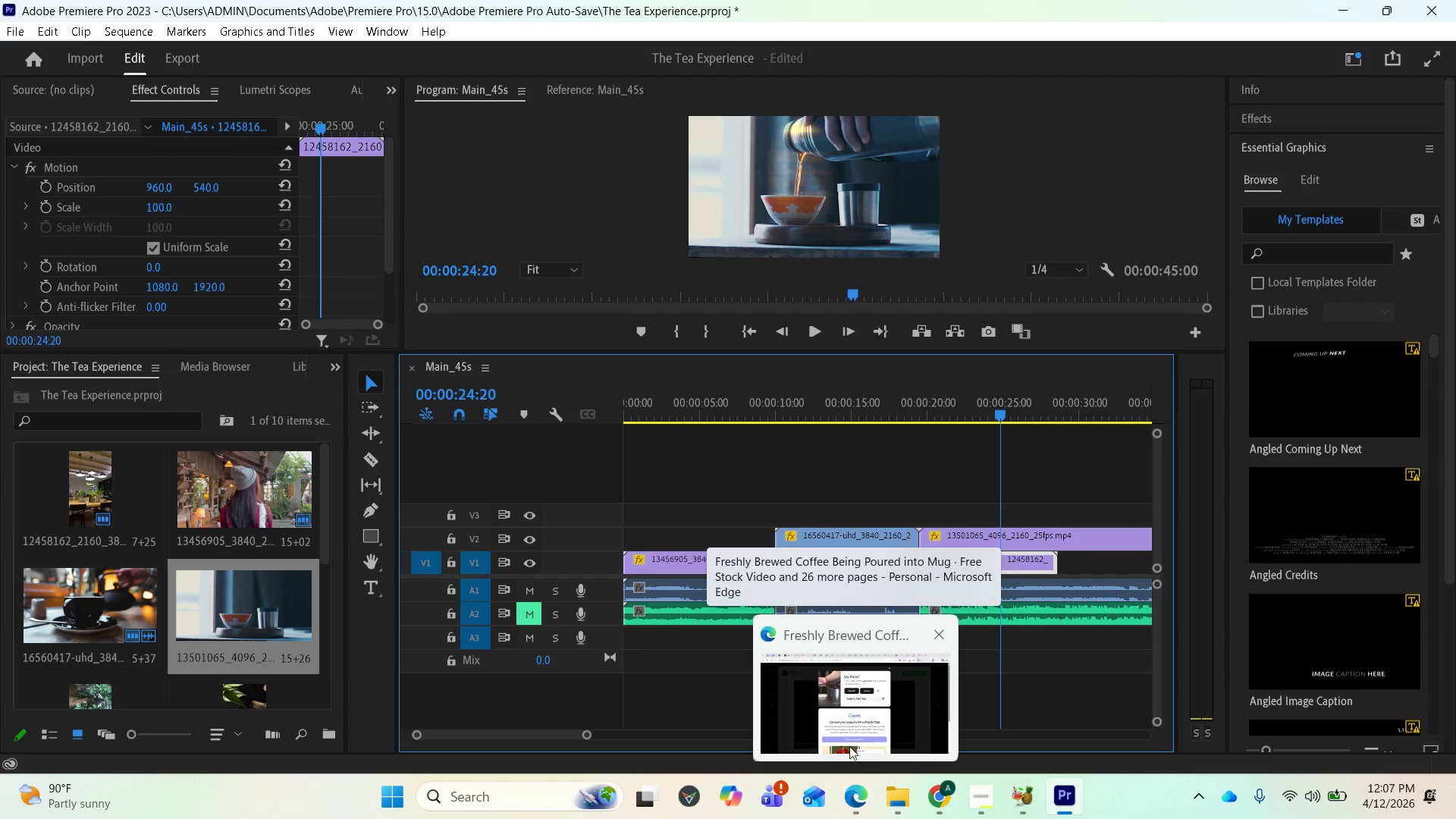 
wait(9.5)
 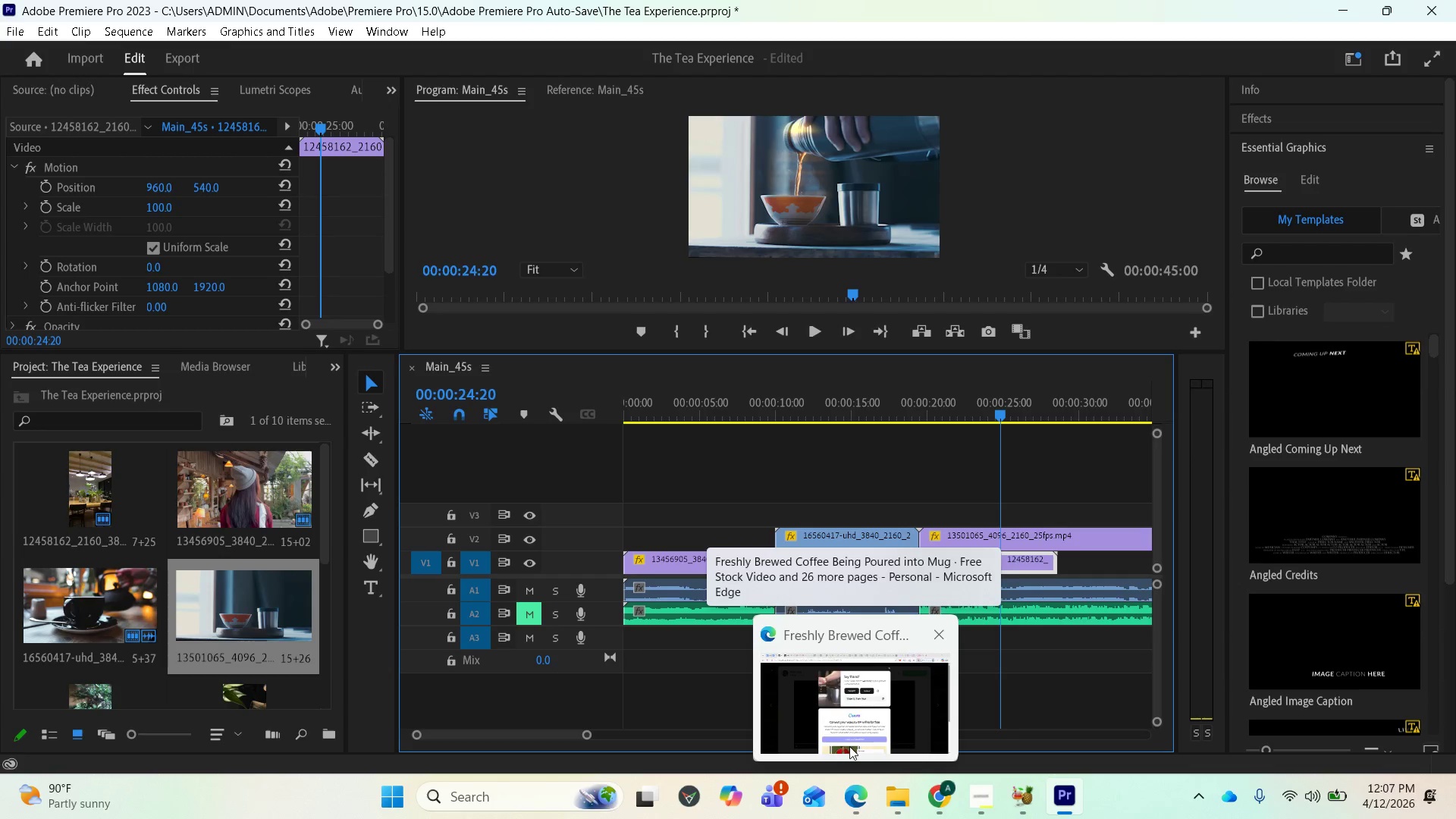 
left_click([895, 809])
 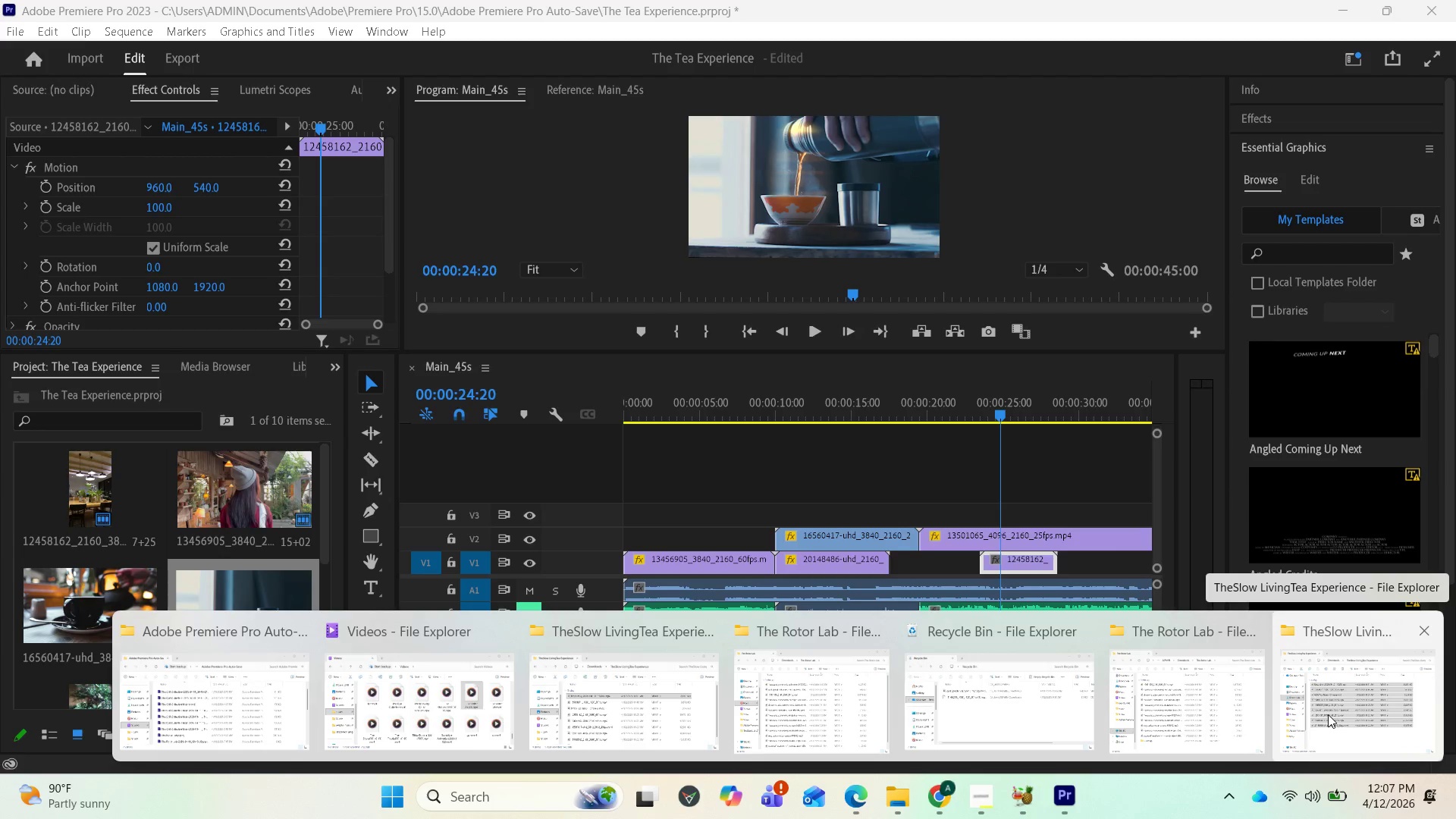 
left_click([1328, 714])
 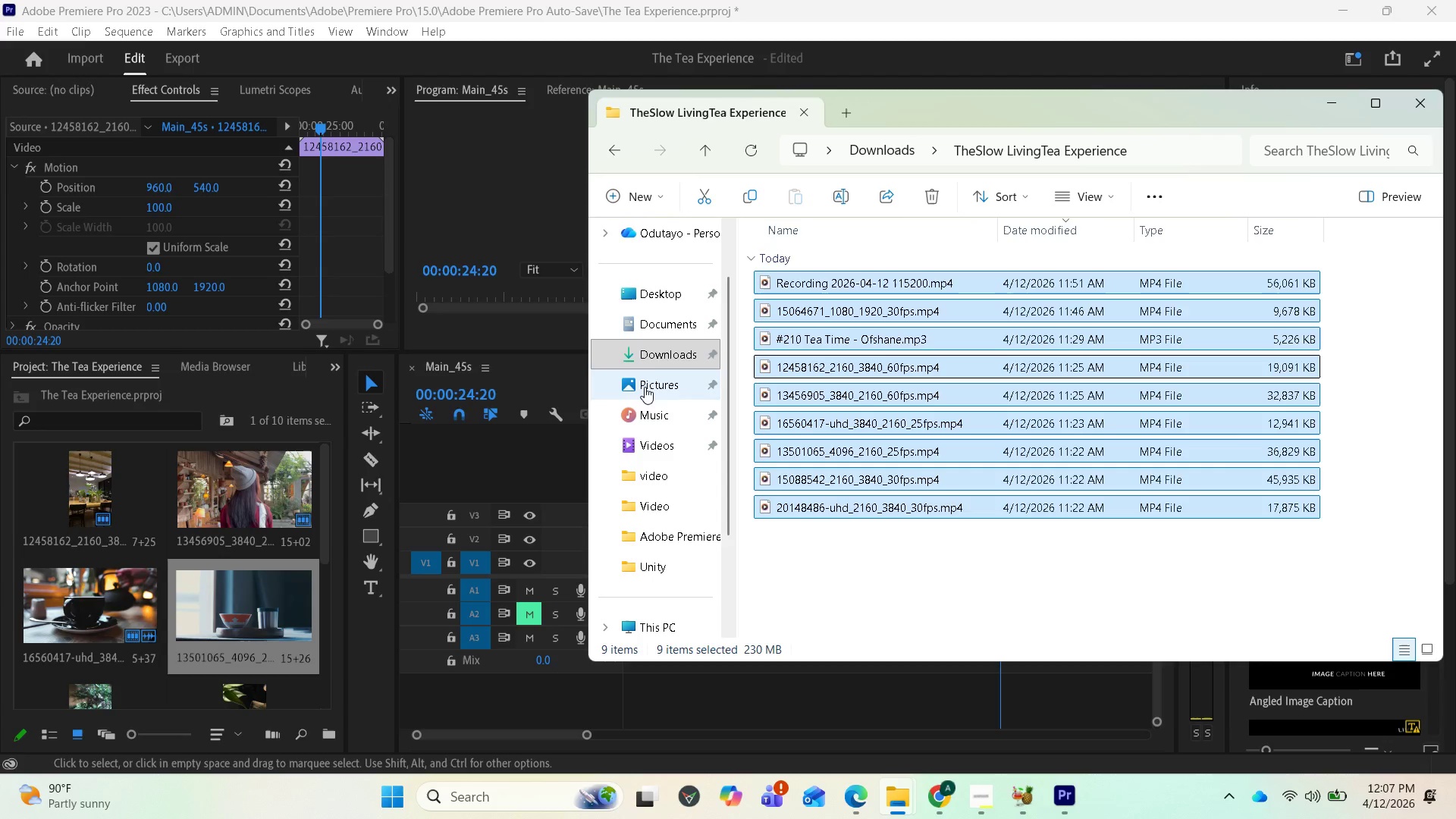 
left_click([651, 350])
 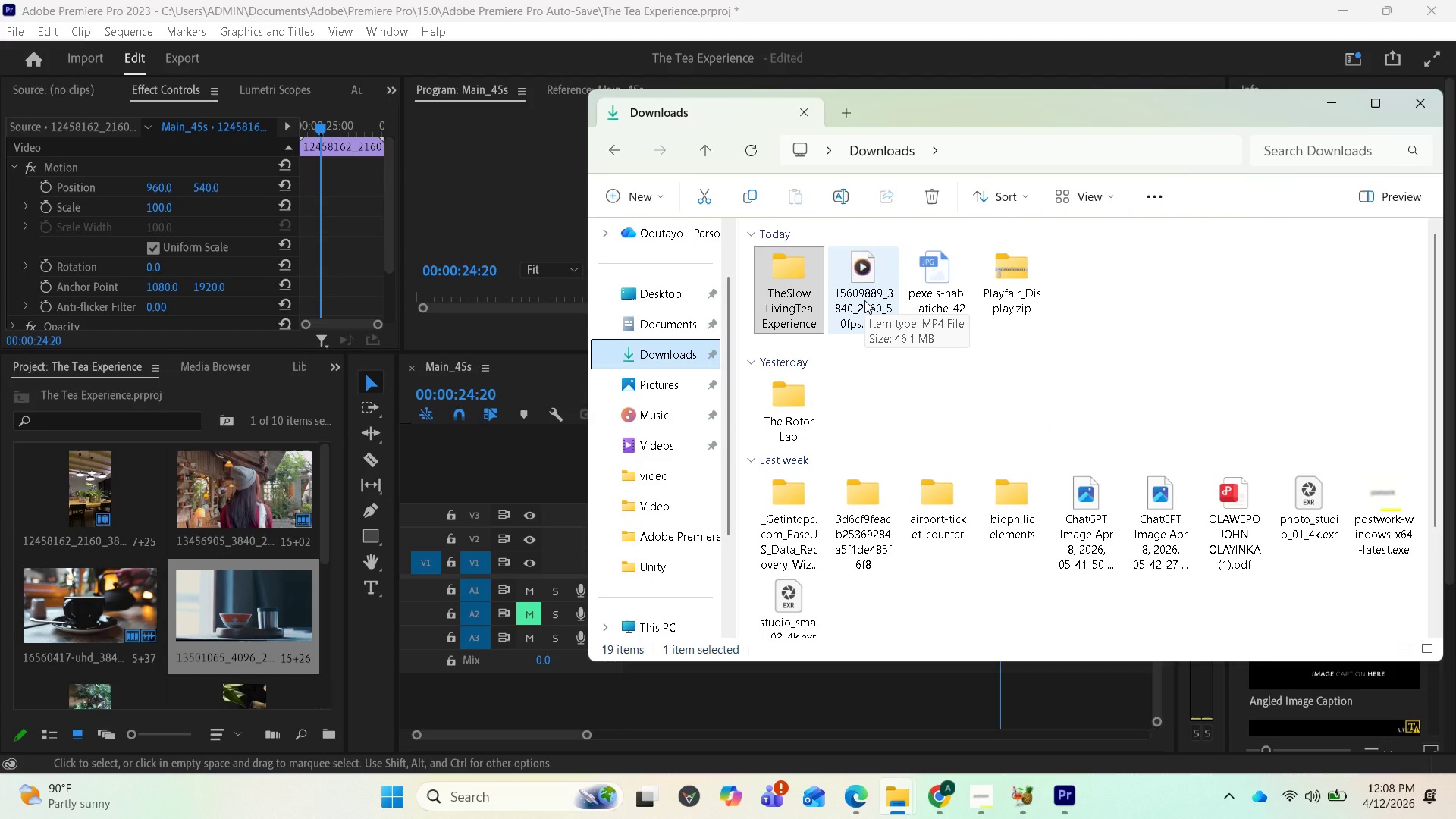 
wait(5.64)
 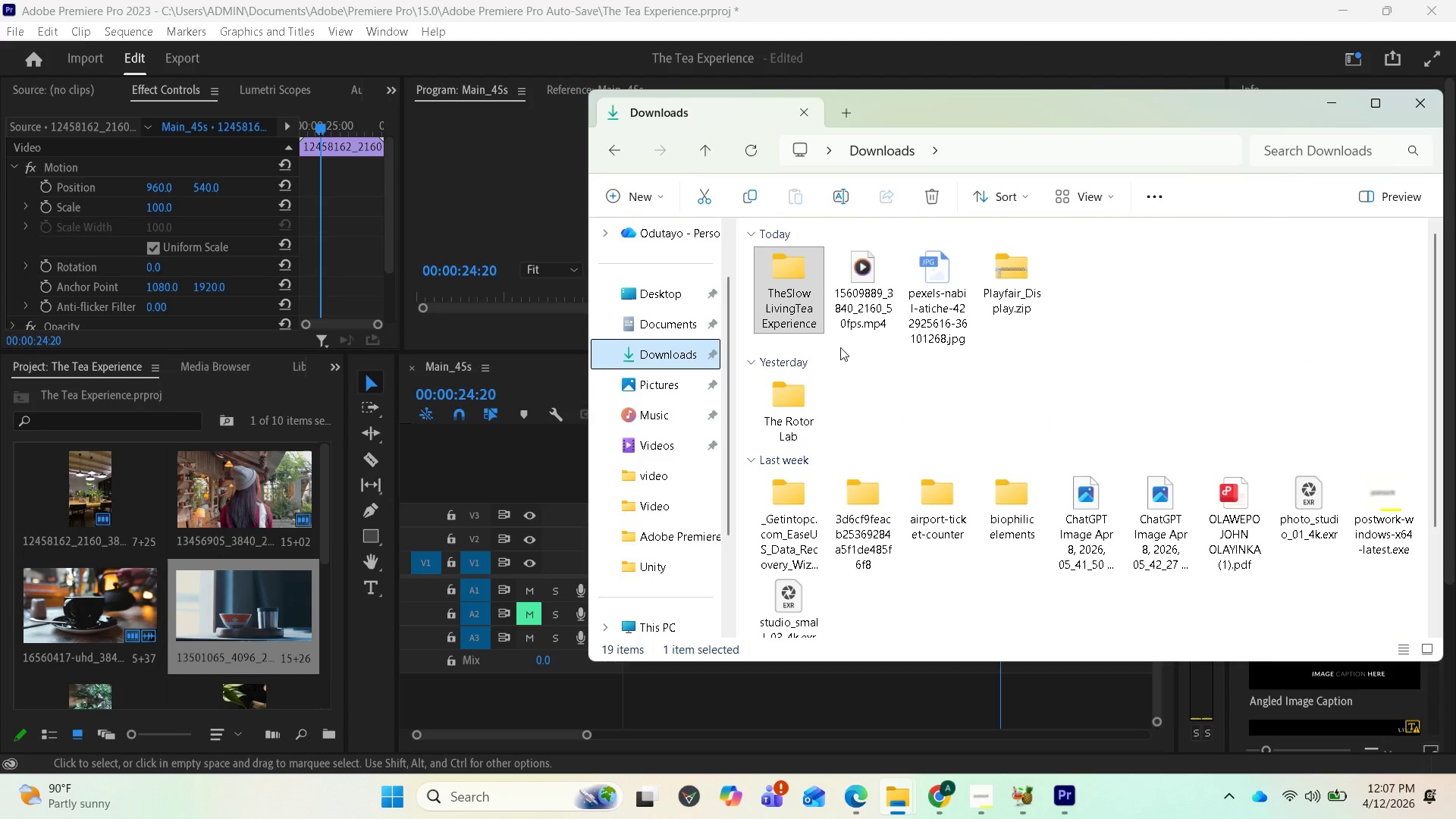 
left_click_drag(start_coordinate=[864, 300], to_coordinate=[791, 306])
 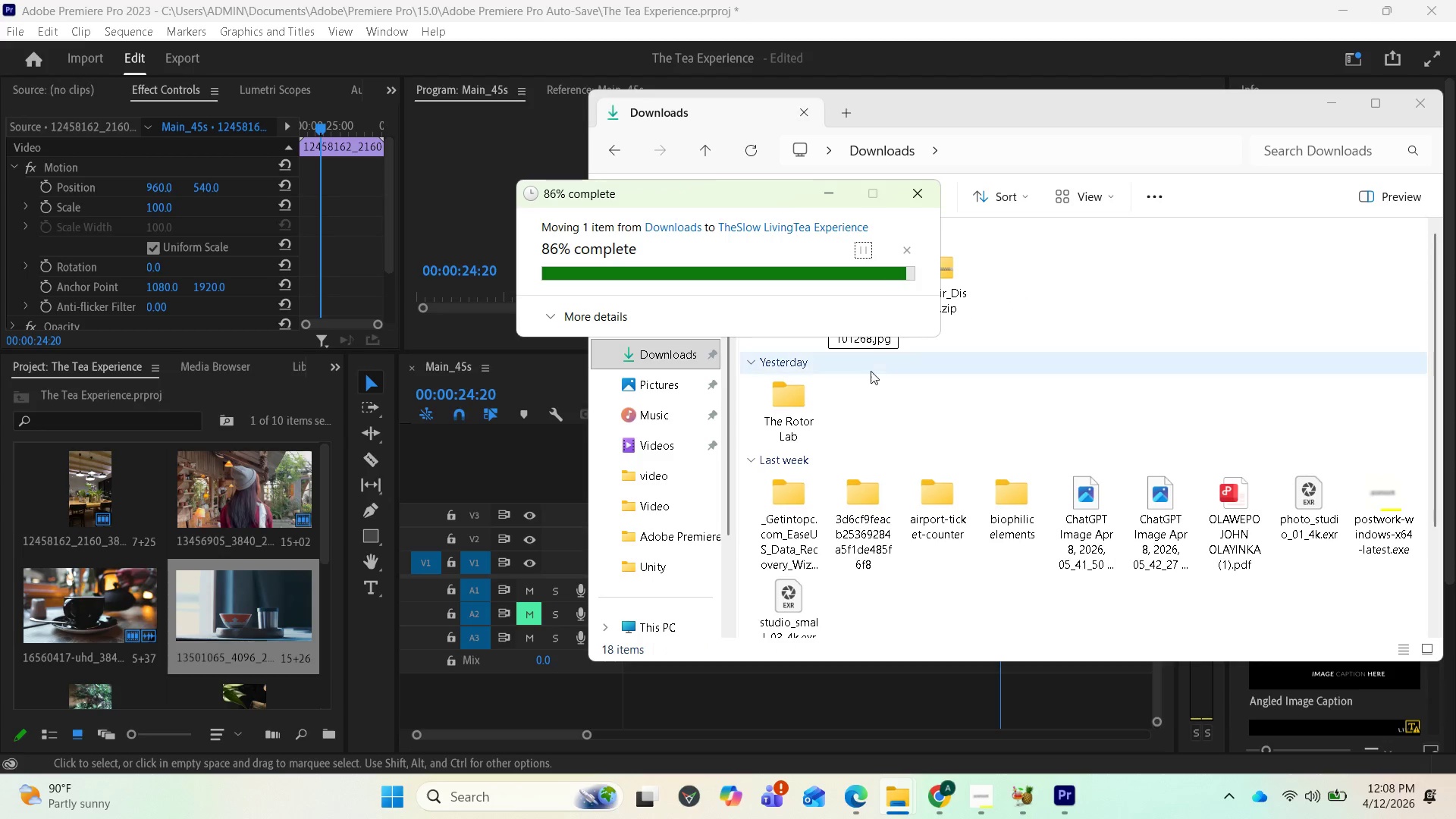 
wait(6.67)
 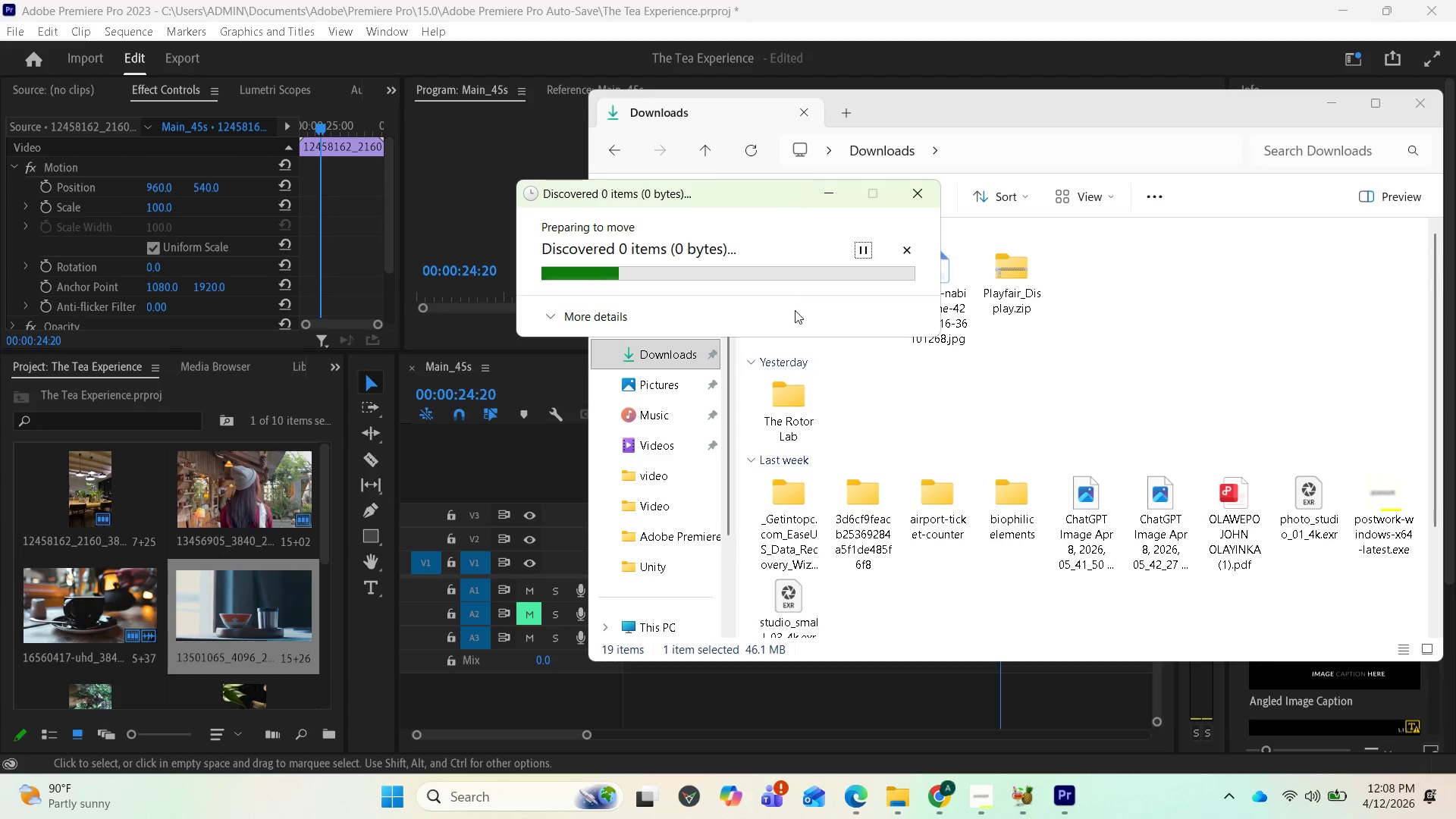 
double_click([780, 294])
 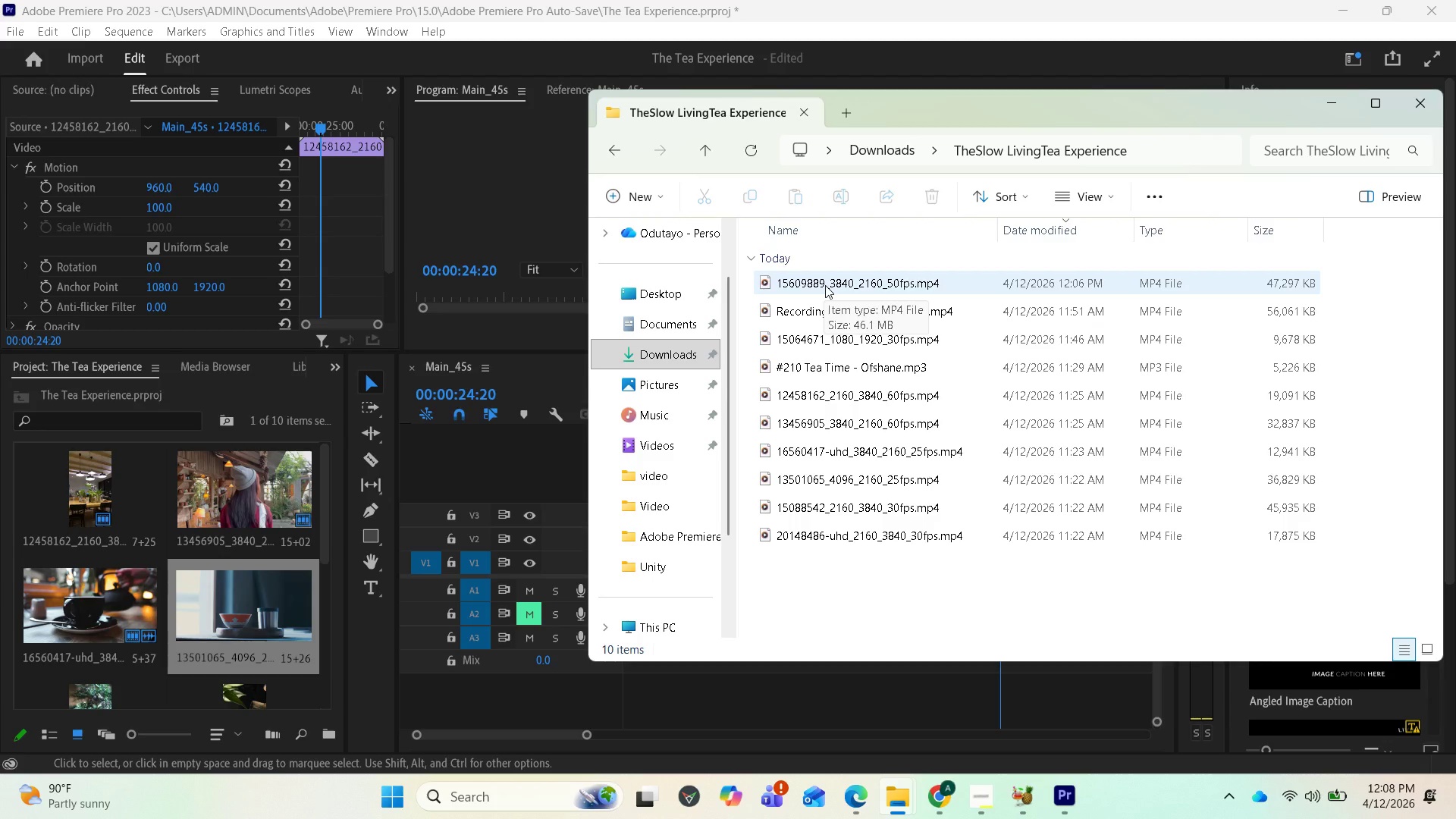 
wait(6.45)
 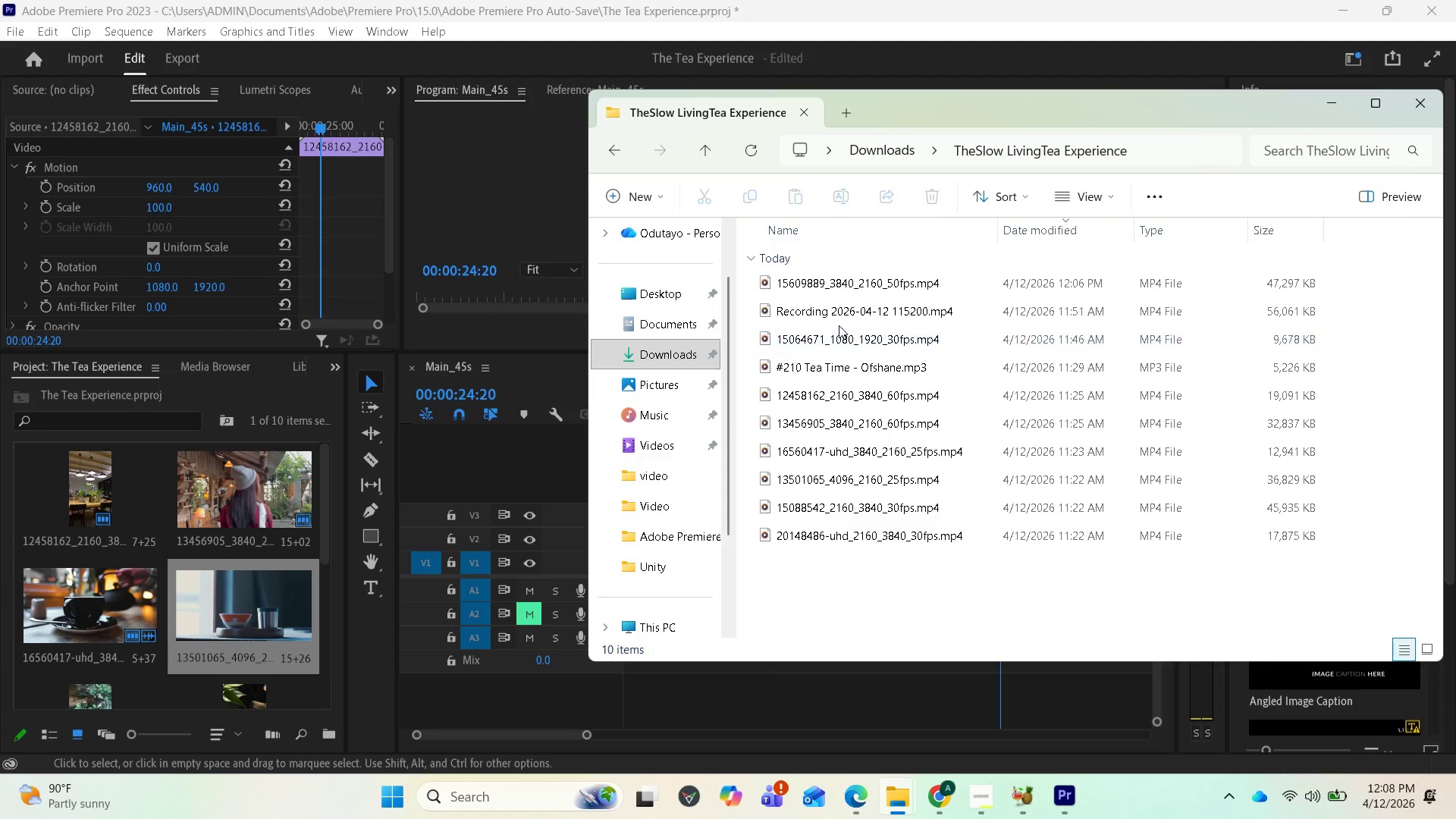 
left_click_drag(start_coordinate=[825, 285], to_coordinate=[111, 469])
 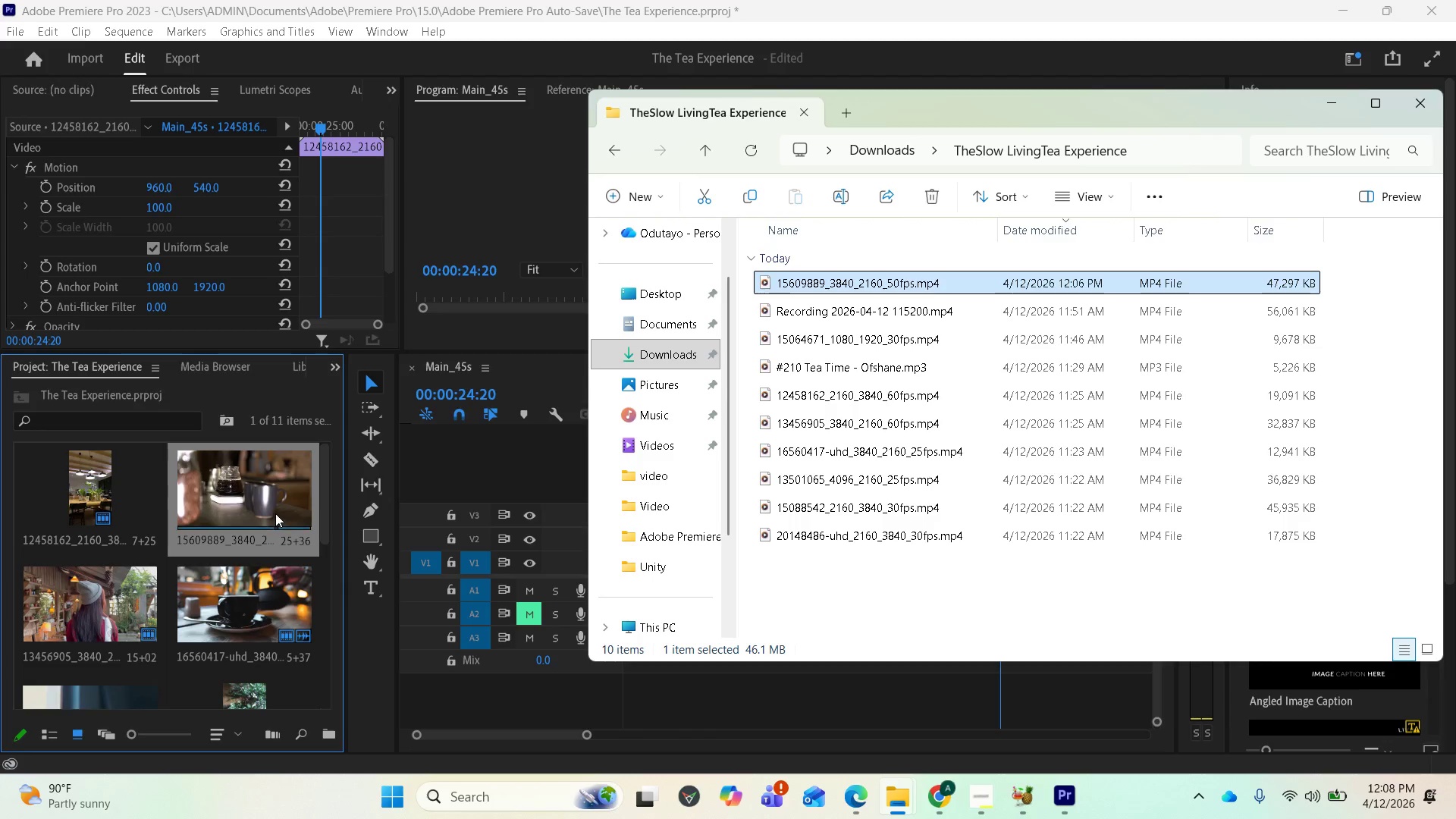 
wait(6.0)
 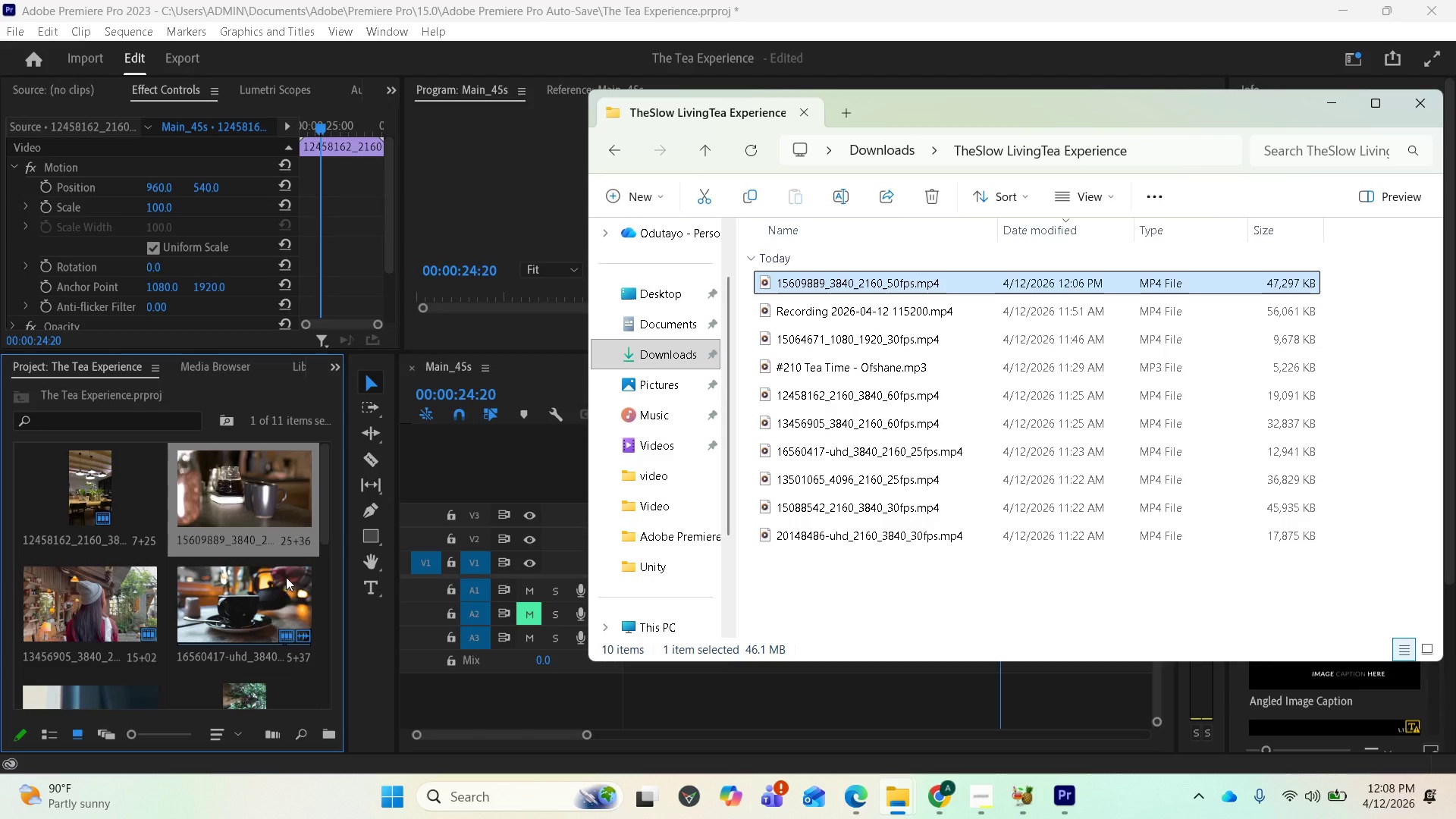 
left_click_drag(start_coordinate=[257, 502], to_coordinate=[1063, 526])
 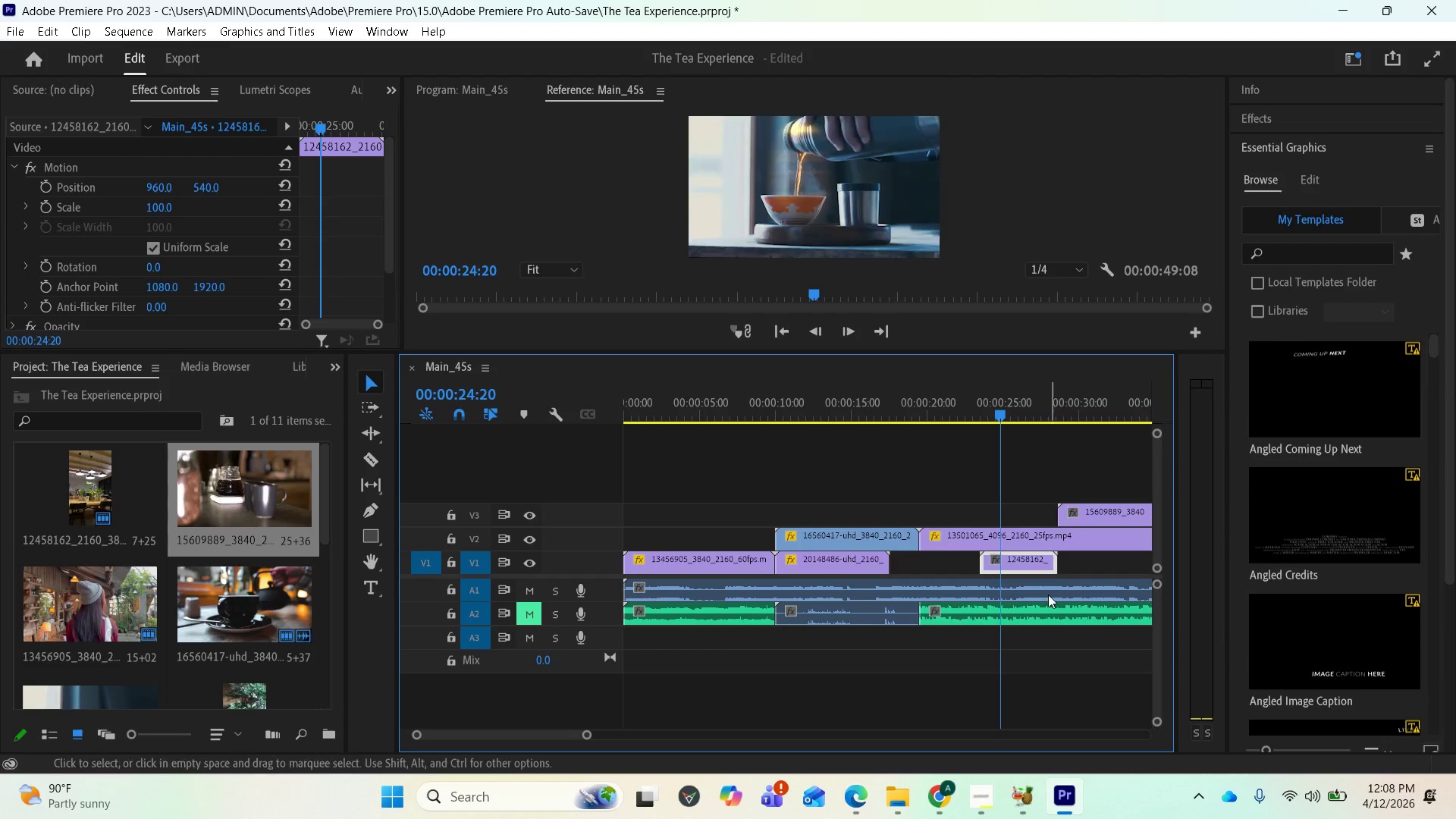 
scroll: coordinate [996, 620], scroll_direction: down, amount: 9.0
 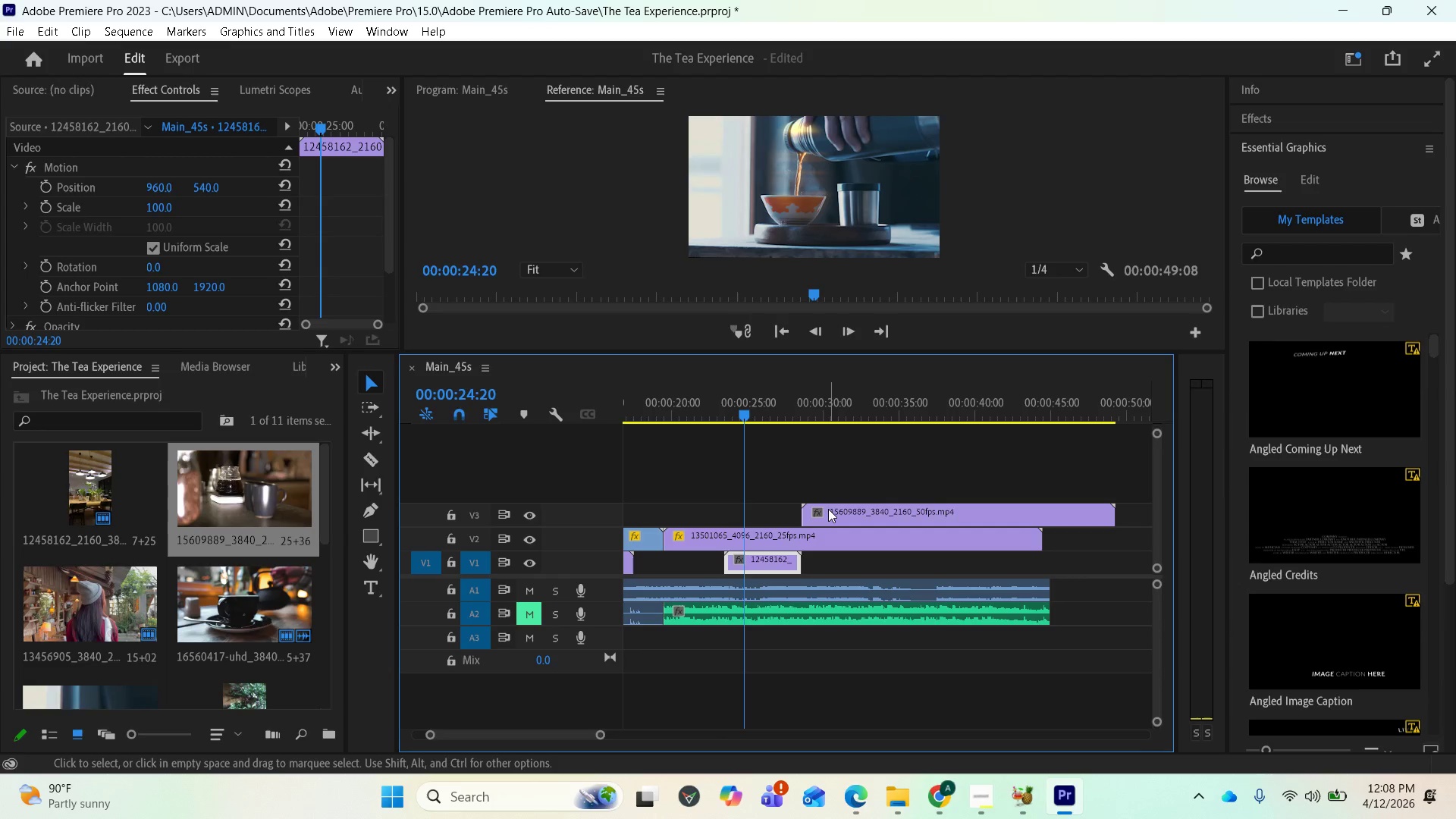 
left_click_drag(start_coordinate=[833, 513], to_coordinate=[805, 522])
 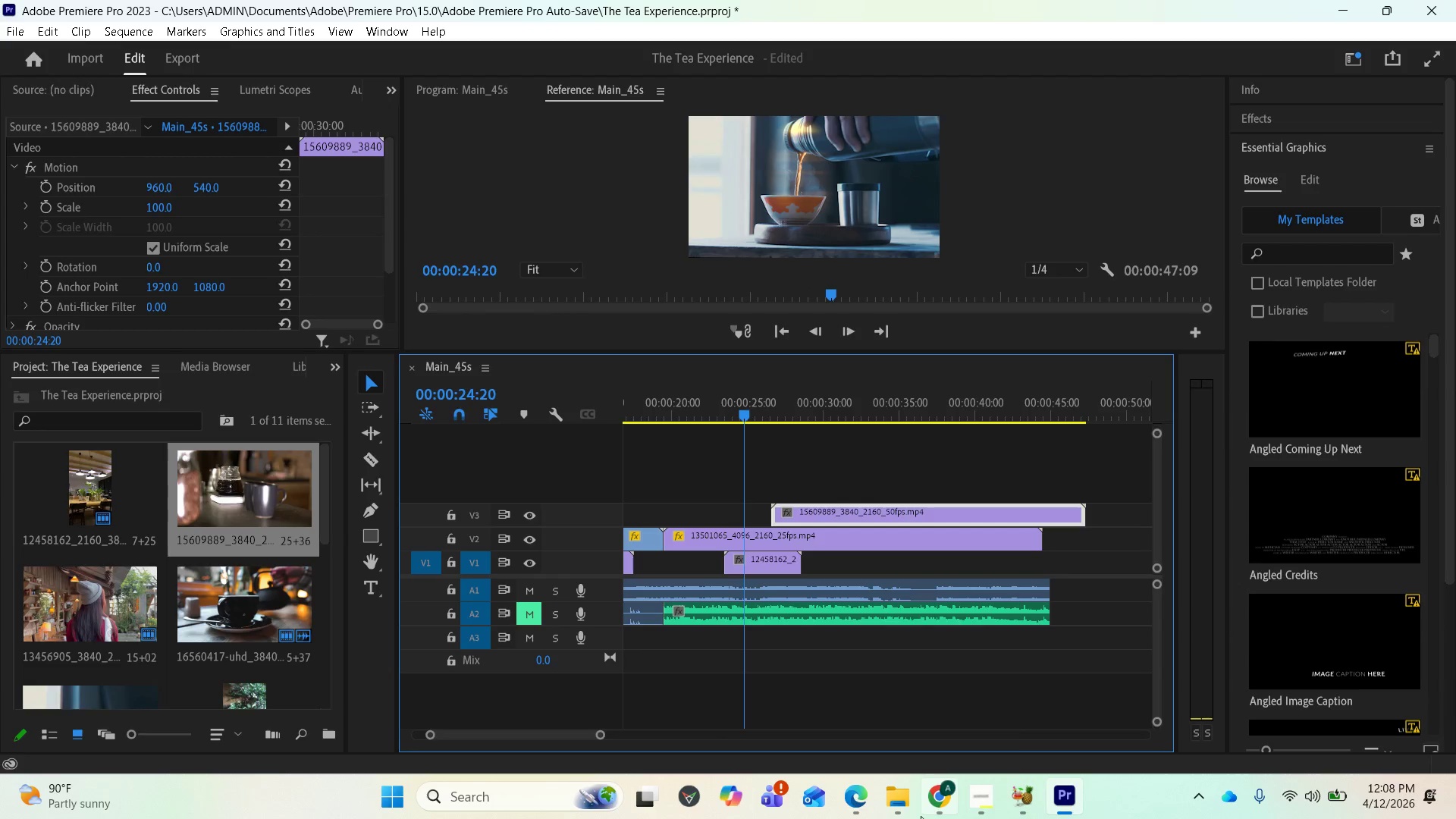 
left_click([848, 800])
 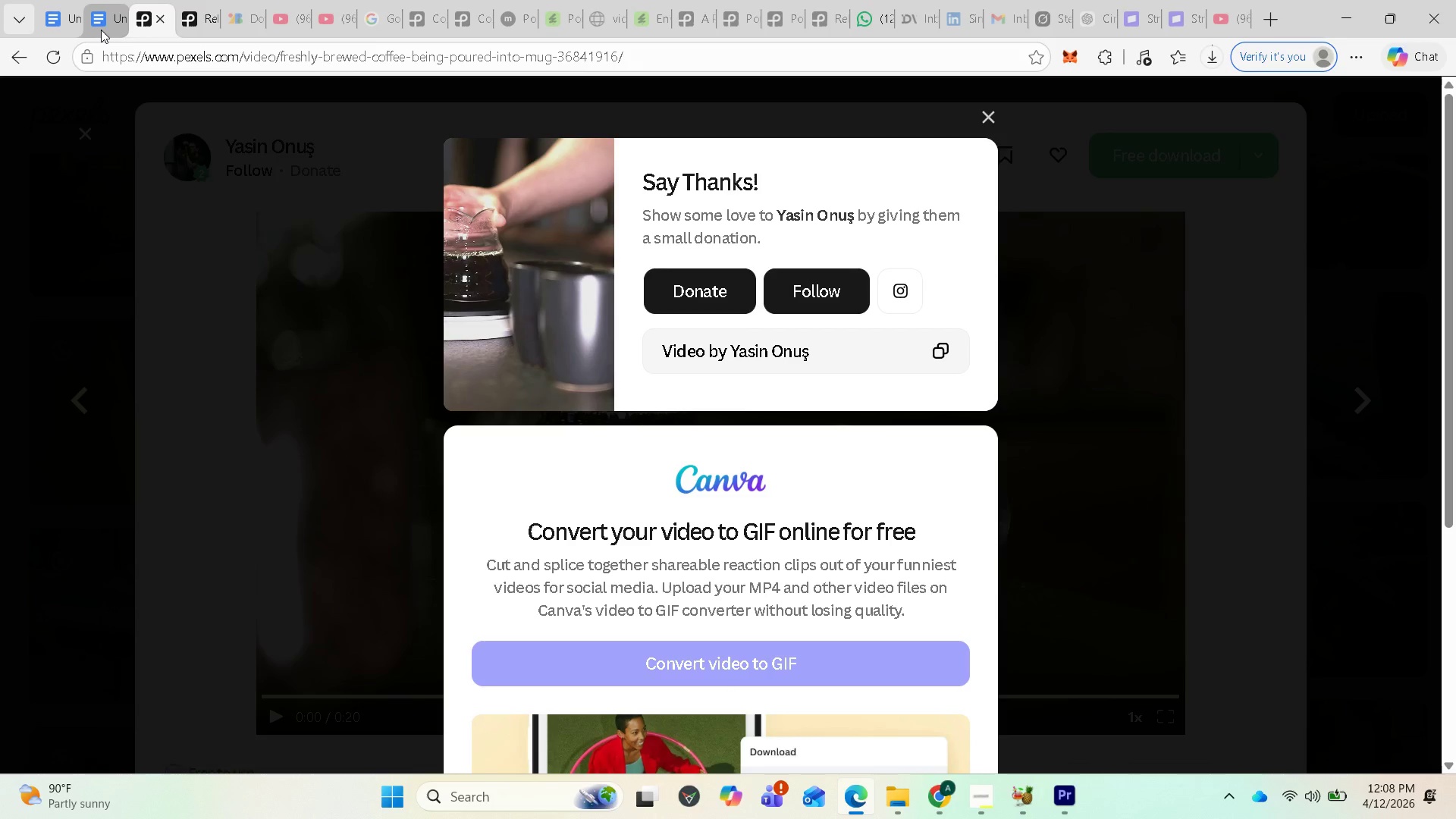 
left_click([100, 30])
 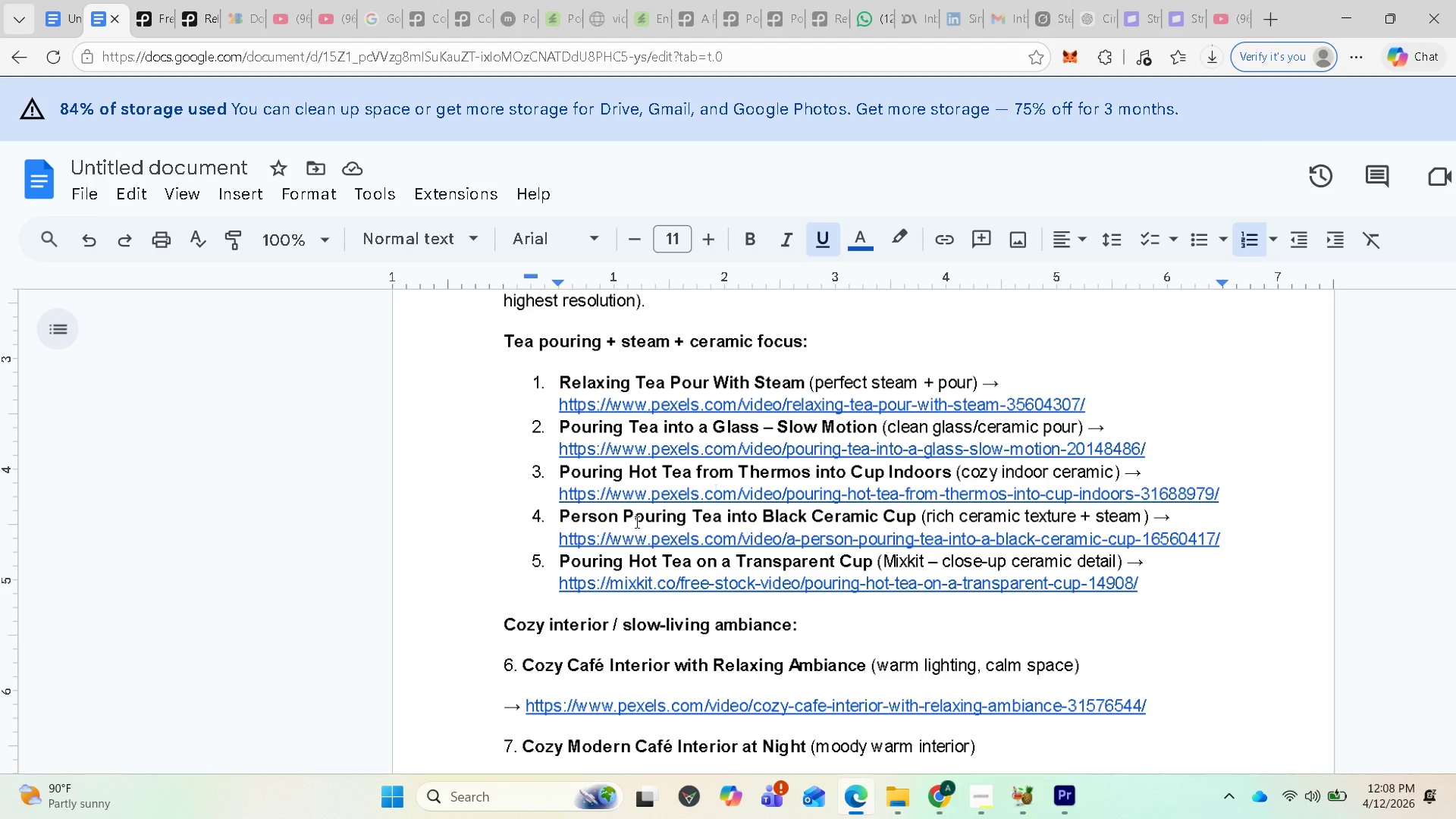 
scroll: coordinate [670, 538], scroll_direction: down, amount: 15.0
 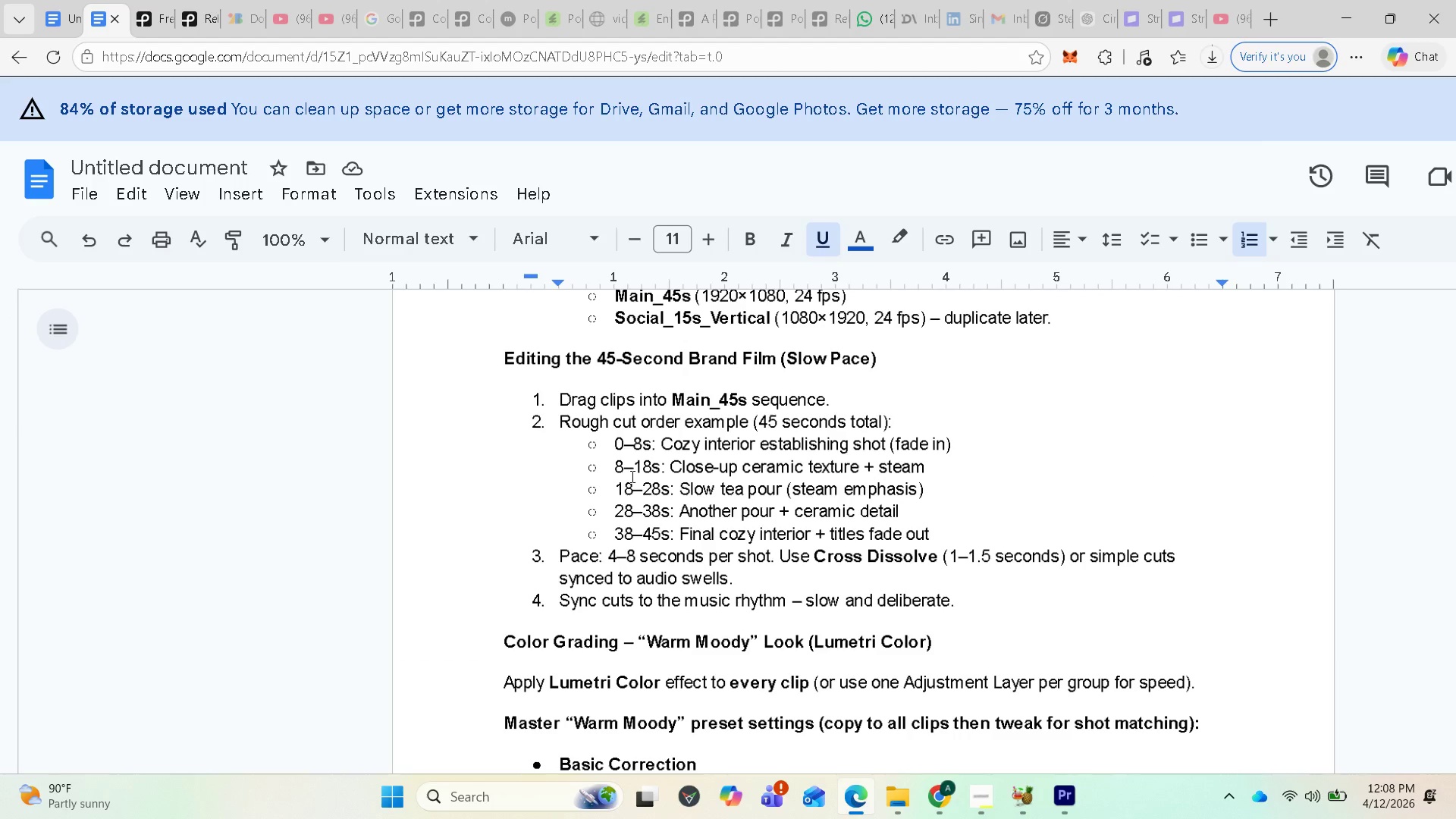 
wait(12.64)
 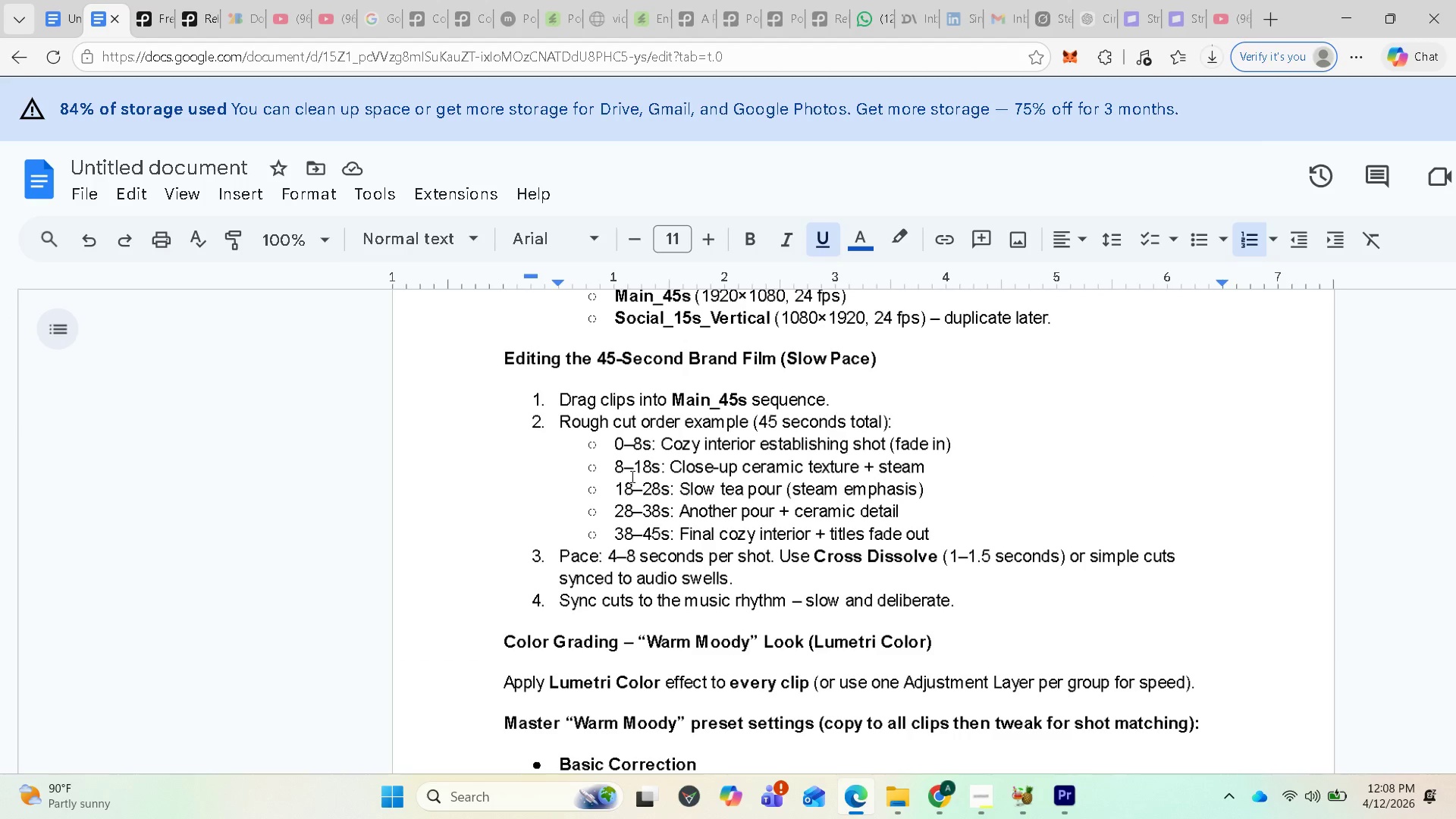 
left_click([1337, 20])
 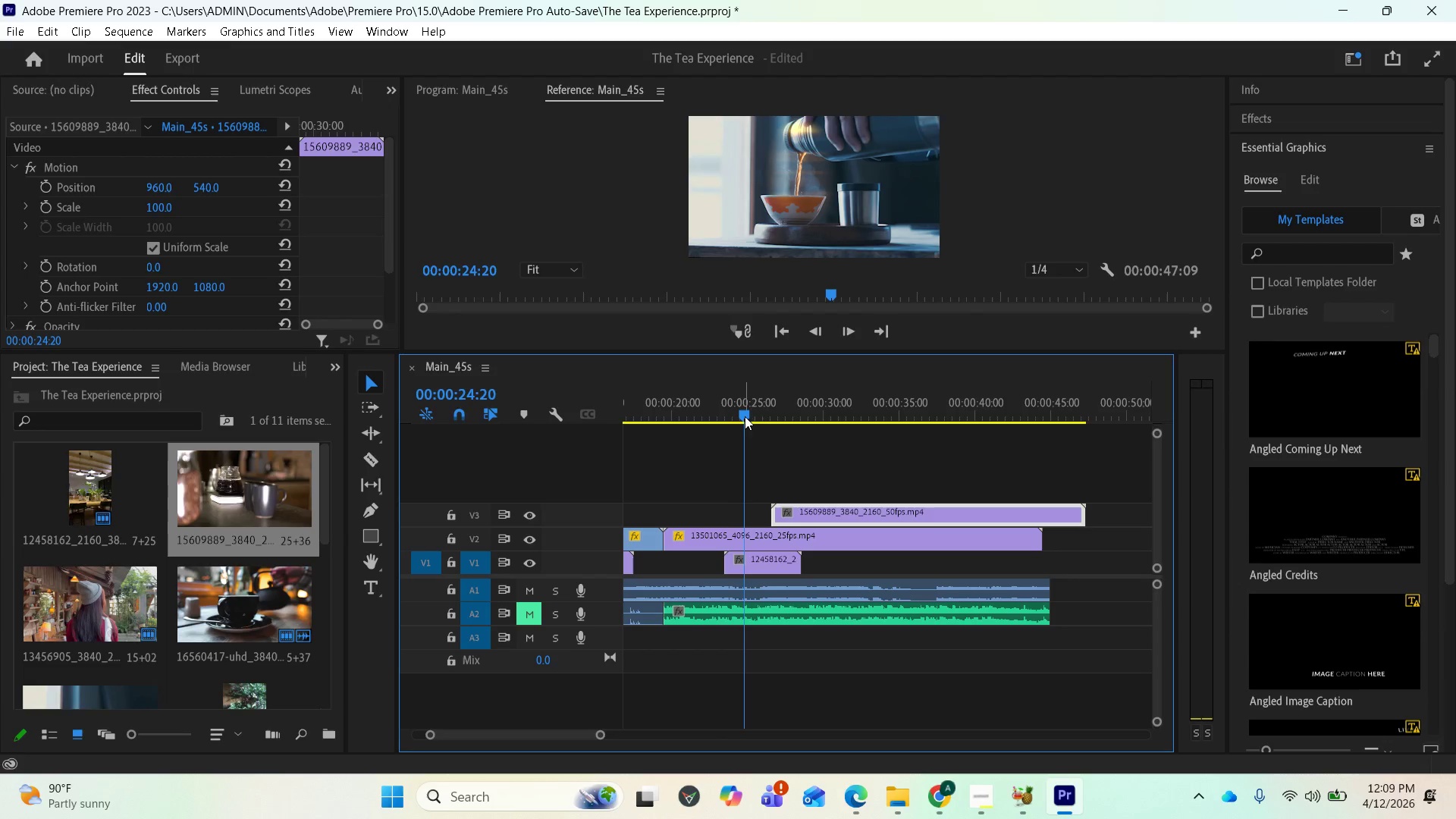 
scroll: coordinate [777, 453], scroll_direction: up, amount: 5.0
 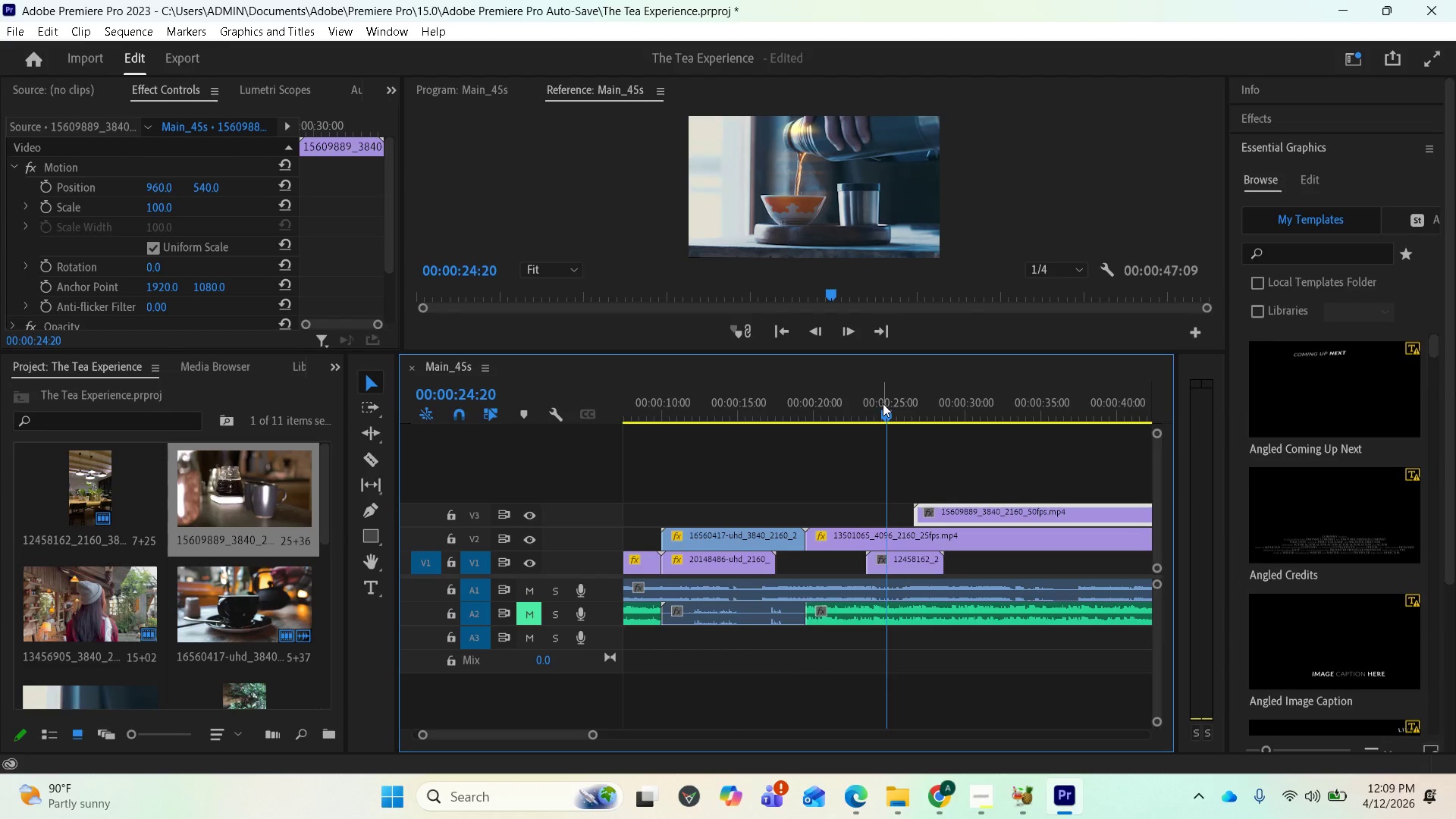 
left_click_drag(start_coordinate=[883, 409], to_coordinate=[653, 402])
 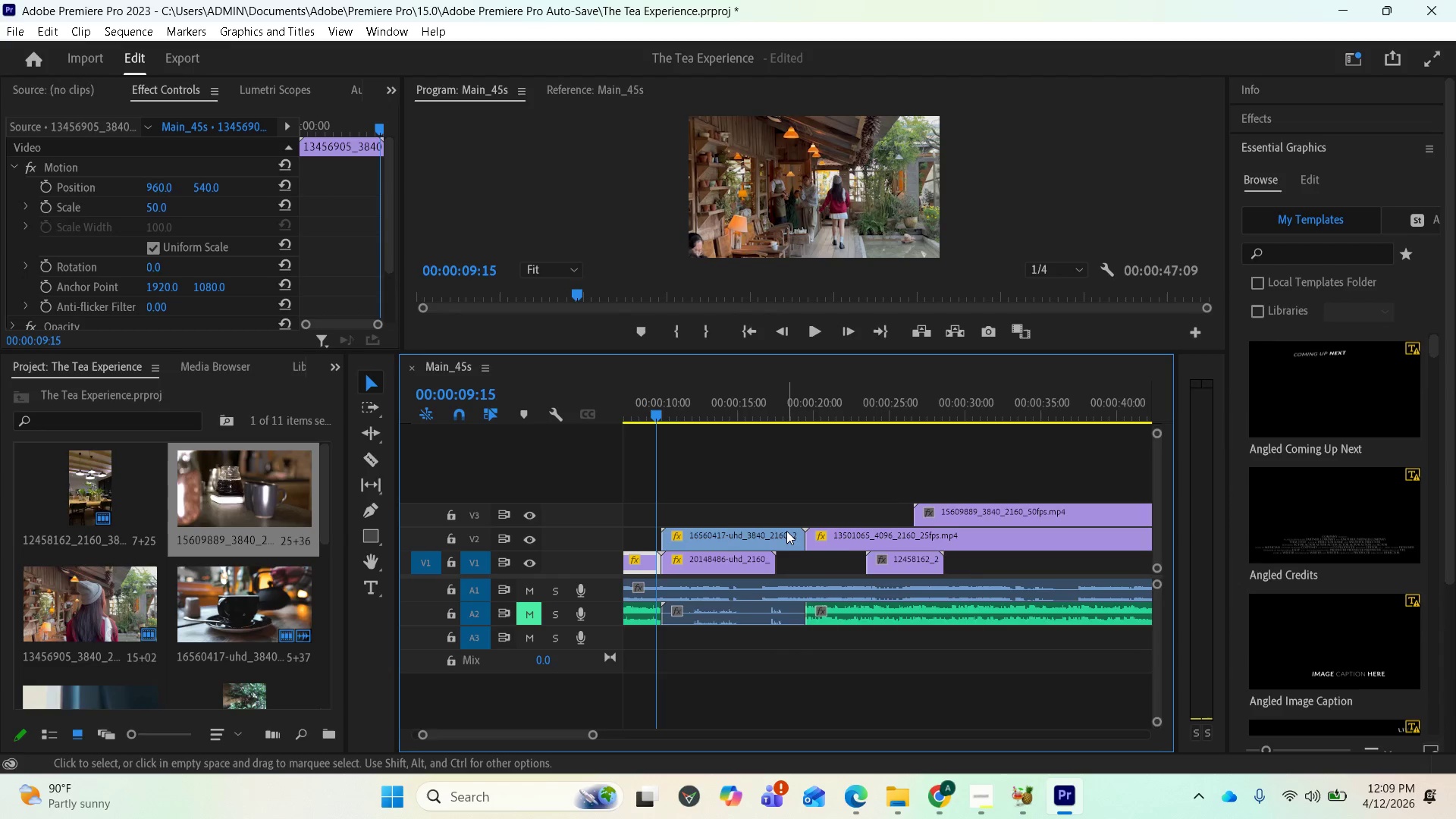 
scroll: coordinate [801, 519], scroll_direction: up, amount: 5.0
 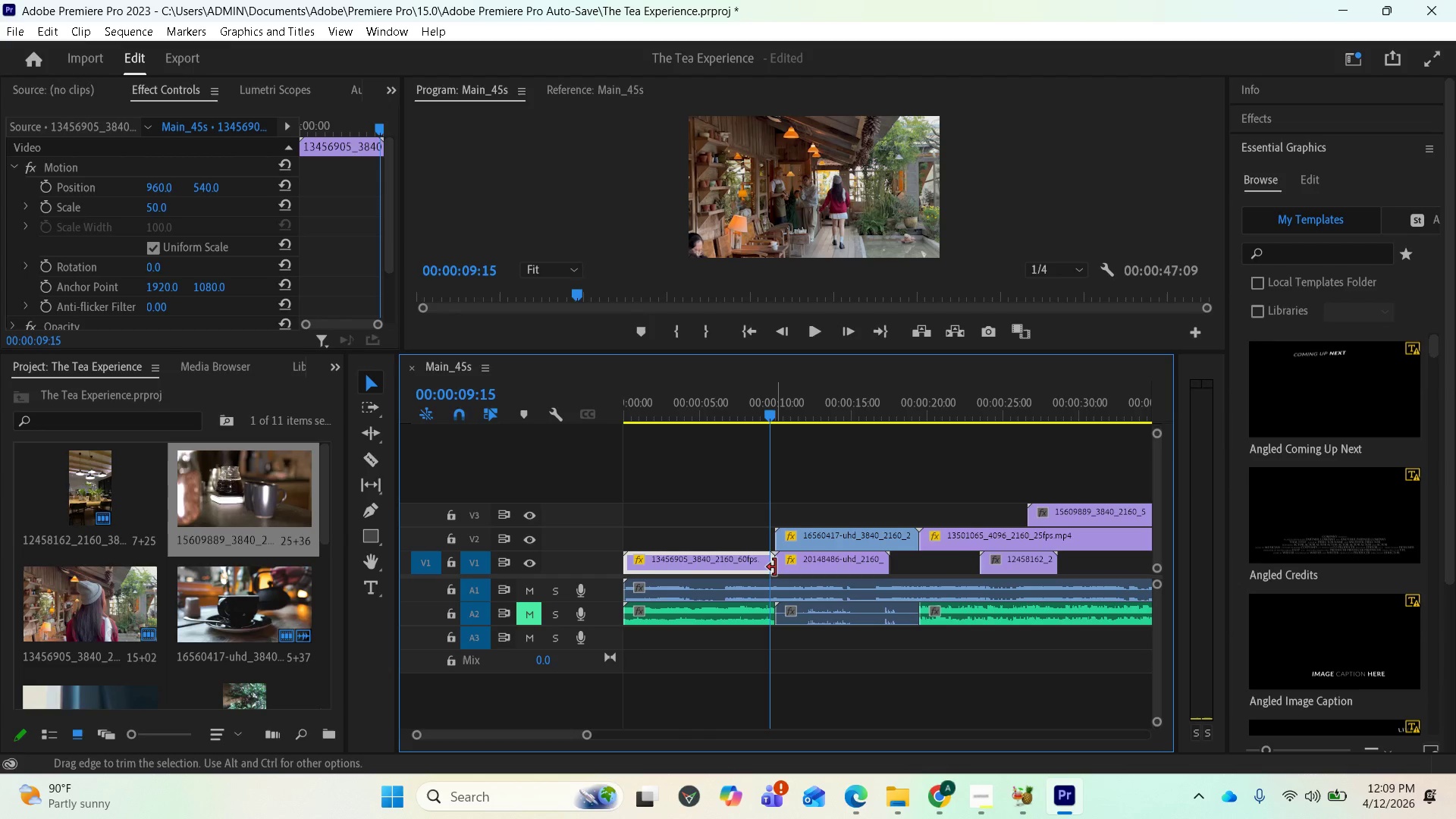 
left_click_drag(start_coordinate=[775, 567], to_coordinate=[760, 563])
 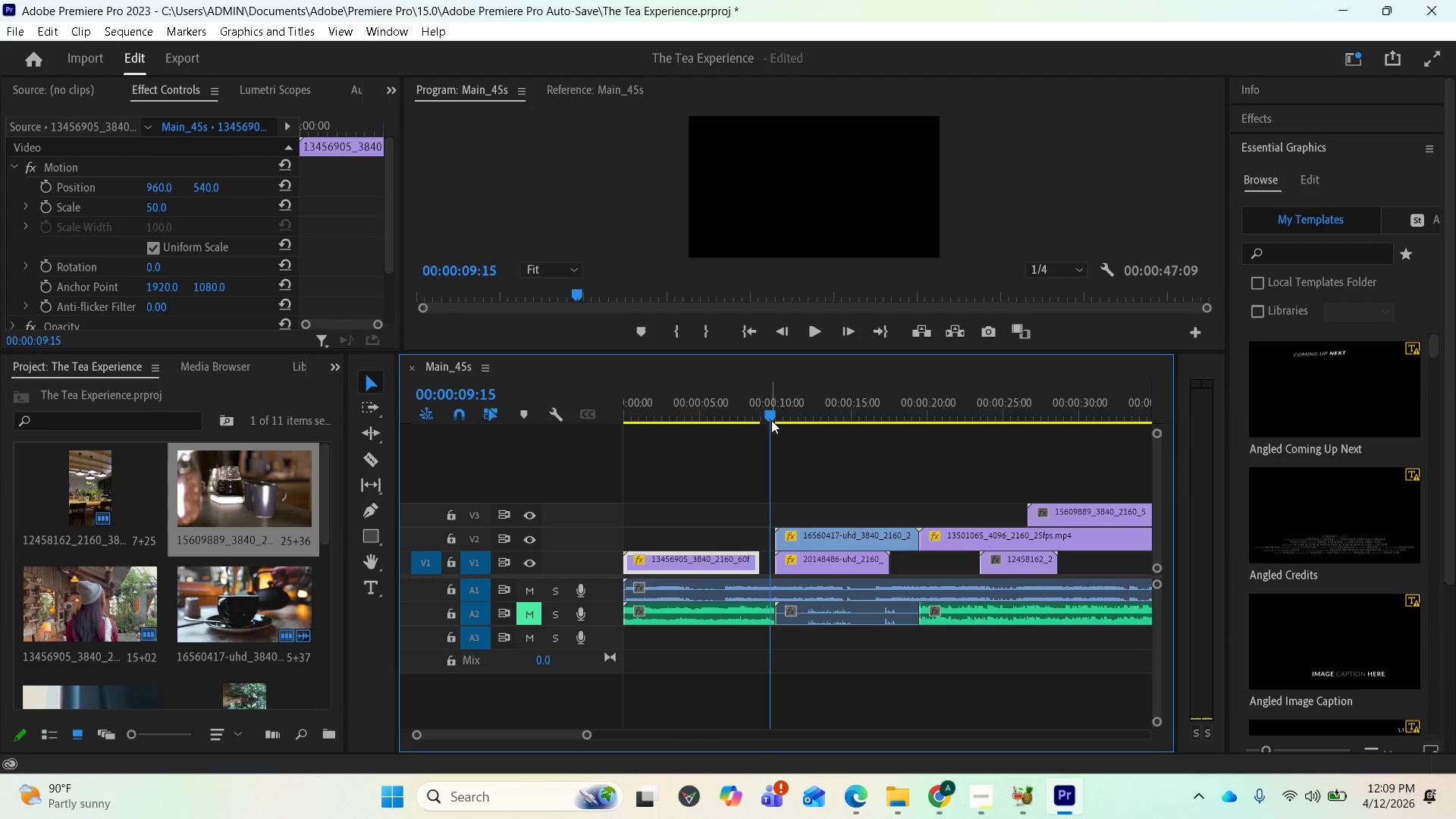 
left_click_drag(start_coordinate=[768, 416], to_coordinate=[753, 409])
 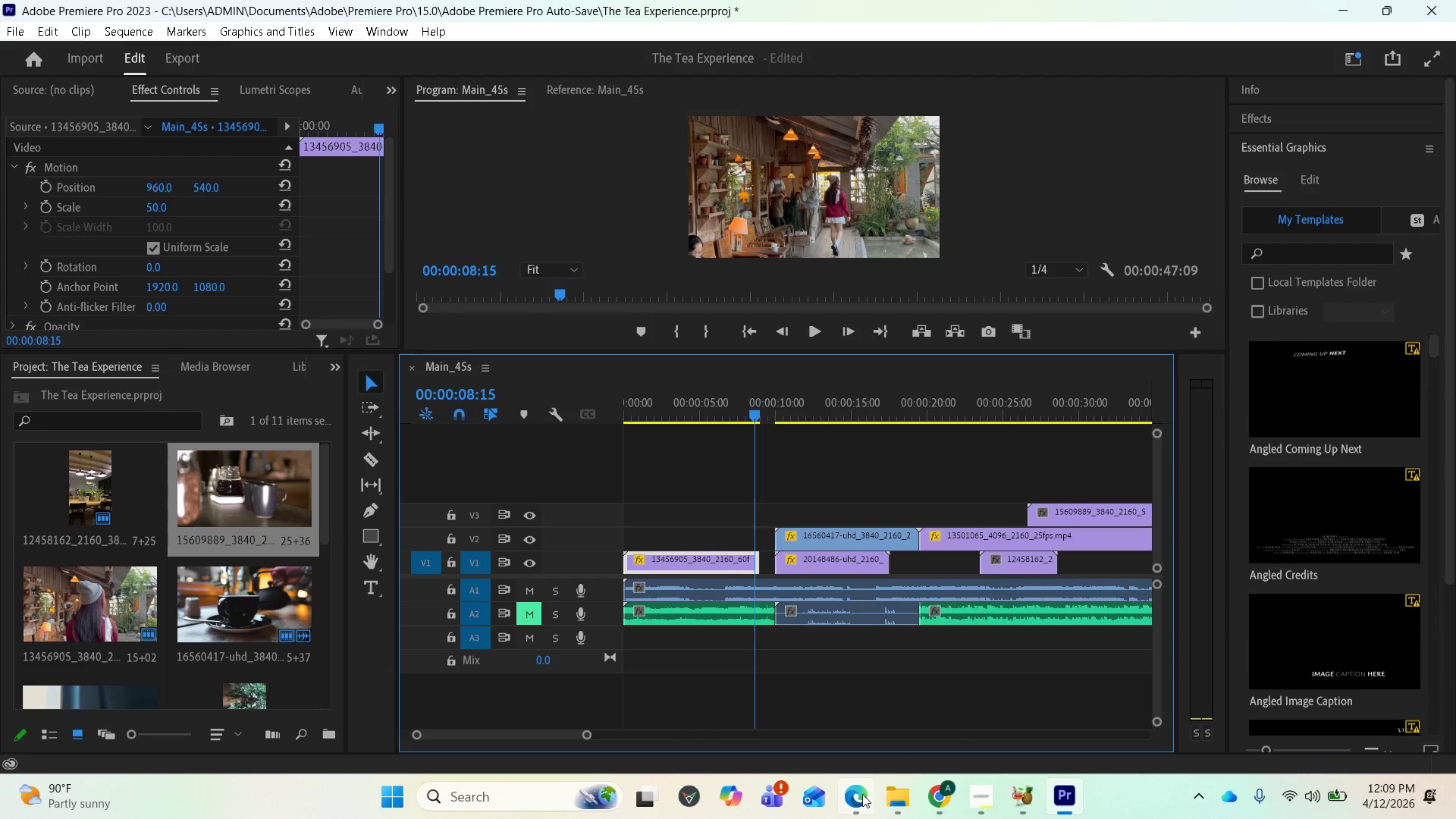 
left_click([862, 794])
 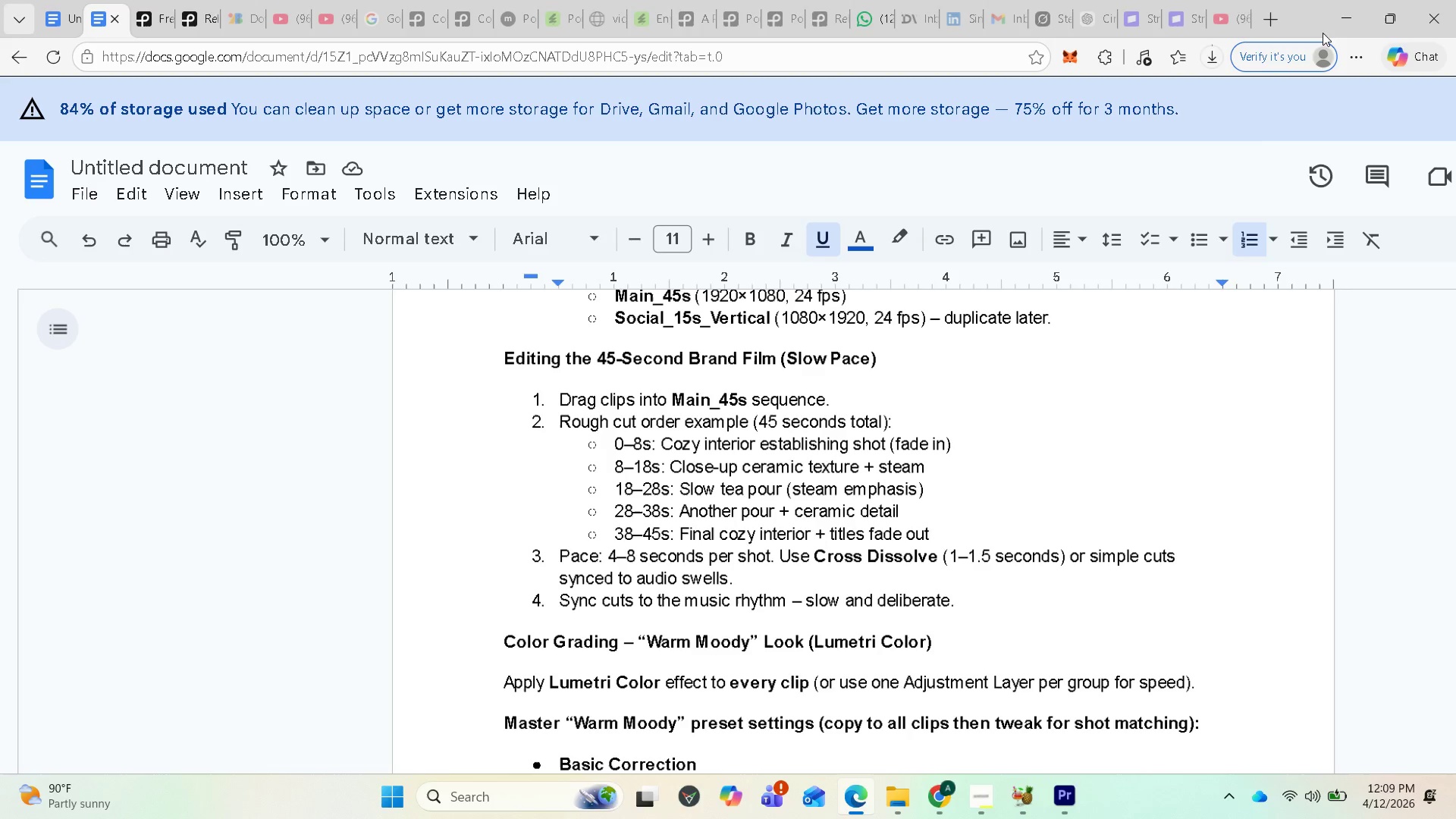 
left_click([1356, 26])
 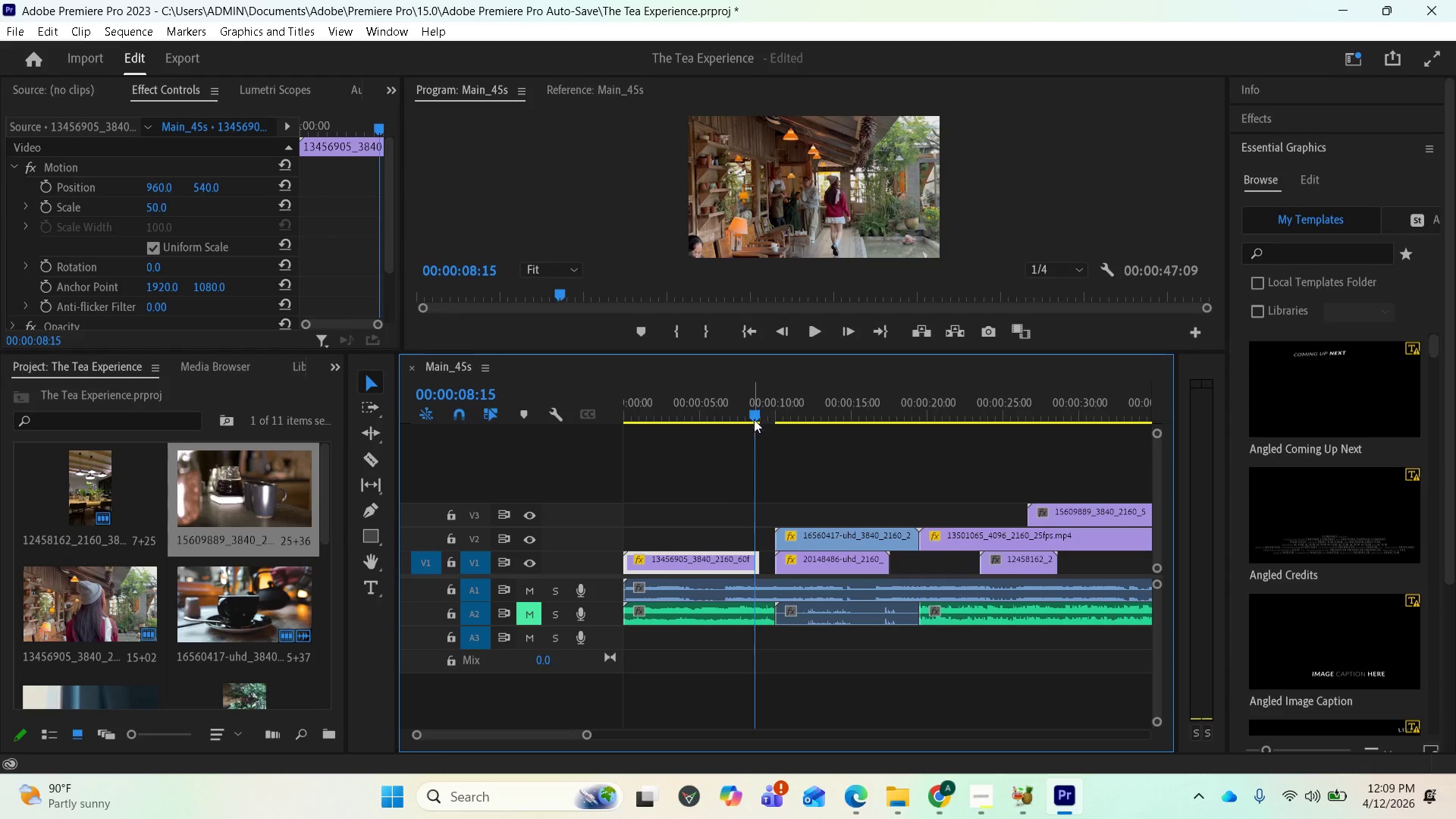 
left_click_drag(start_coordinate=[751, 409], to_coordinate=[741, 408])
 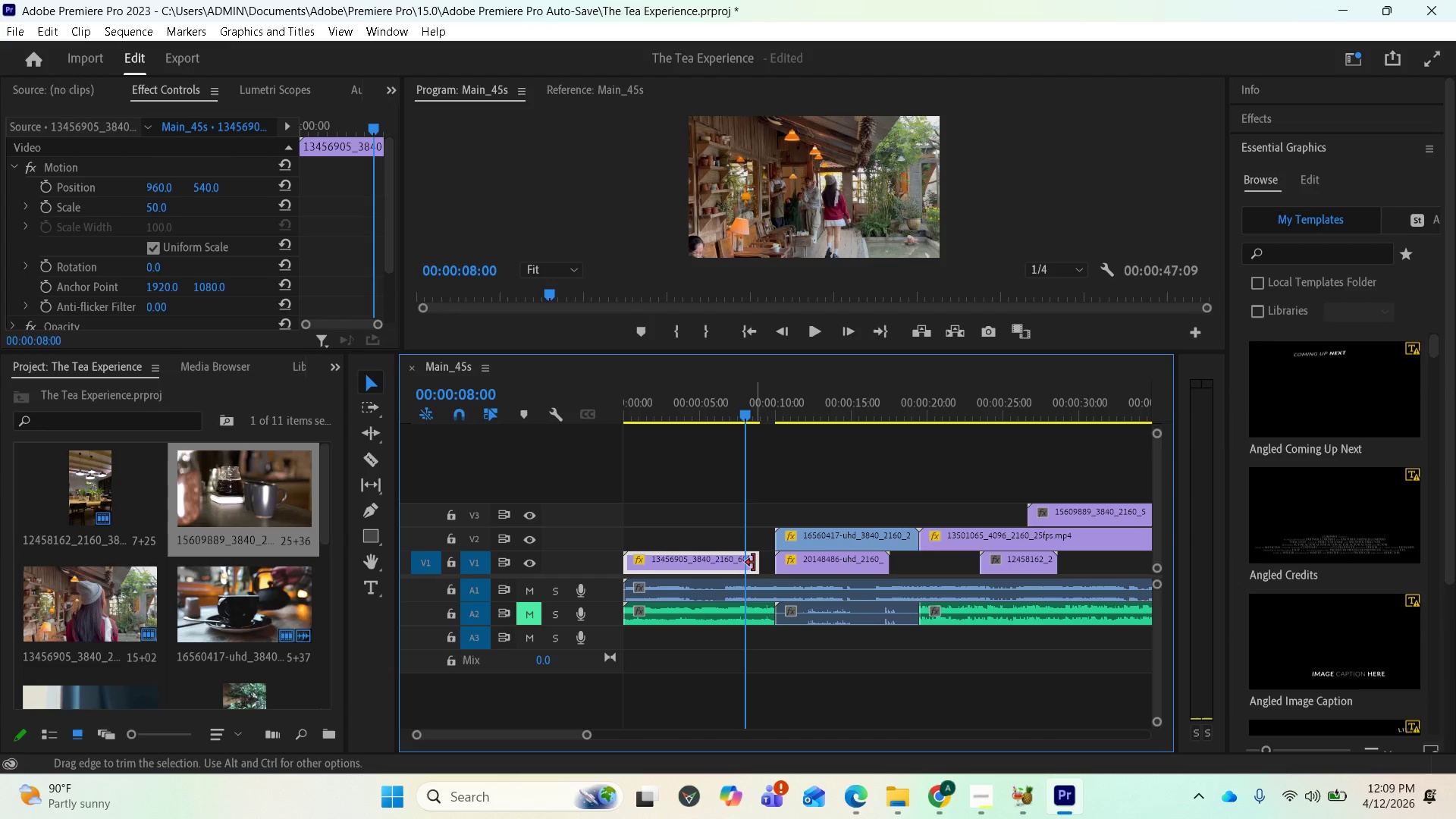 
left_click_drag(start_coordinate=[756, 563], to_coordinate=[746, 560])
 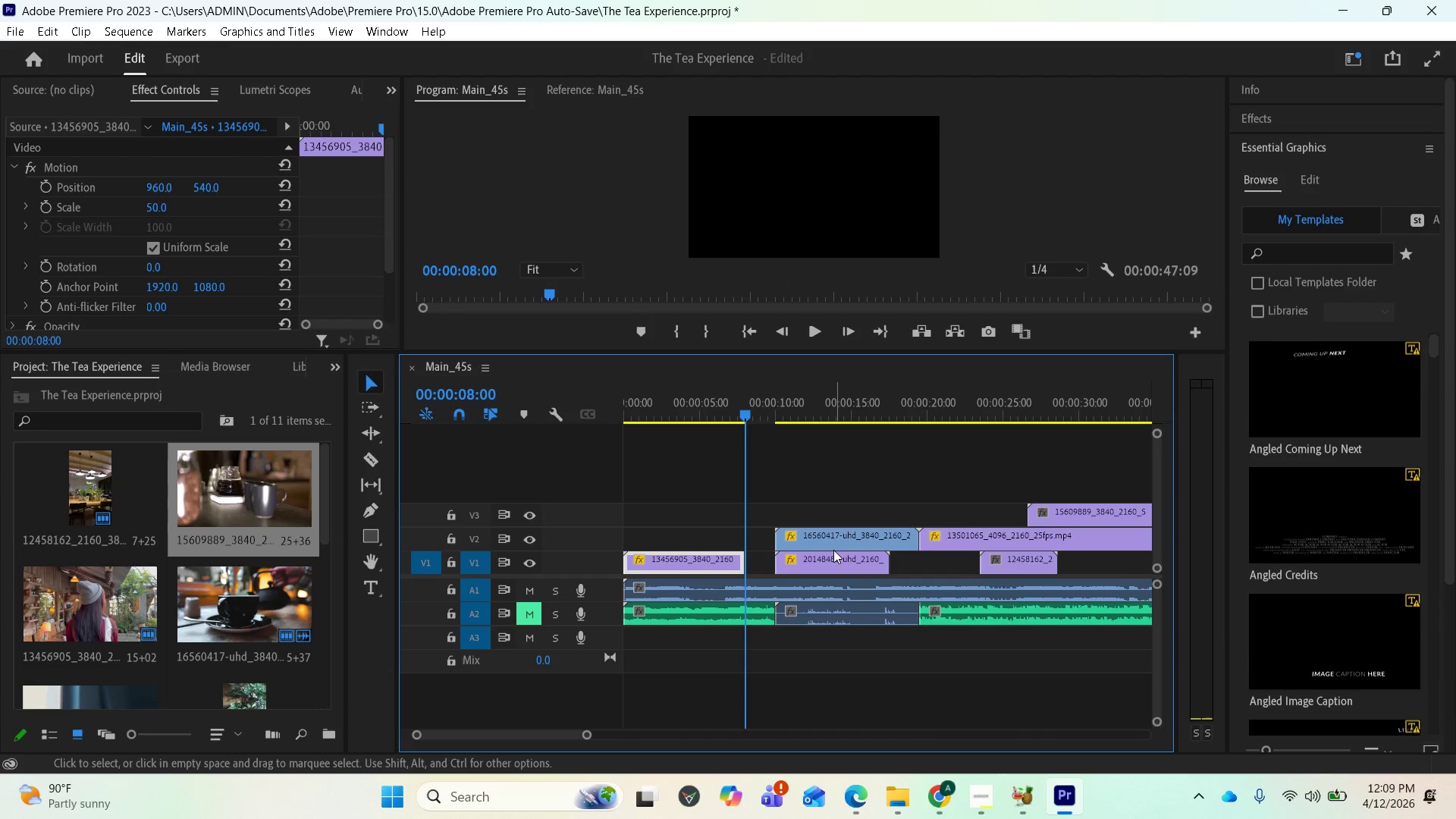 
left_click_drag(start_coordinate=[833, 538], to_coordinate=[794, 535])
 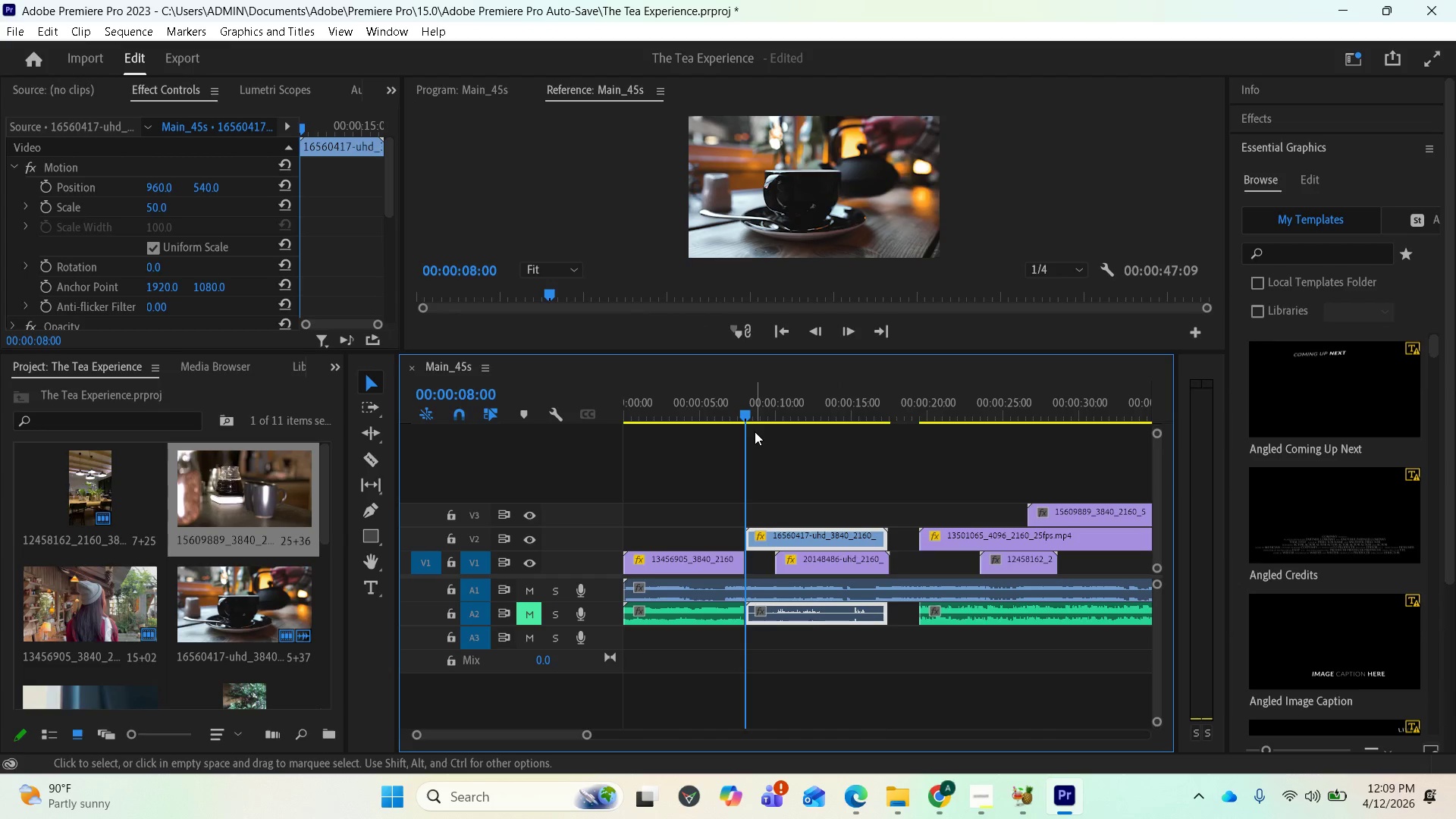 
left_click([859, 791])
 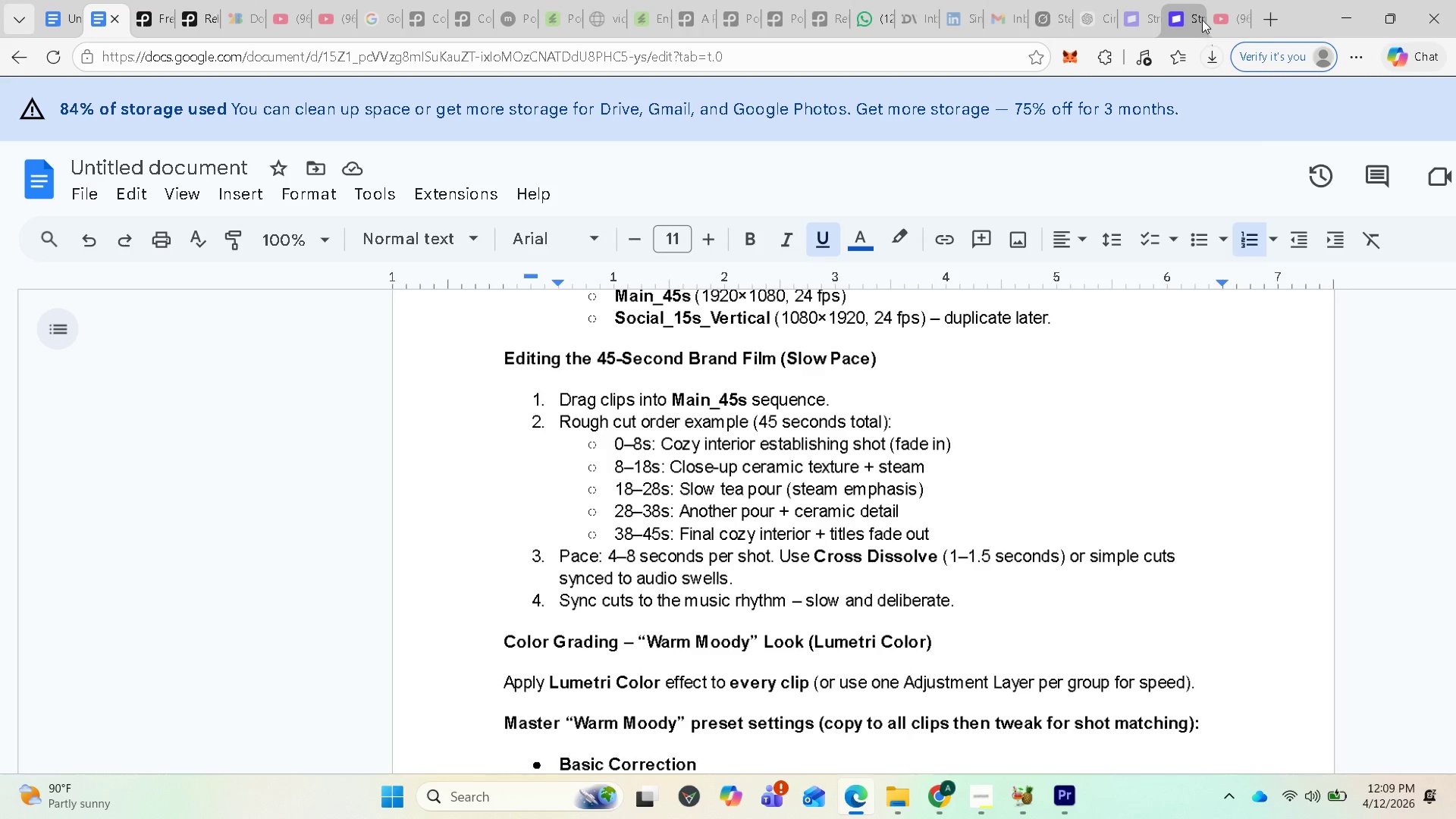 
left_click([1345, 32])
 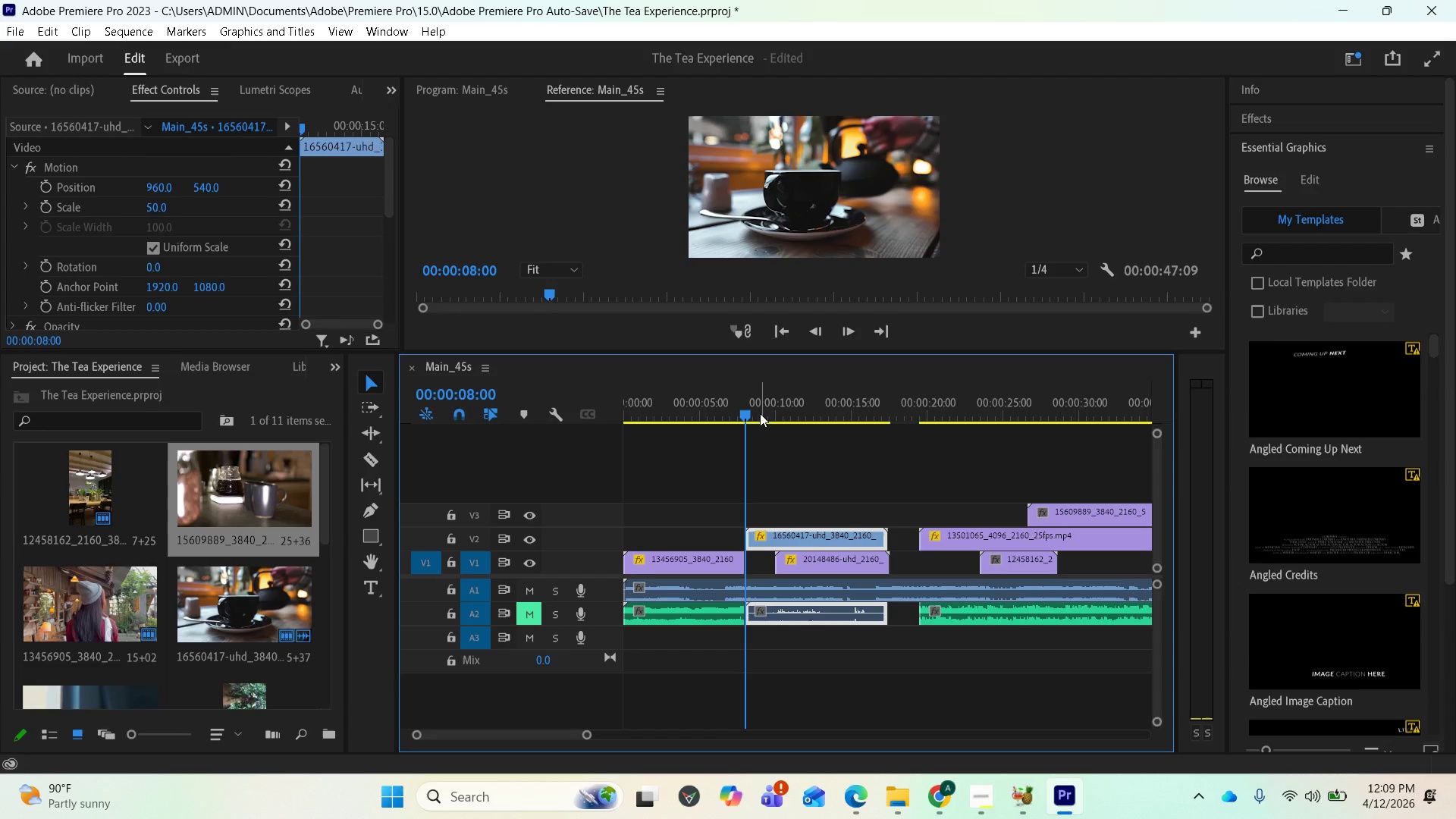 
left_click_drag(start_coordinate=[748, 412], to_coordinate=[899, 412])
 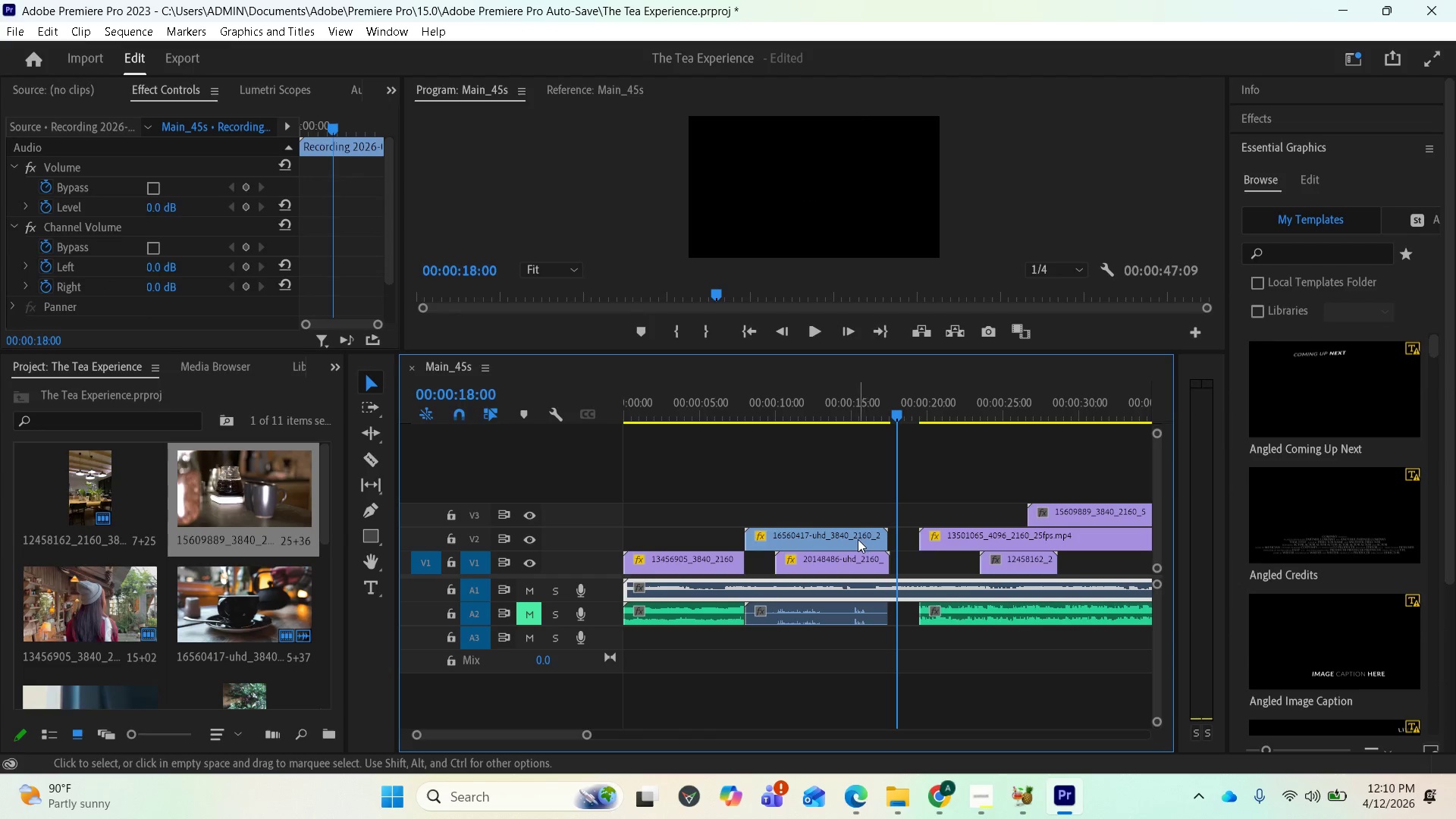 
left_click_drag(start_coordinate=[858, 539], to_coordinate=[870, 538])
 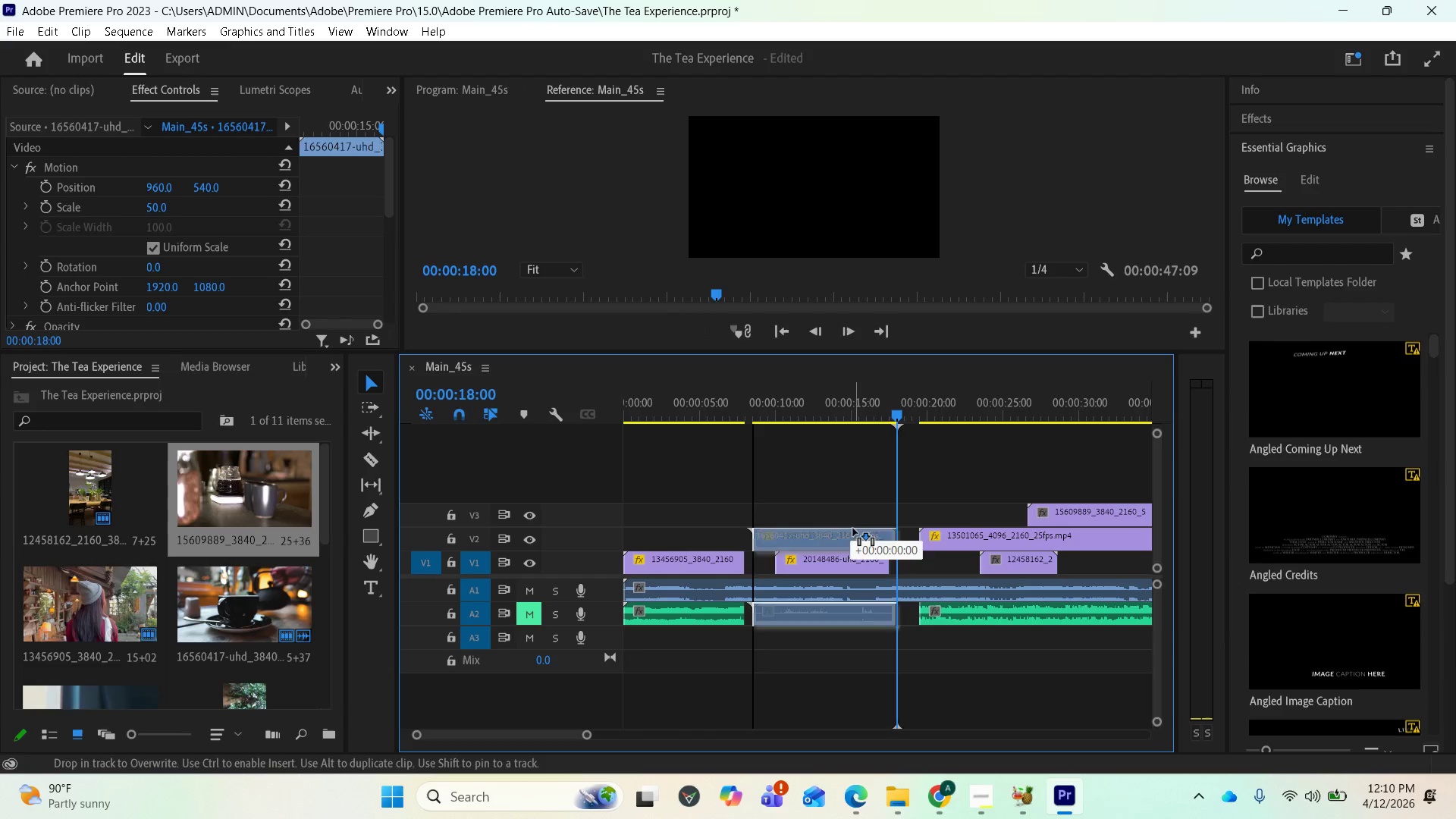 
wait(7.12)
 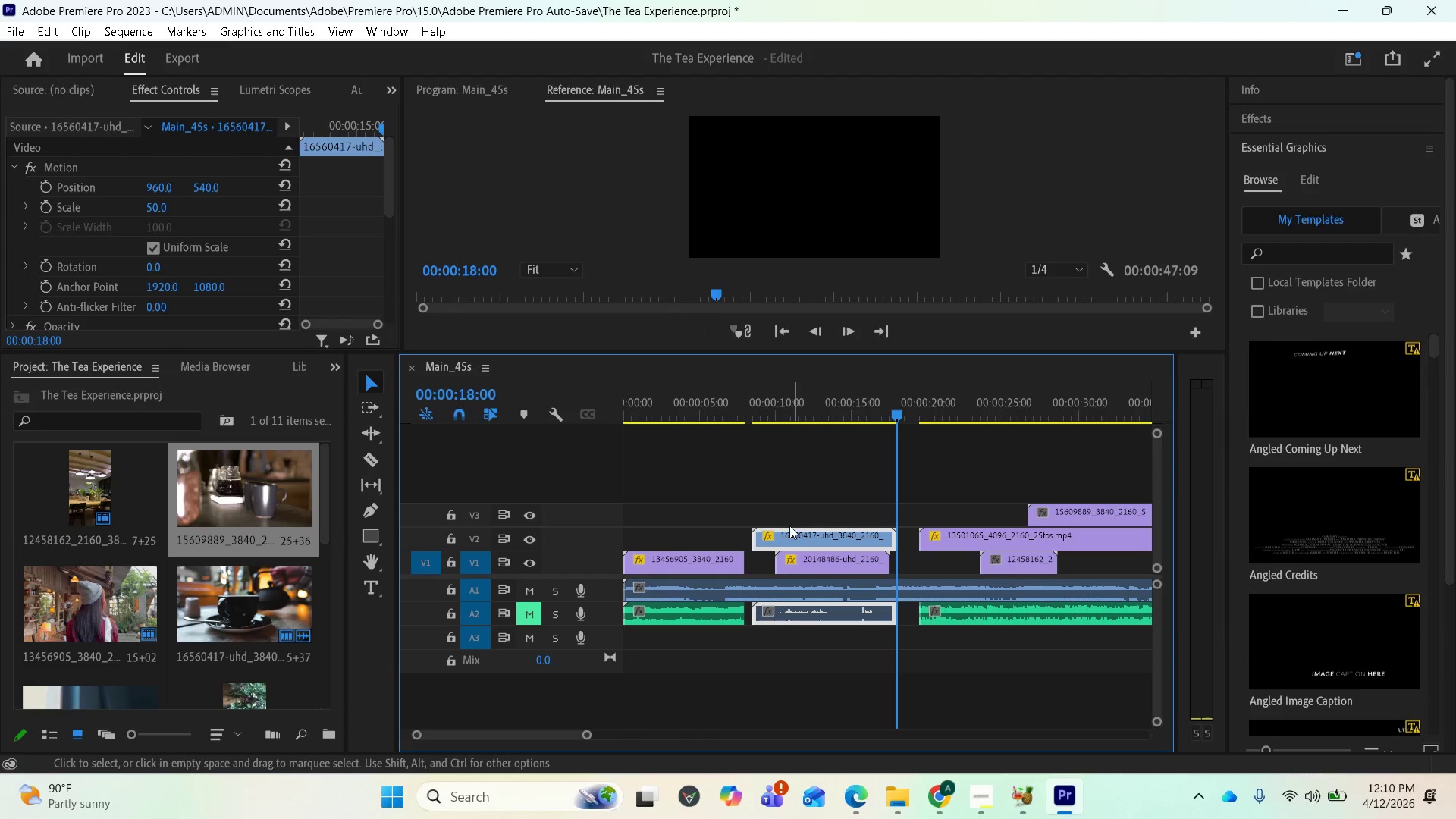 
left_click_drag(start_coordinate=[898, 414], to_coordinate=[755, 436])
 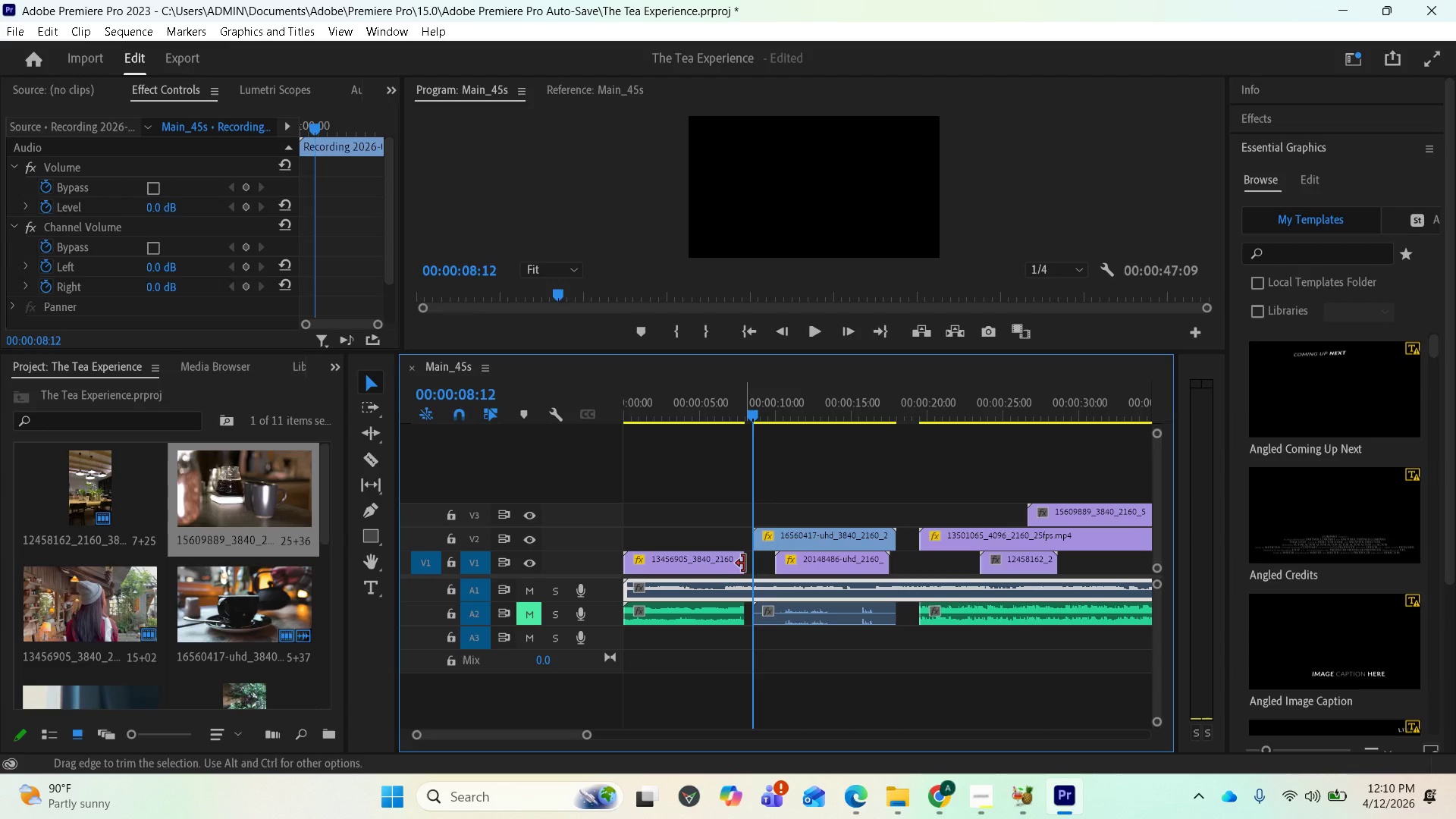 
left_click_drag(start_coordinate=[743, 563], to_coordinate=[751, 563])
 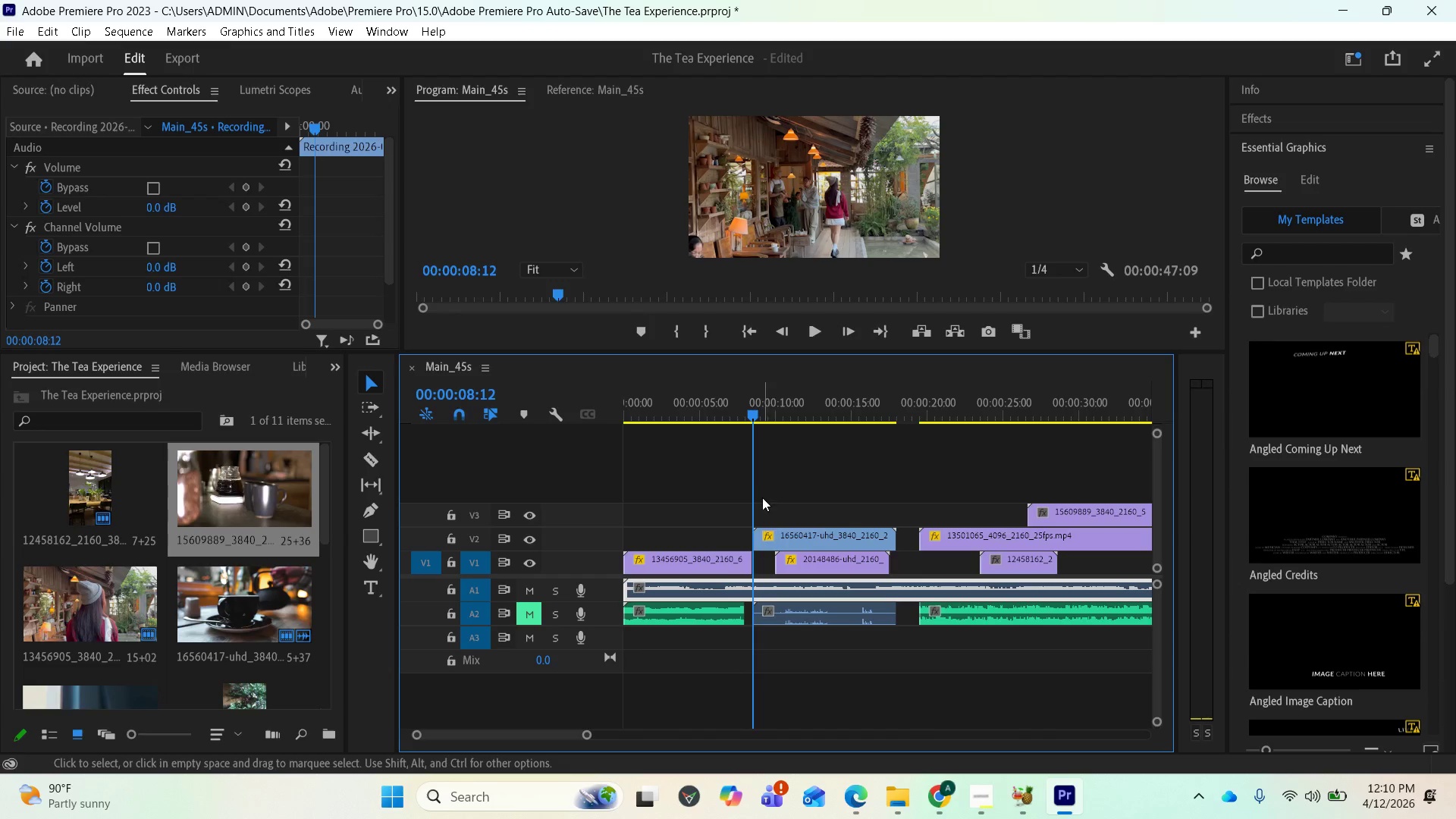 
left_click_drag(start_coordinate=[749, 412], to_coordinate=[707, 420])
 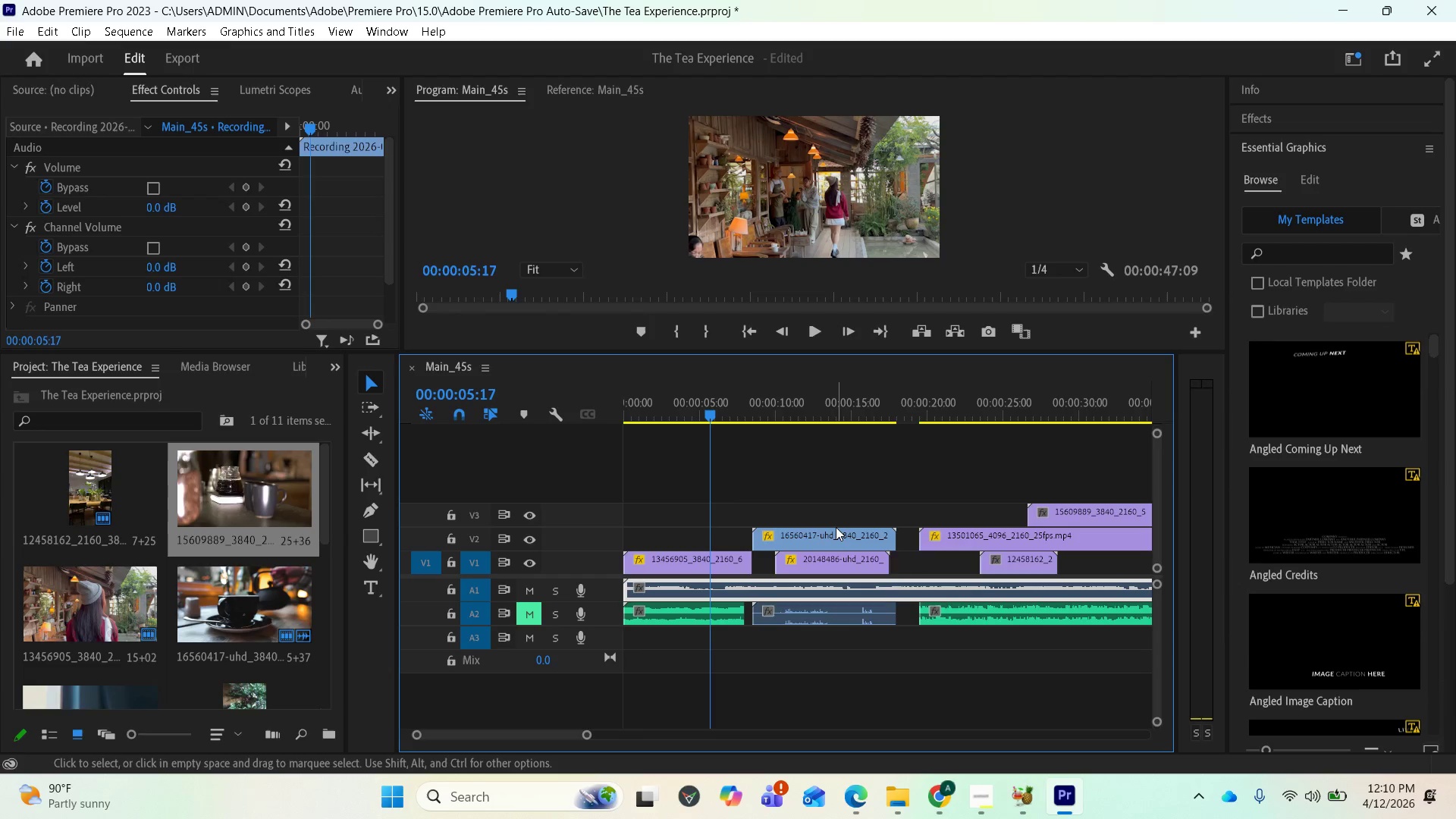 
key(Equal)
 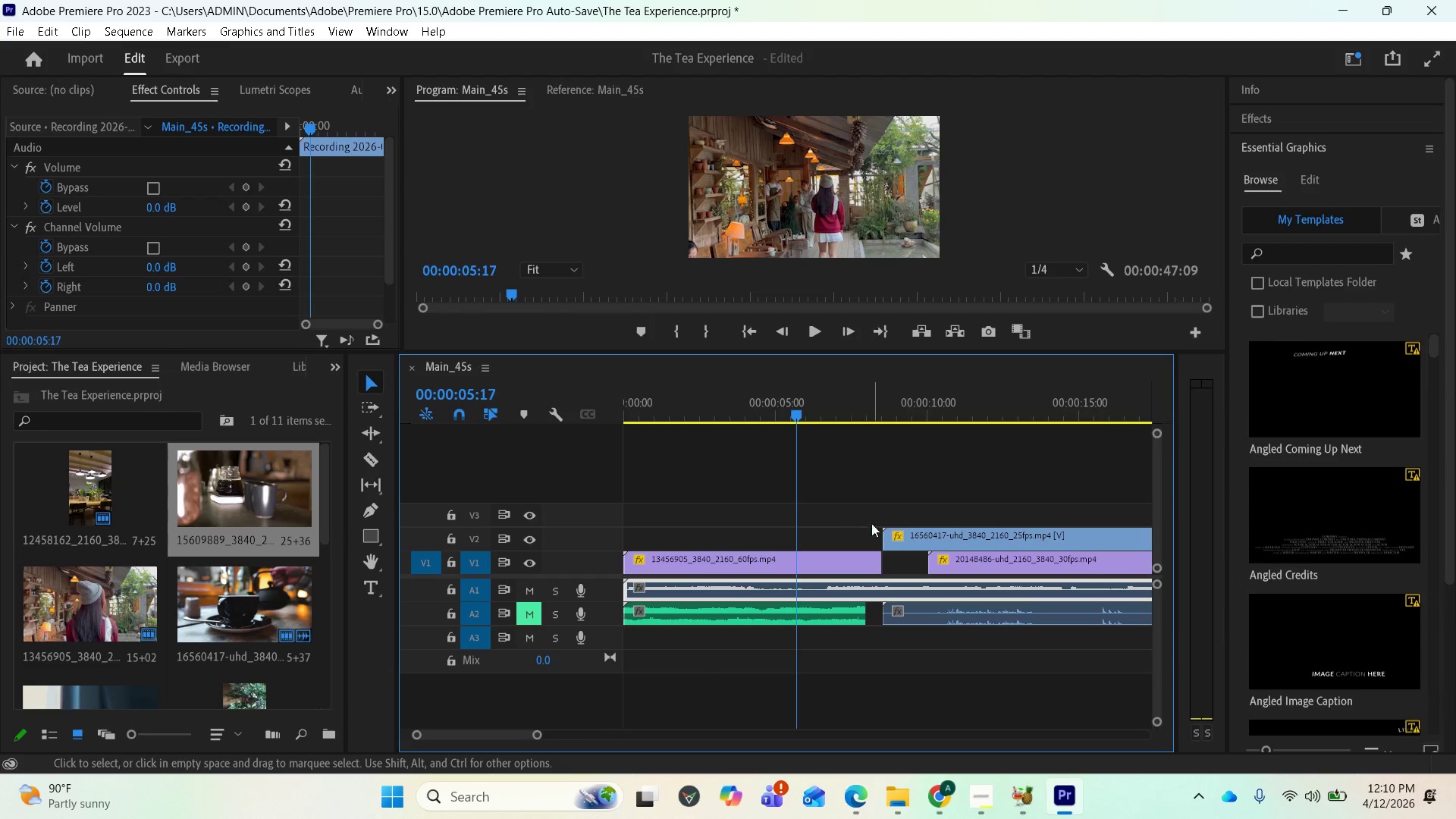 
key(Equal)
 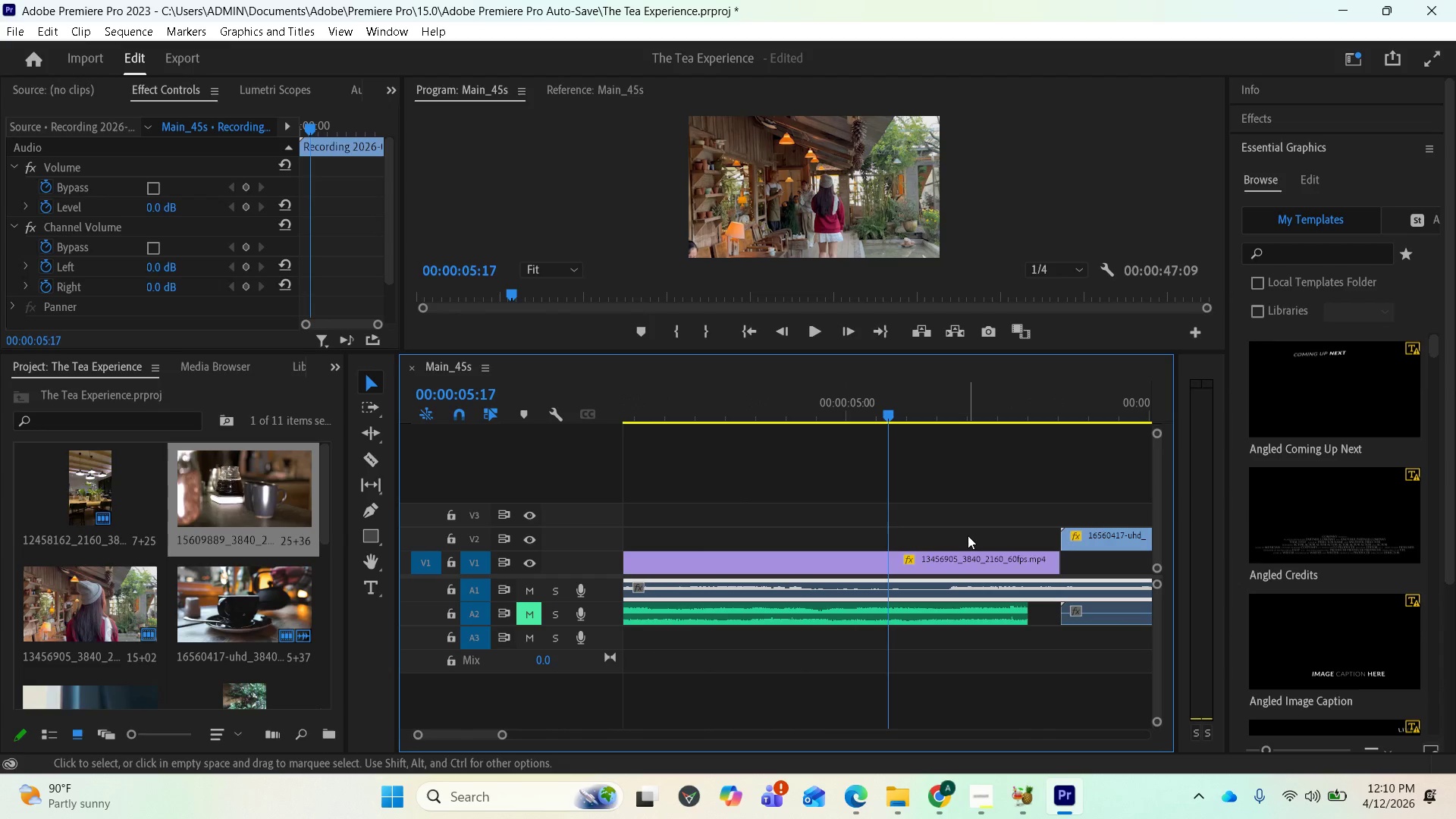 
key(Space)
 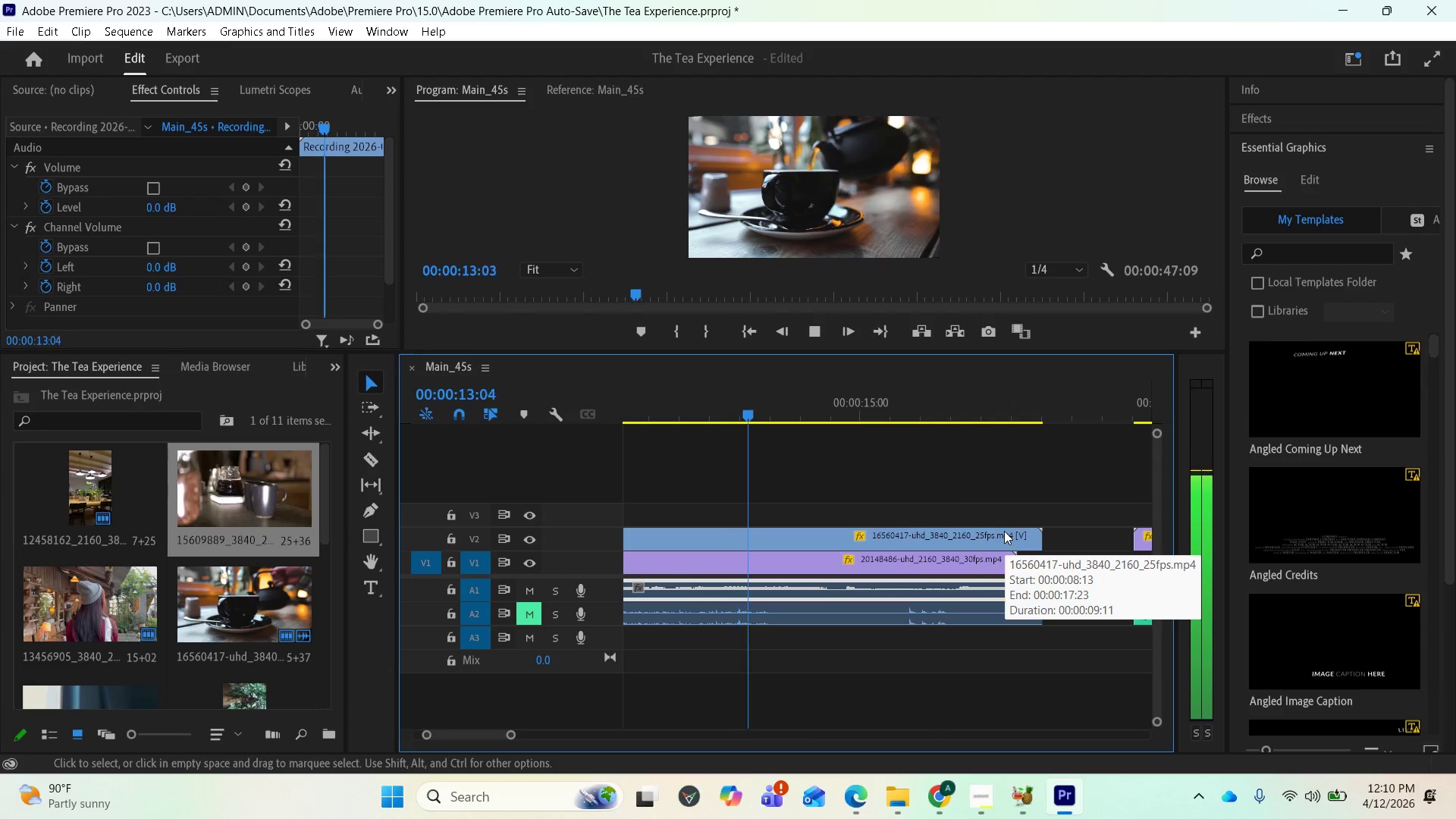 
scroll: coordinate [968, 536], scroll_direction: down, amount: 4.0
 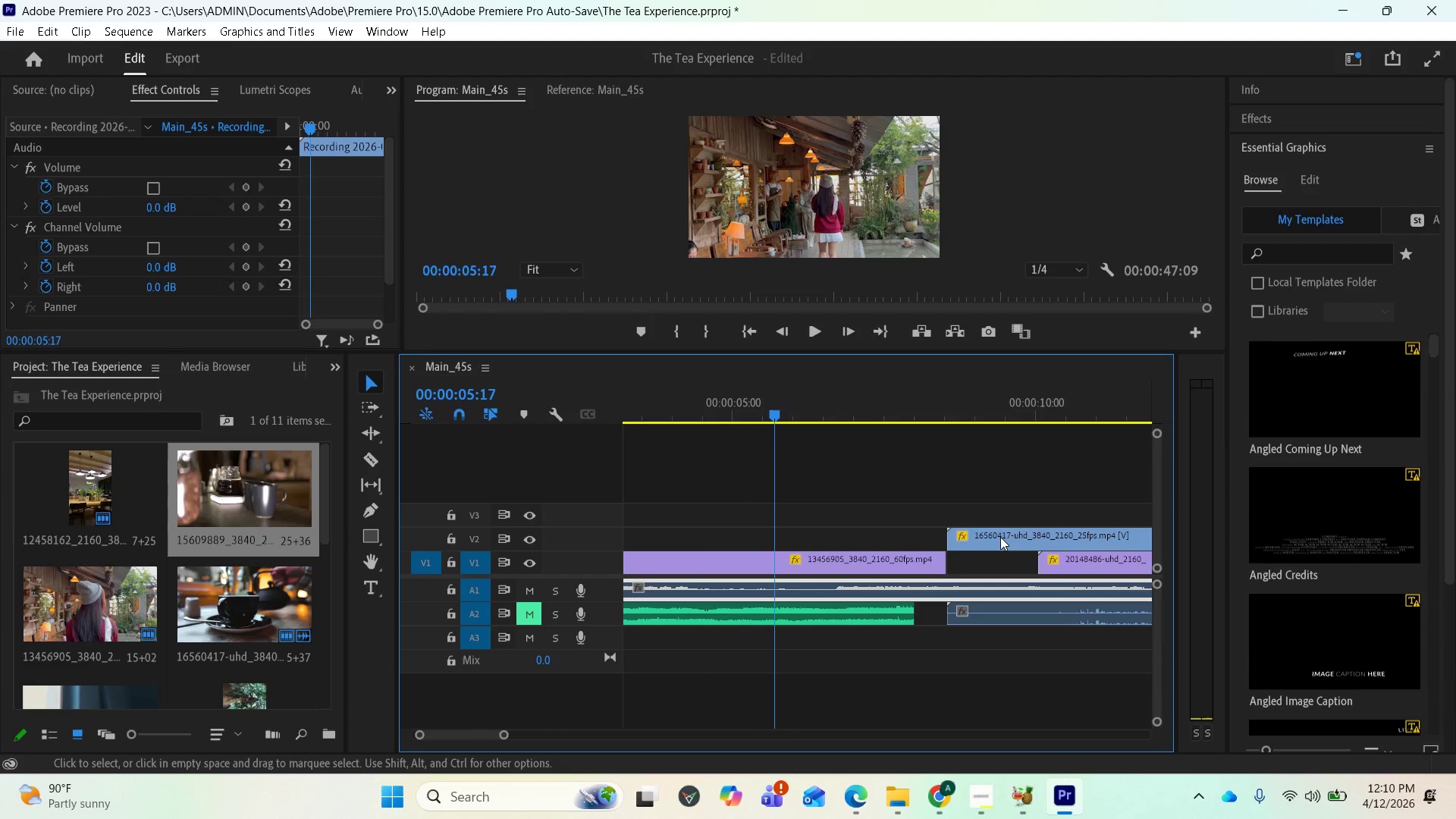 
wait(12.25)
 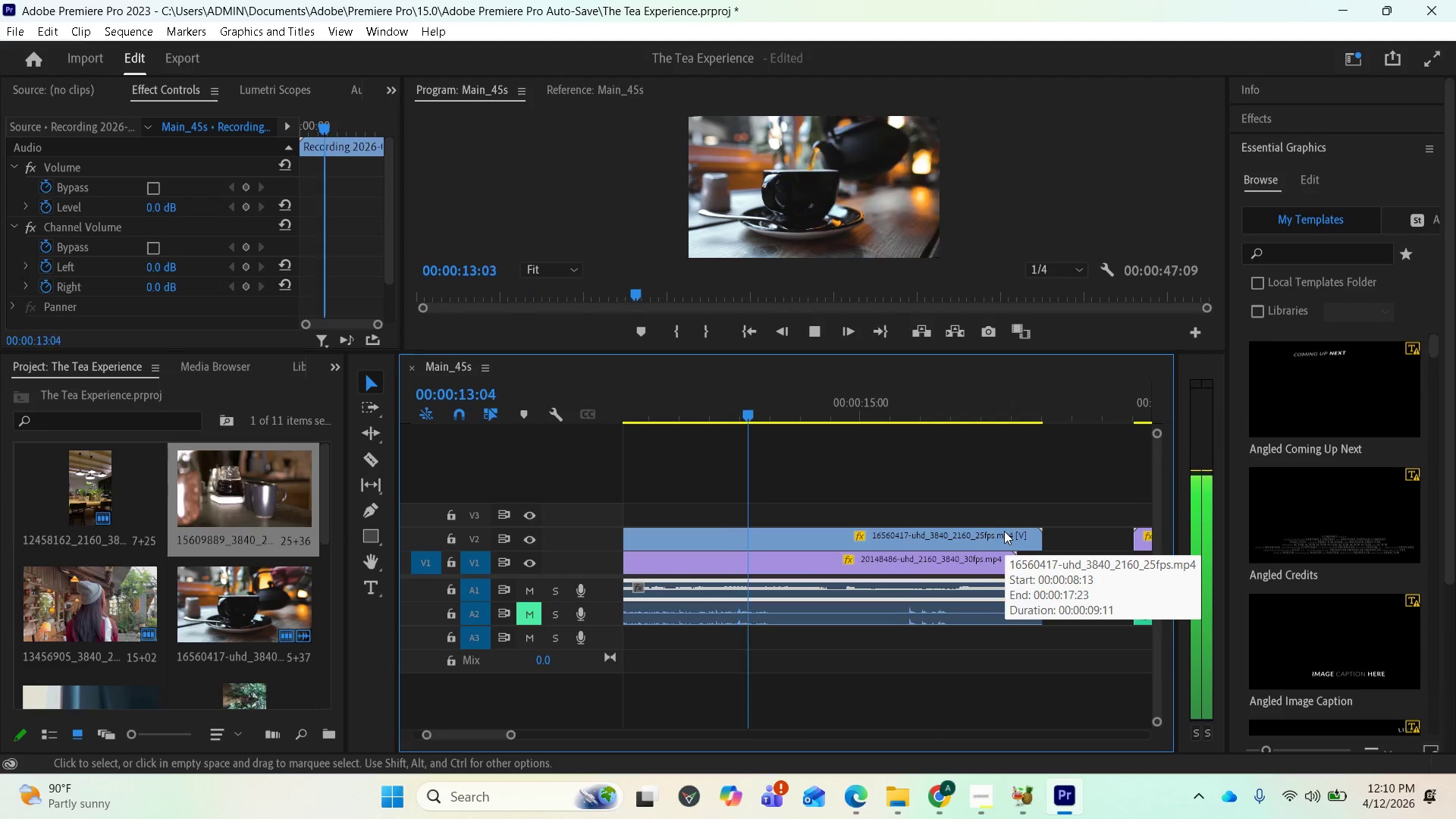 
key(Space)
 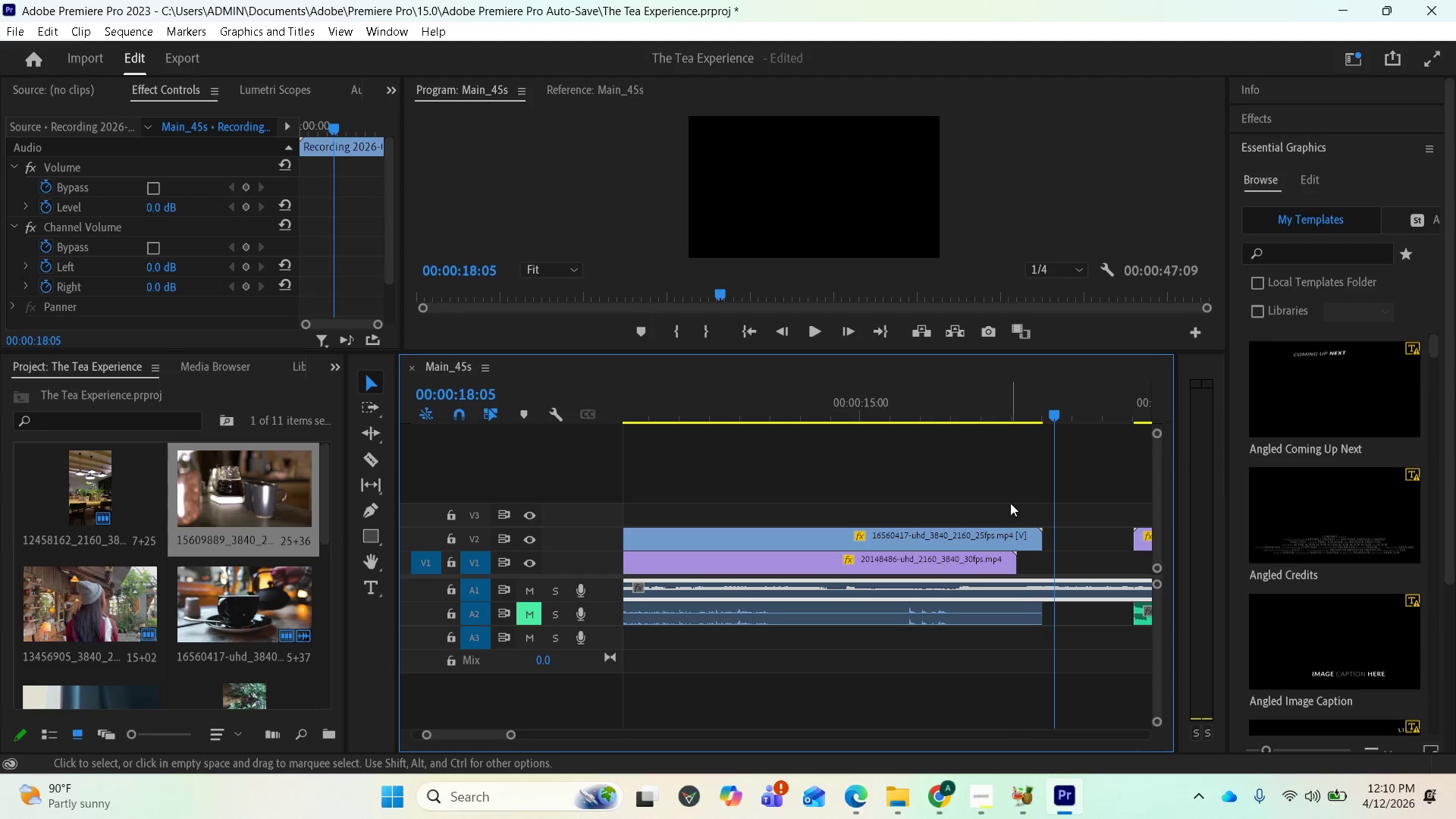 
scroll: coordinate [1015, 557], scroll_direction: down, amount: 7.0
 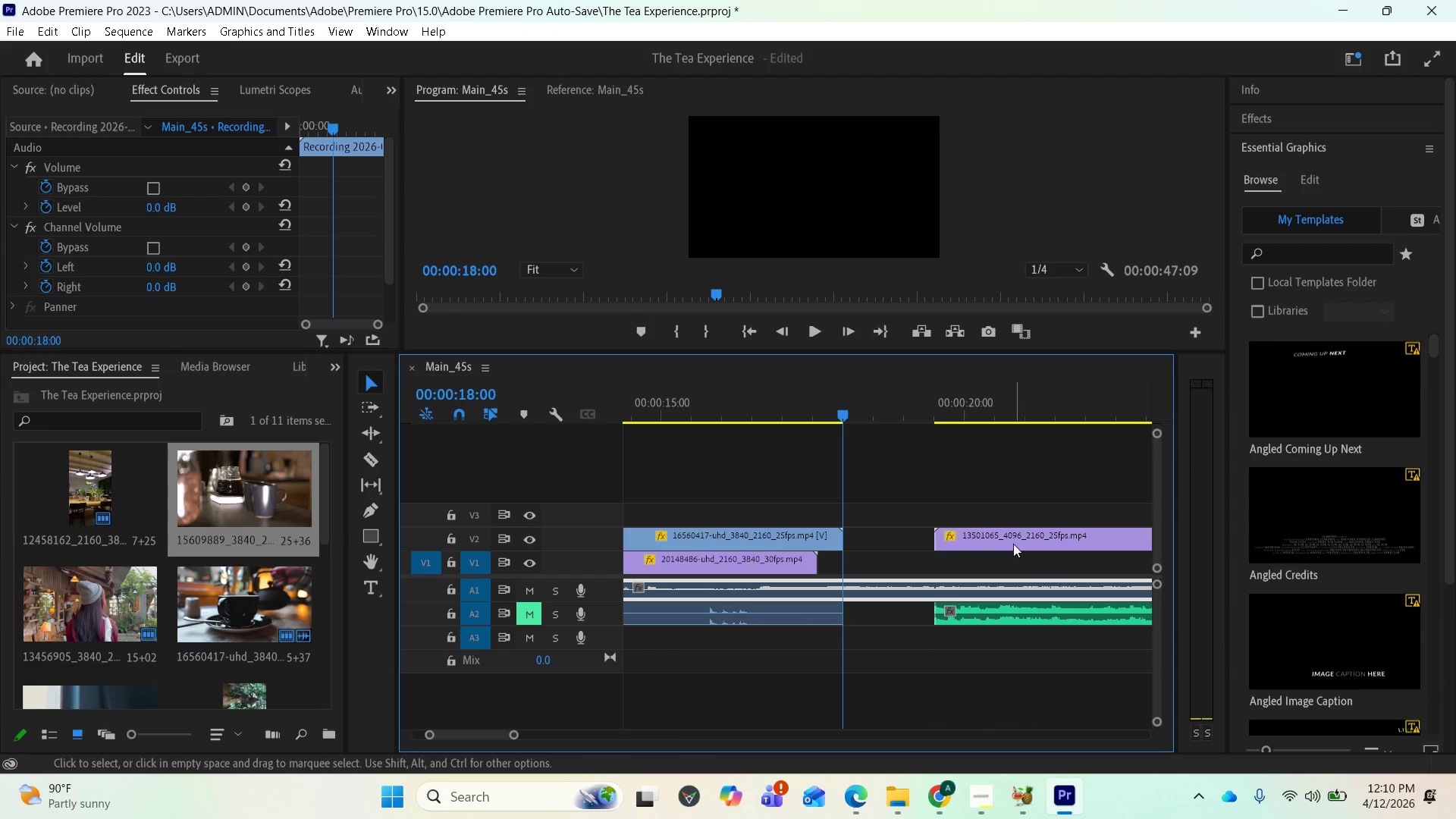 
left_click_drag(start_coordinate=[1009, 539], to_coordinate=[926, 539])
 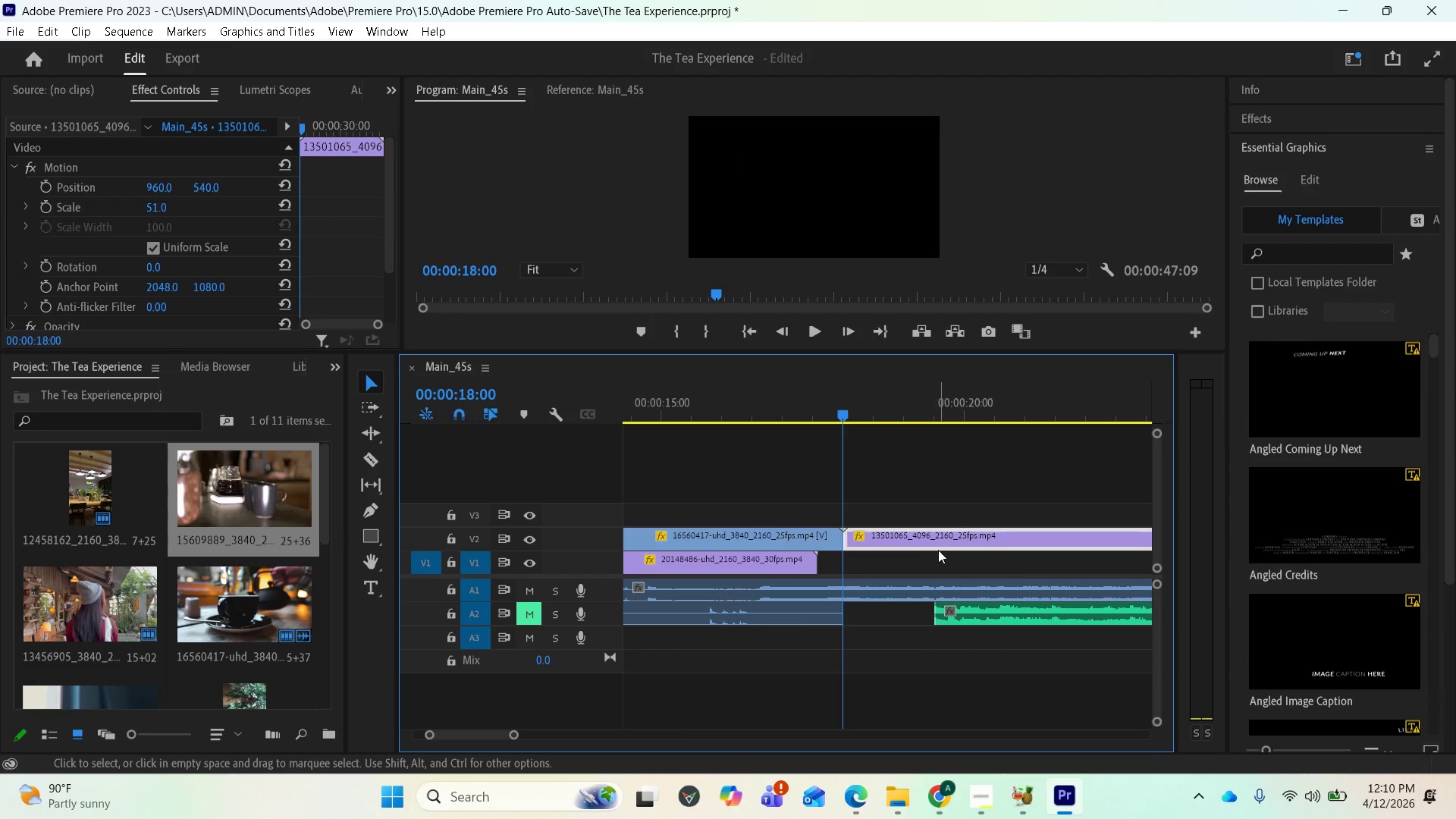 
scroll: coordinate [974, 574], scroll_direction: down, amount: 7.0
 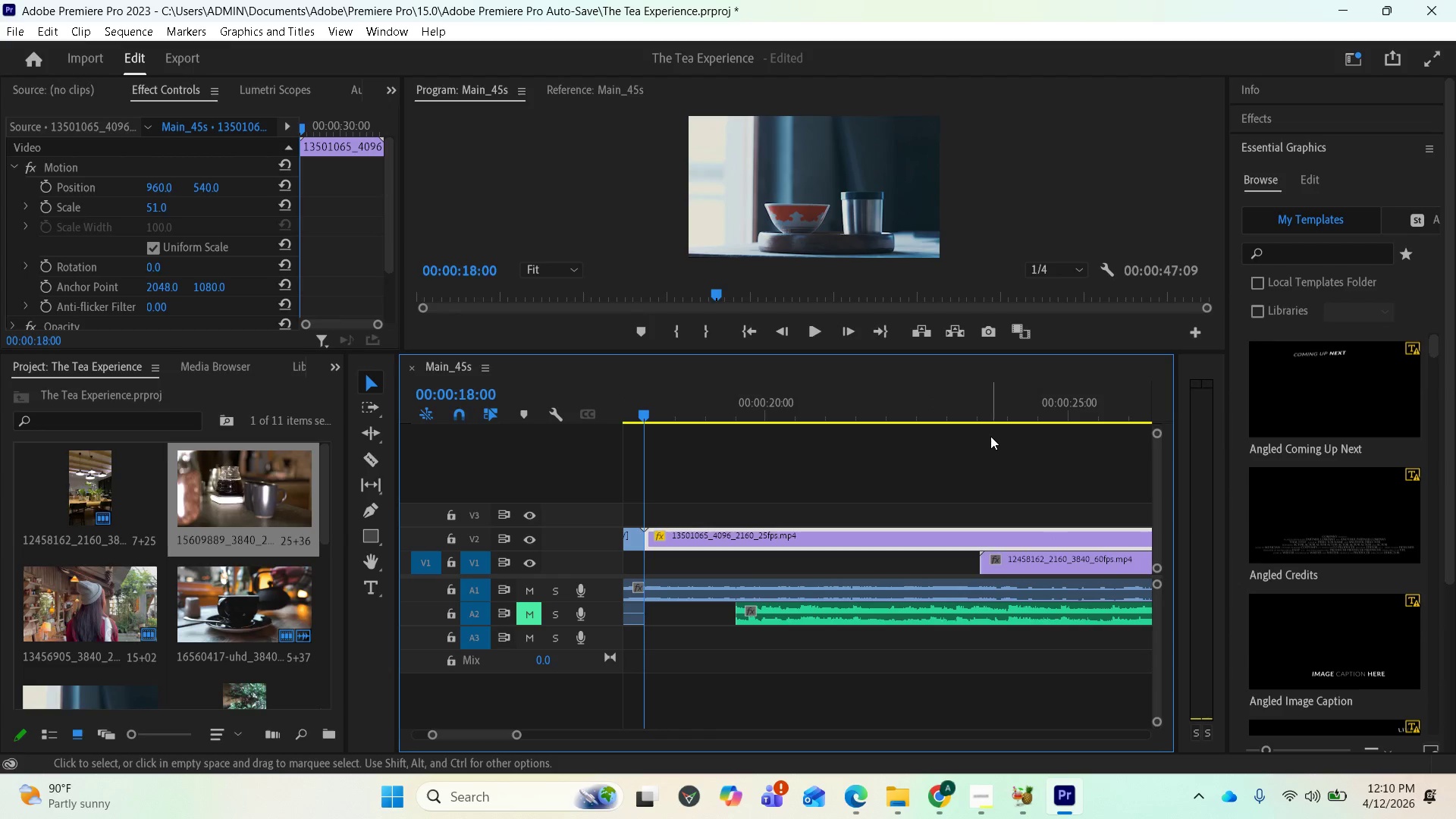 
left_click([861, 801])
 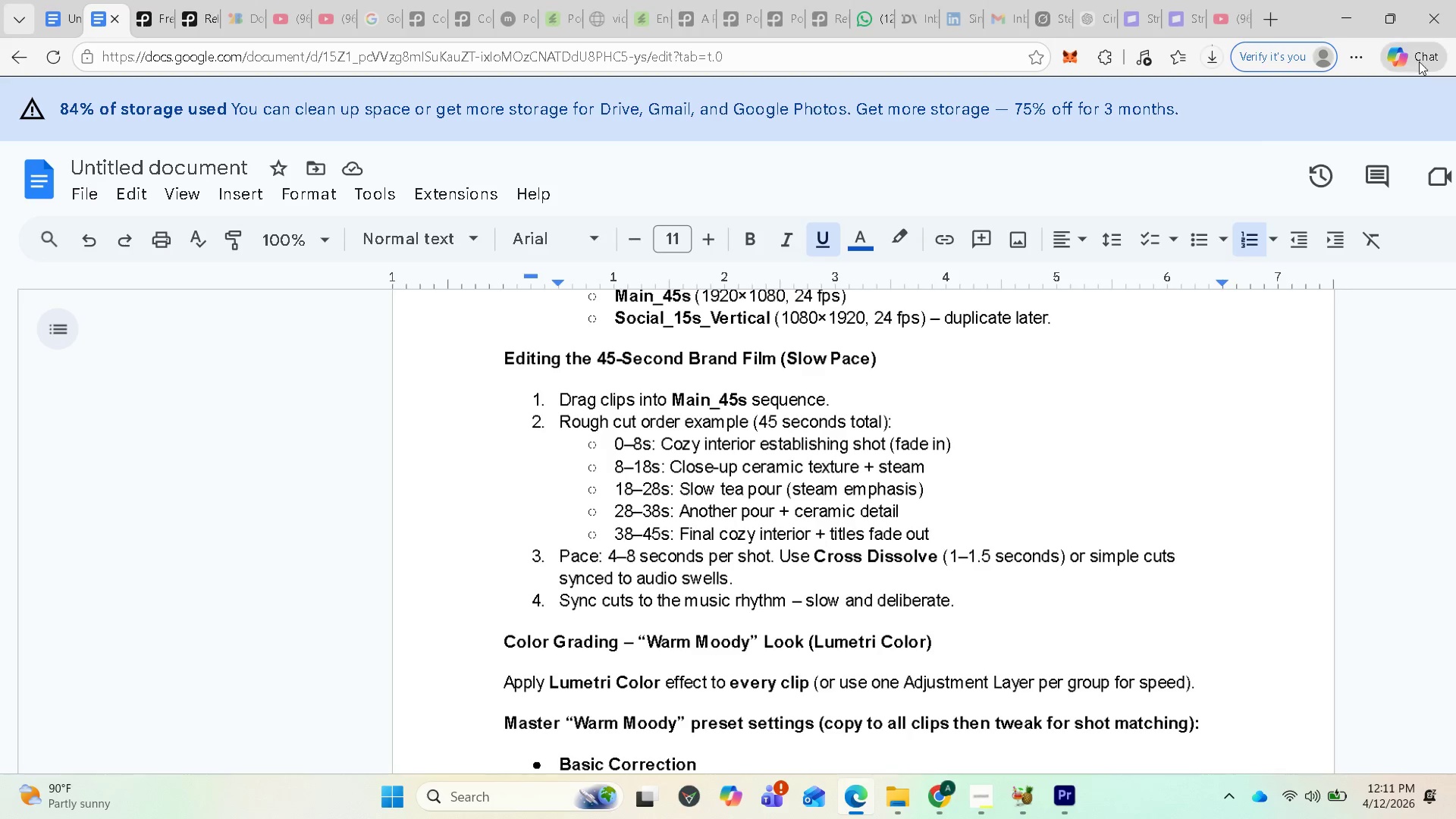 
left_click([1346, 16])
 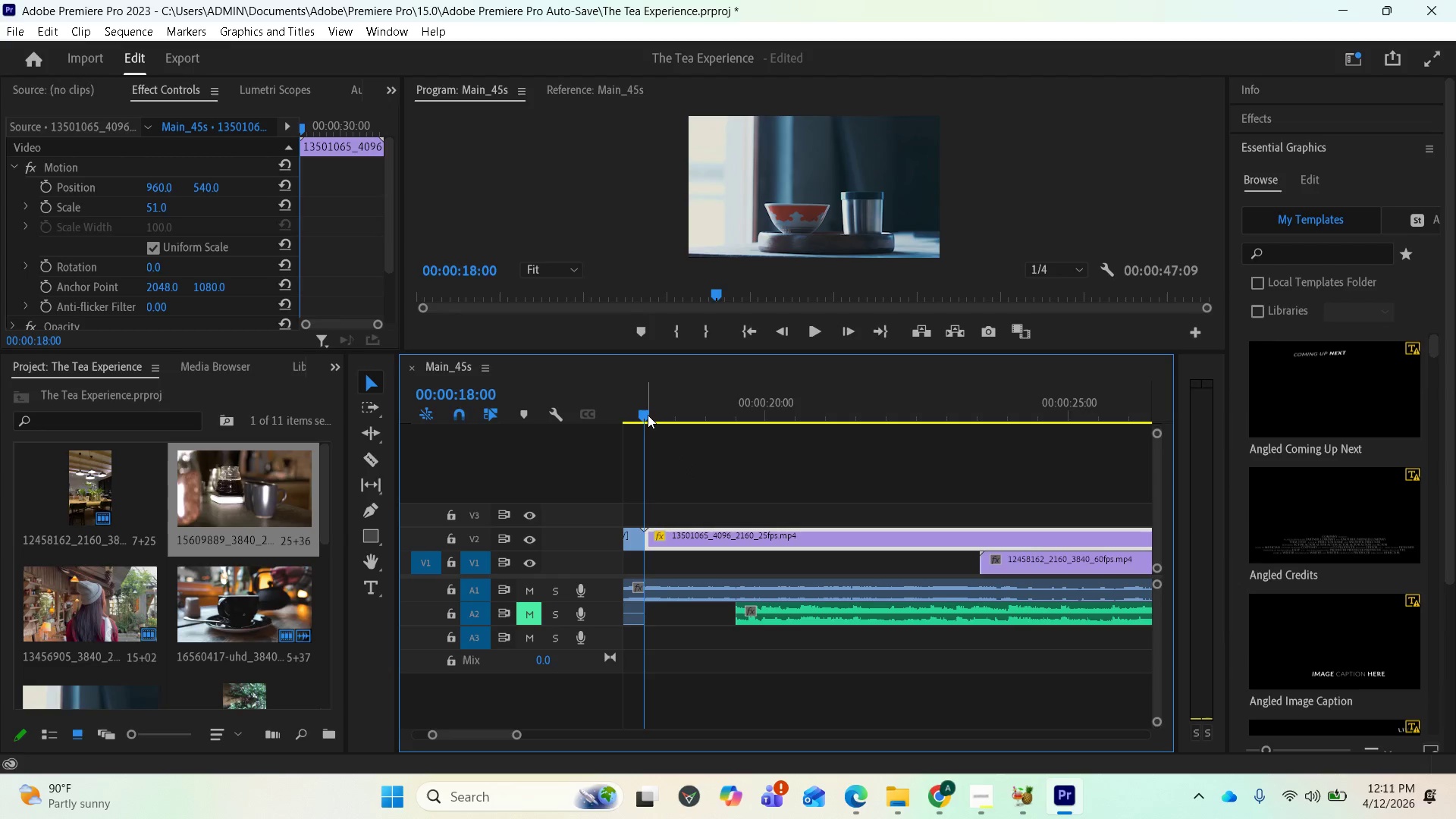 
left_click_drag(start_coordinate=[646, 412], to_coordinate=[1075, 406])
 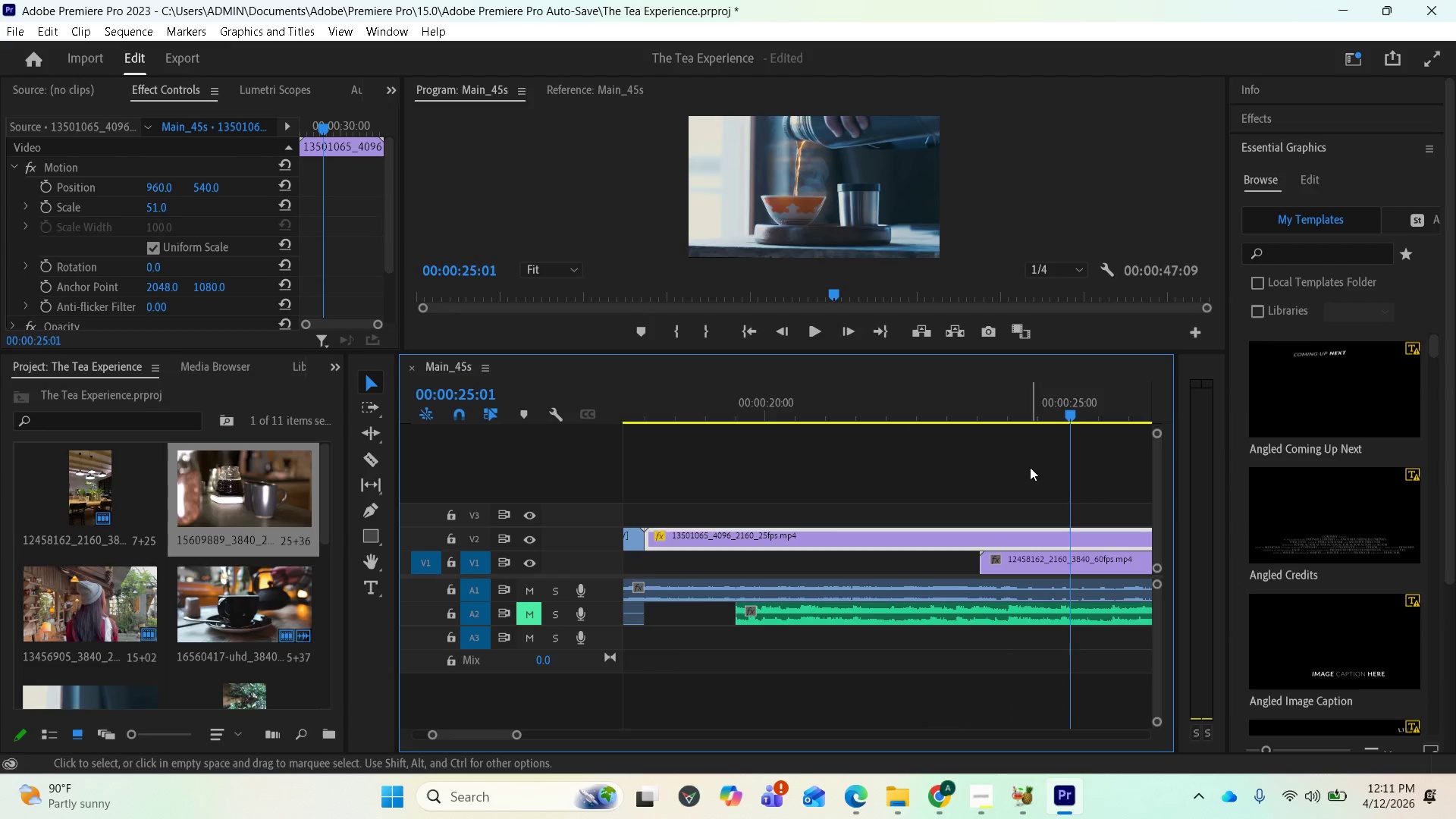 
scroll: coordinate [1026, 473], scroll_direction: down, amount: 5.0
 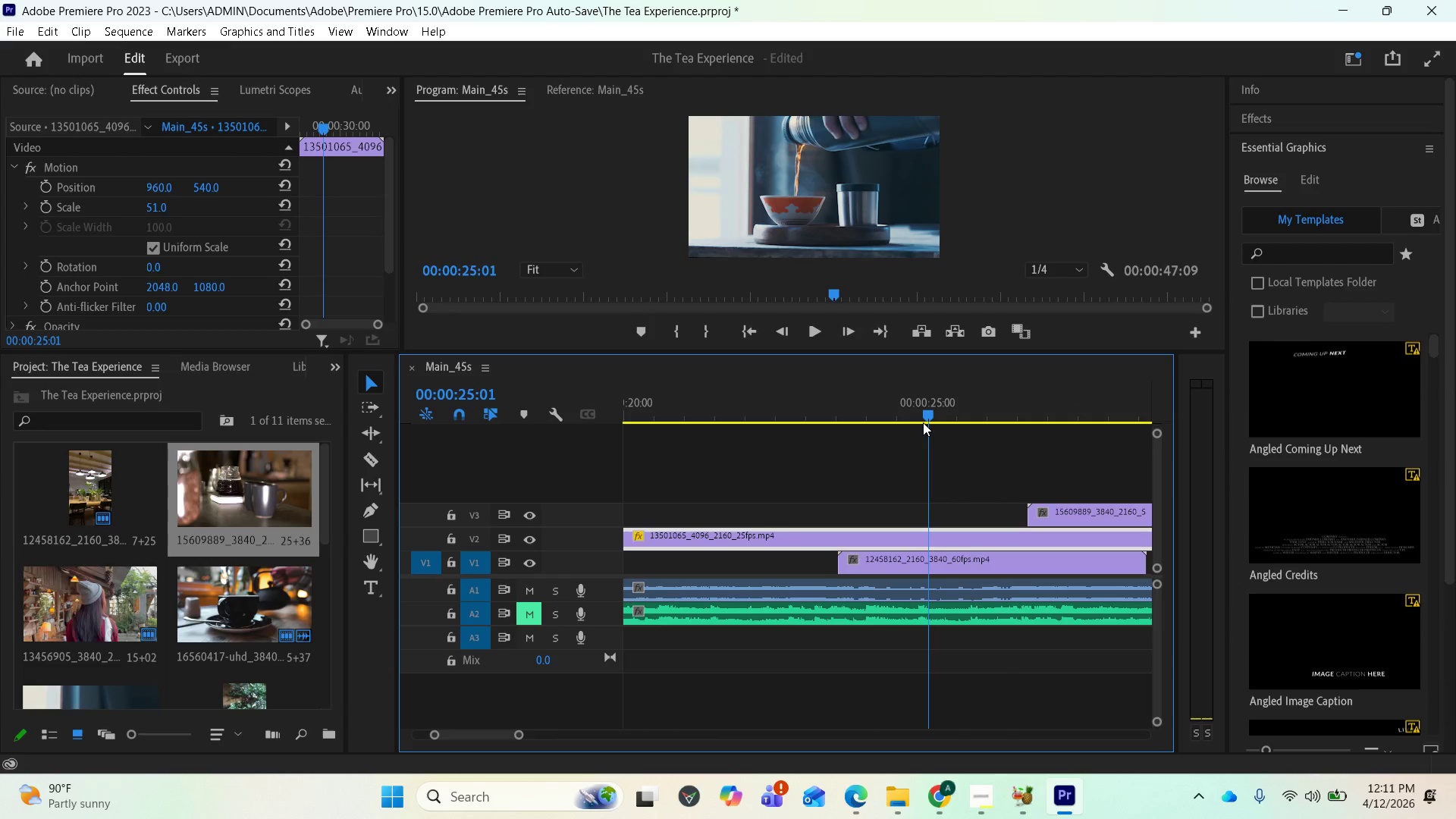 
left_click_drag(start_coordinate=[929, 420], to_coordinate=[1000, 425])
 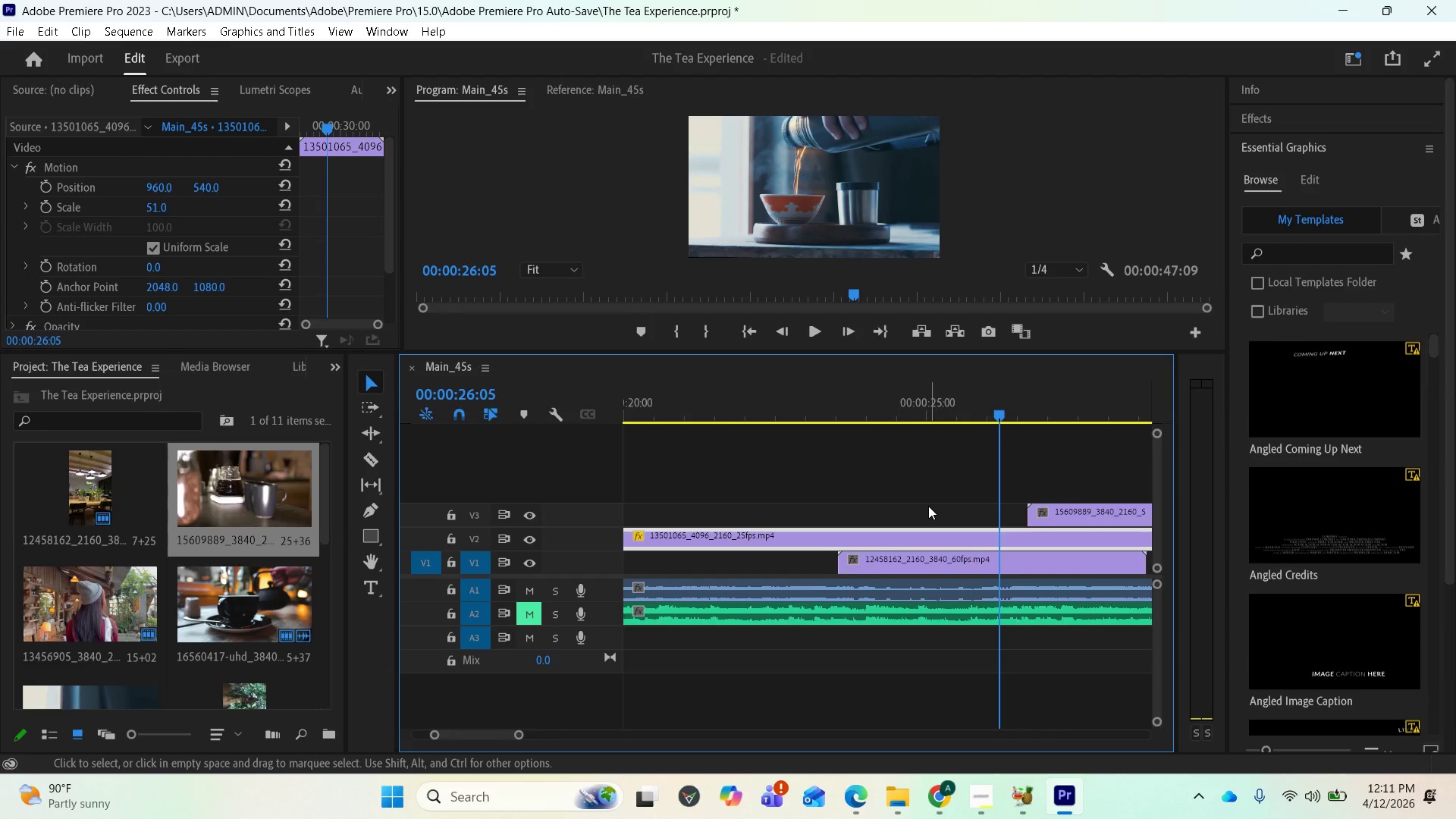 
scroll: coordinate [937, 507], scroll_direction: down, amount: 7.0
 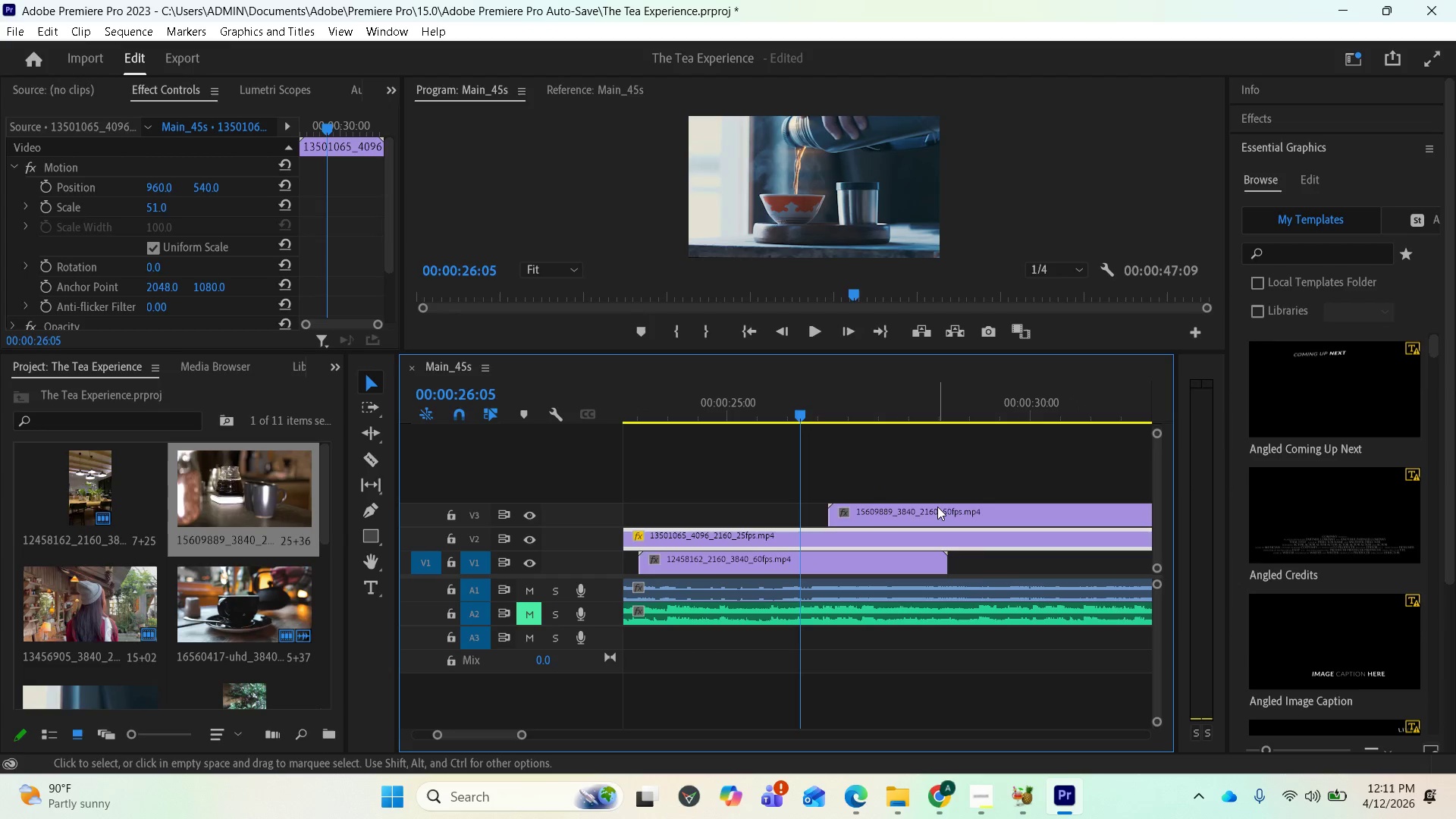 
left_click_drag(start_coordinate=[937, 507], to_coordinate=[1023, 519])
 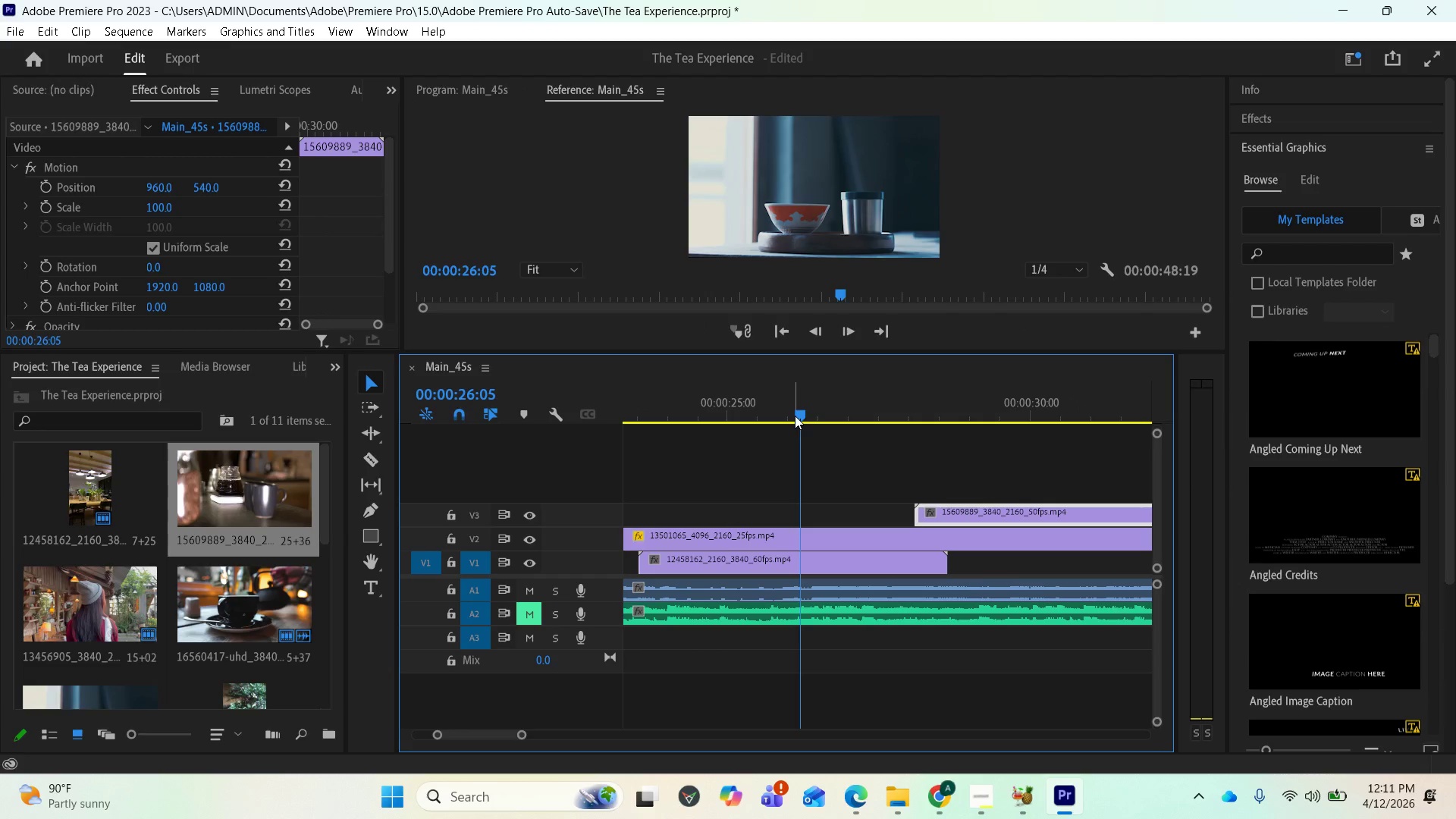 
left_click_drag(start_coordinate=[800, 414], to_coordinate=[892, 420])
 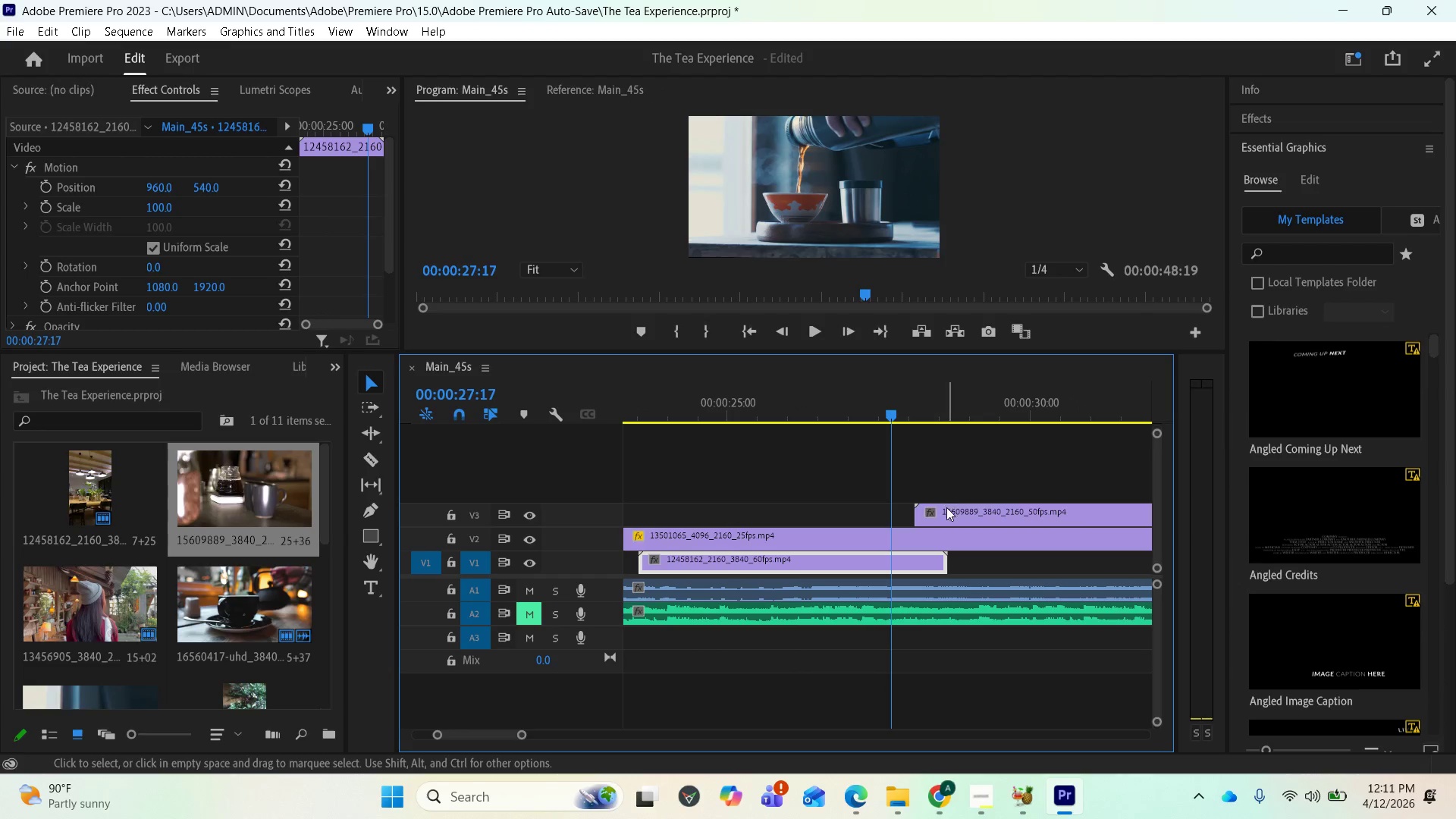 
left_click_drag(start_coordinate=[946, 508], to_coordinate=[1003, 516])
 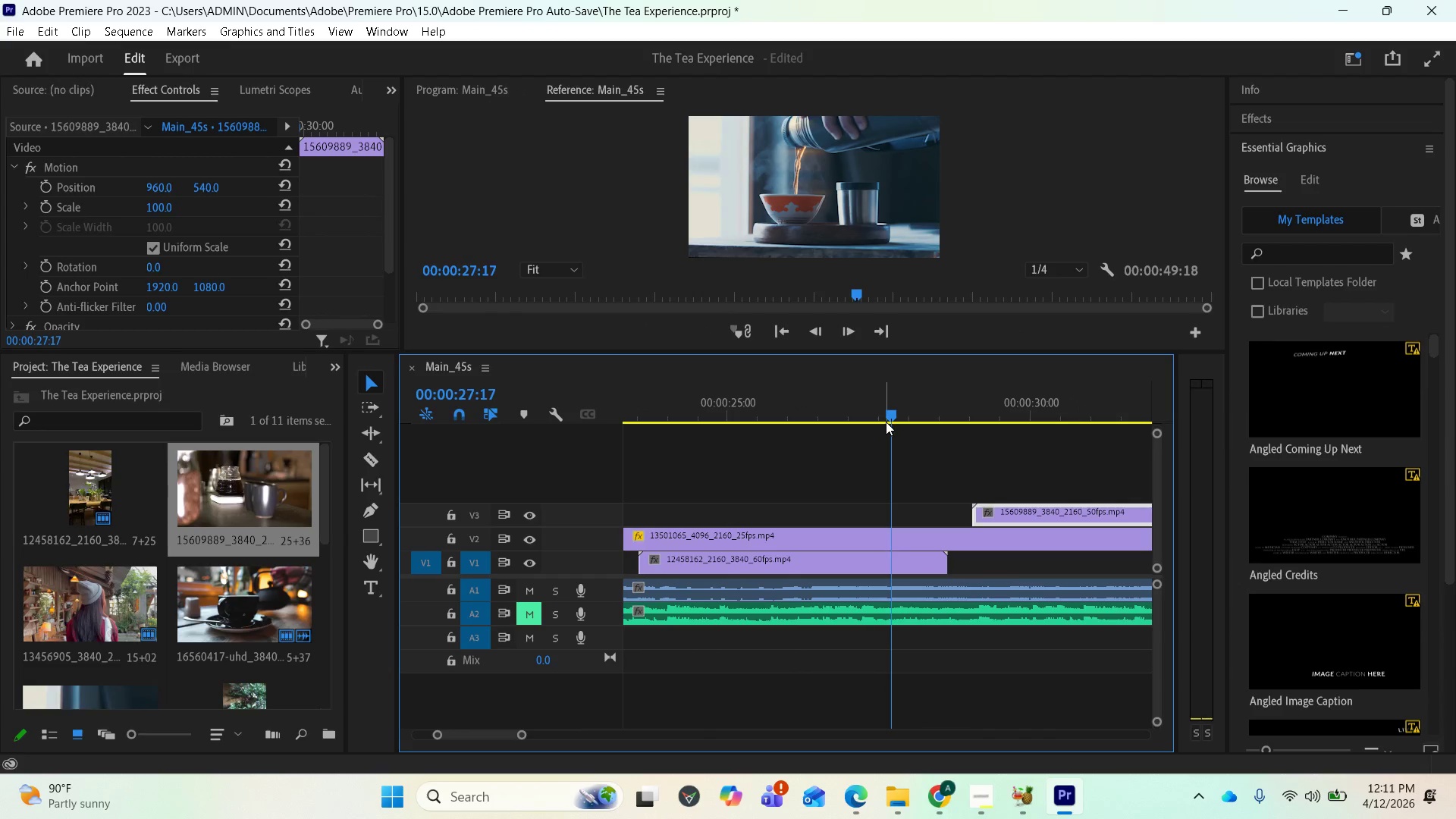 
left_click_drag(start_coordinate=[887, 413], to_coordinate=[906, 422])
 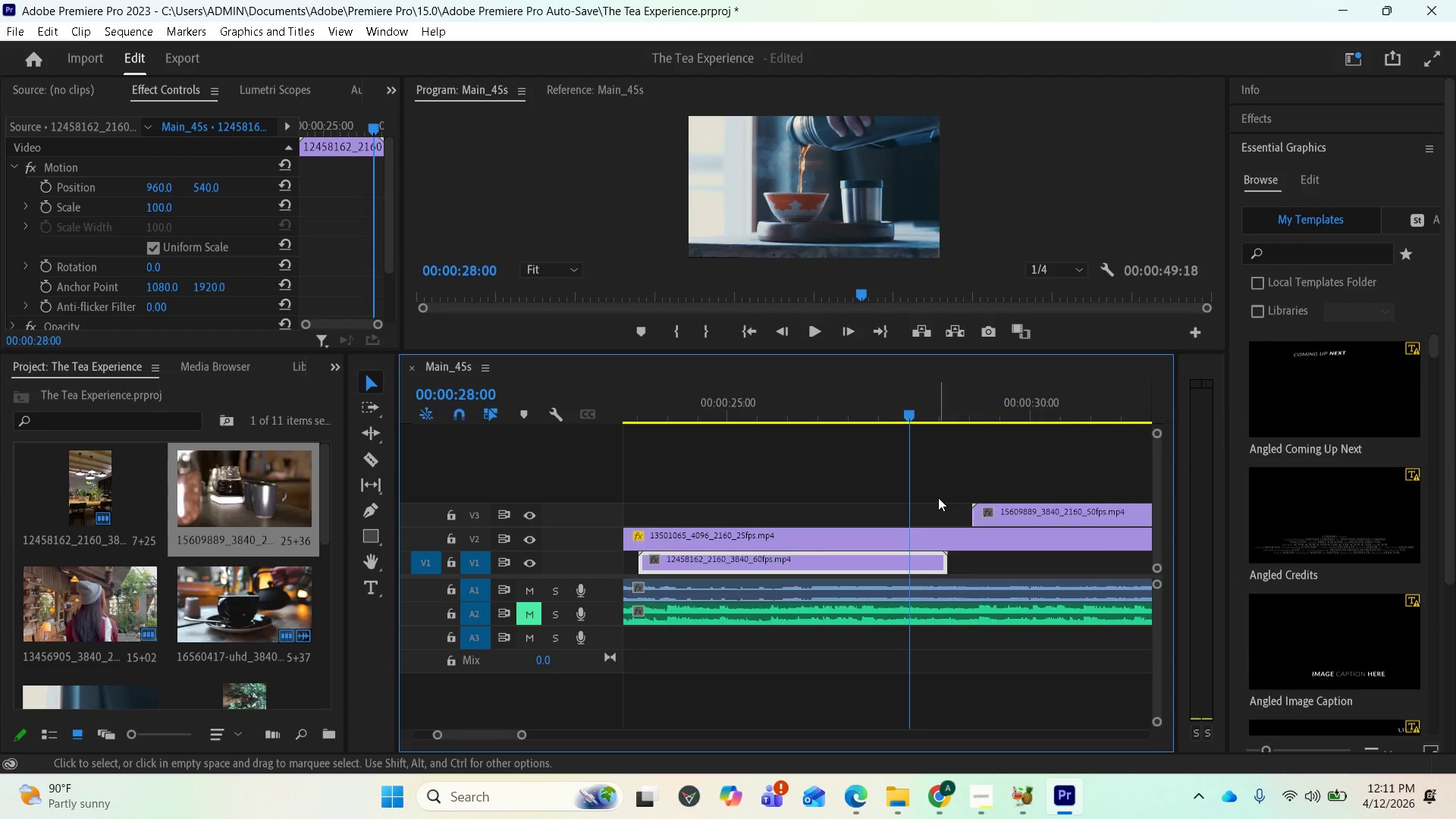 
scroll: coordinate [940, 508], scroll_direction: down, amount: 3.0
 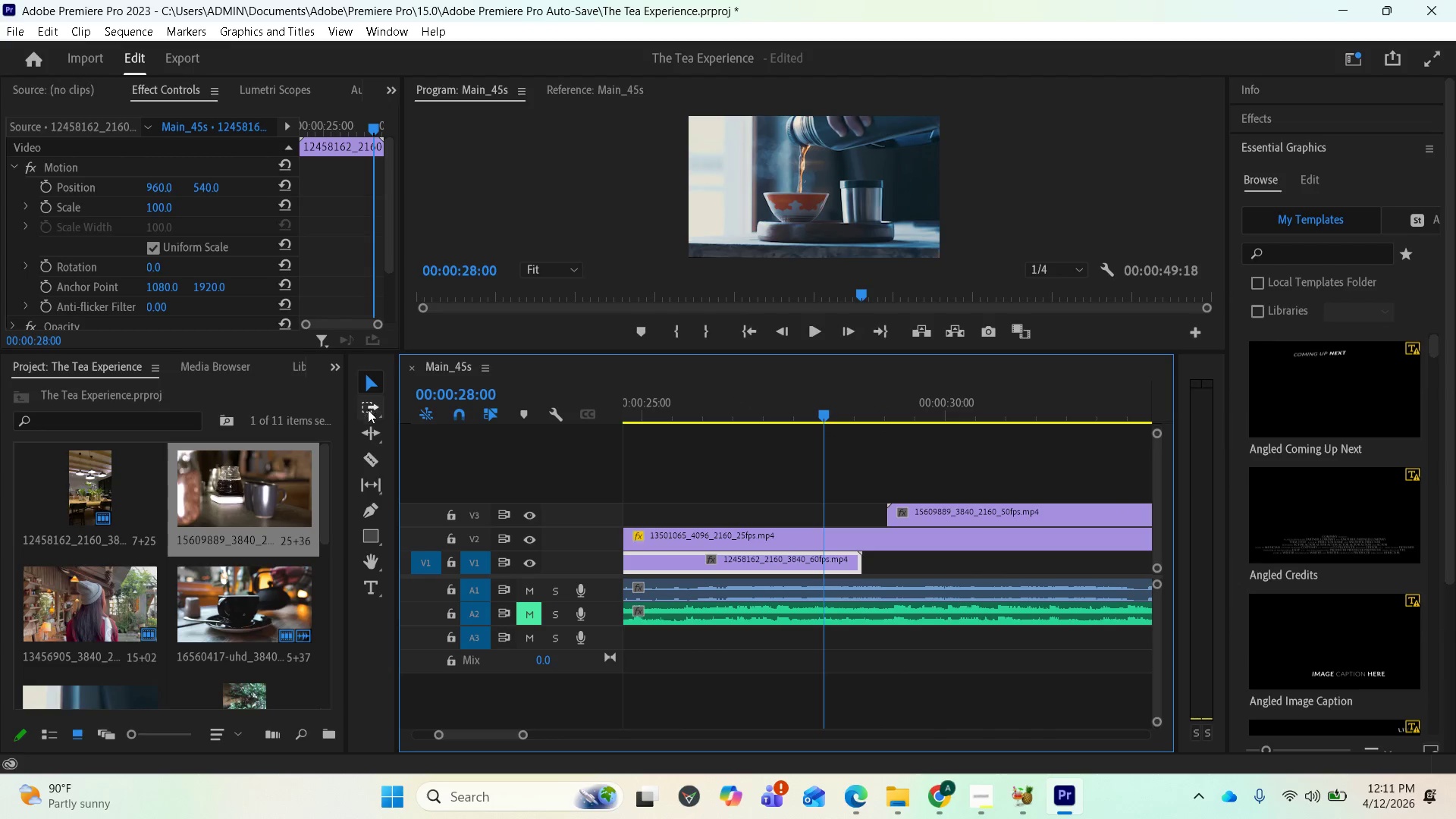 
left_click([361, 458])
 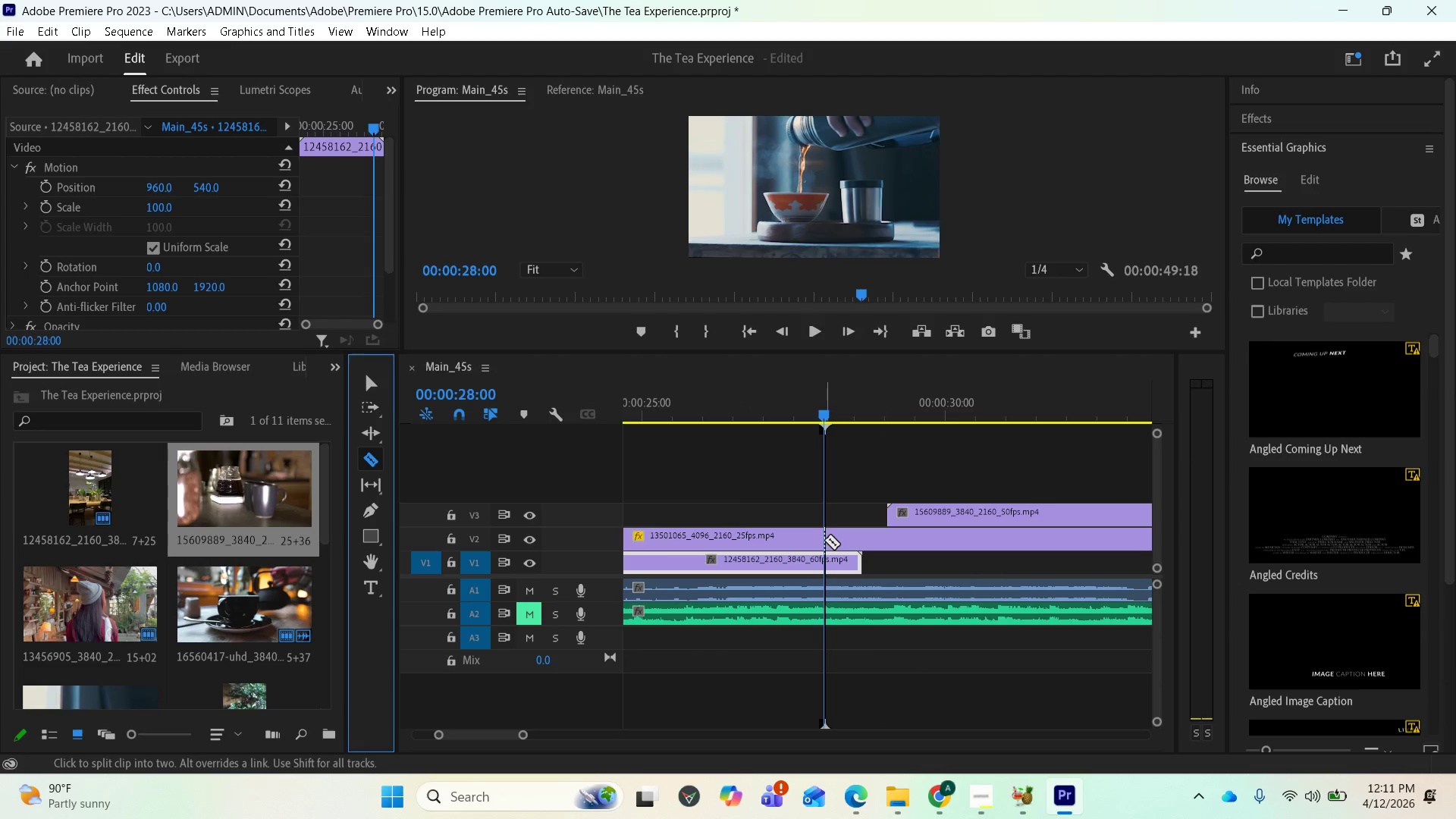 
left_click([824, 540])
 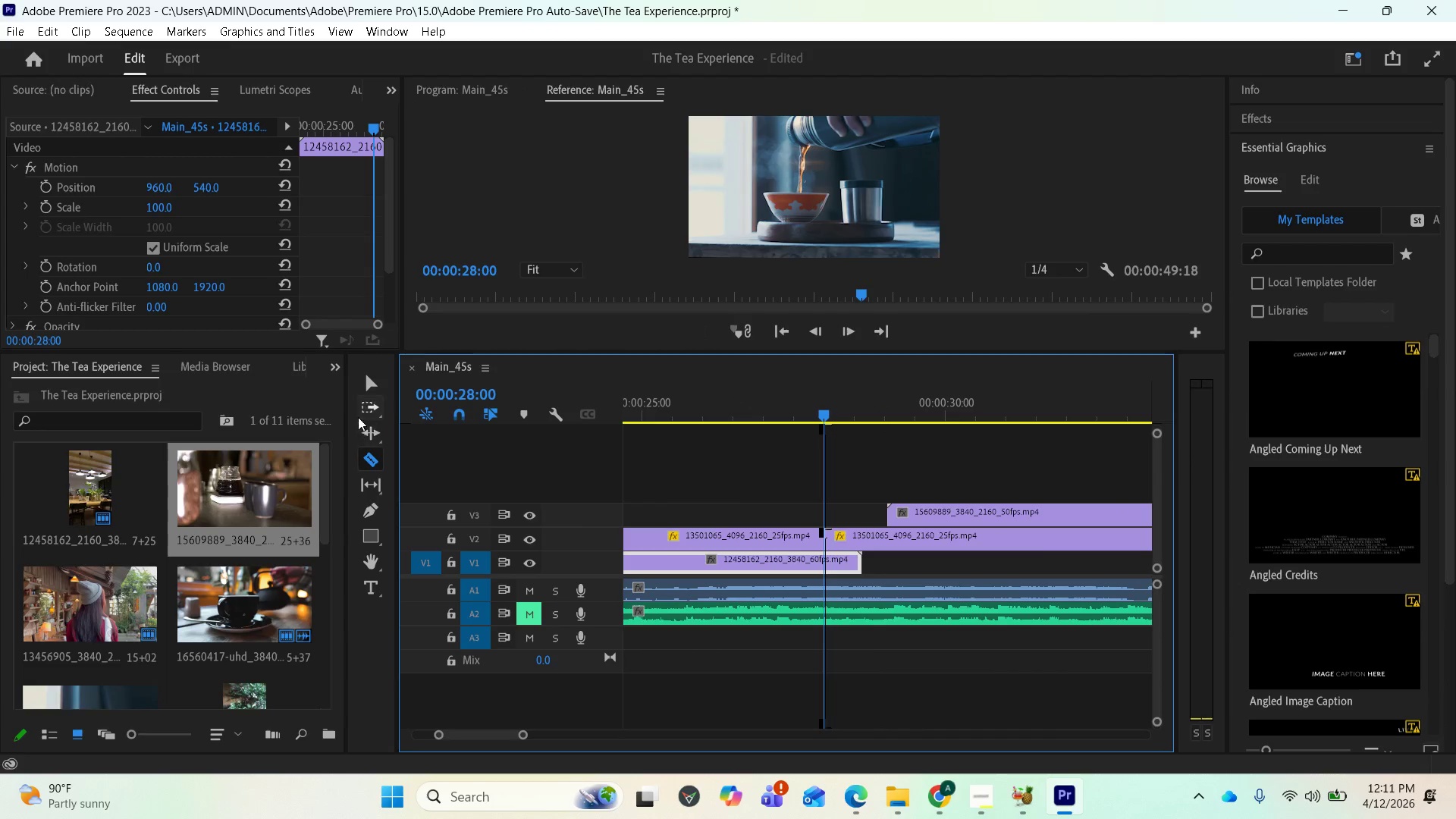 
left_click([372, 384])
 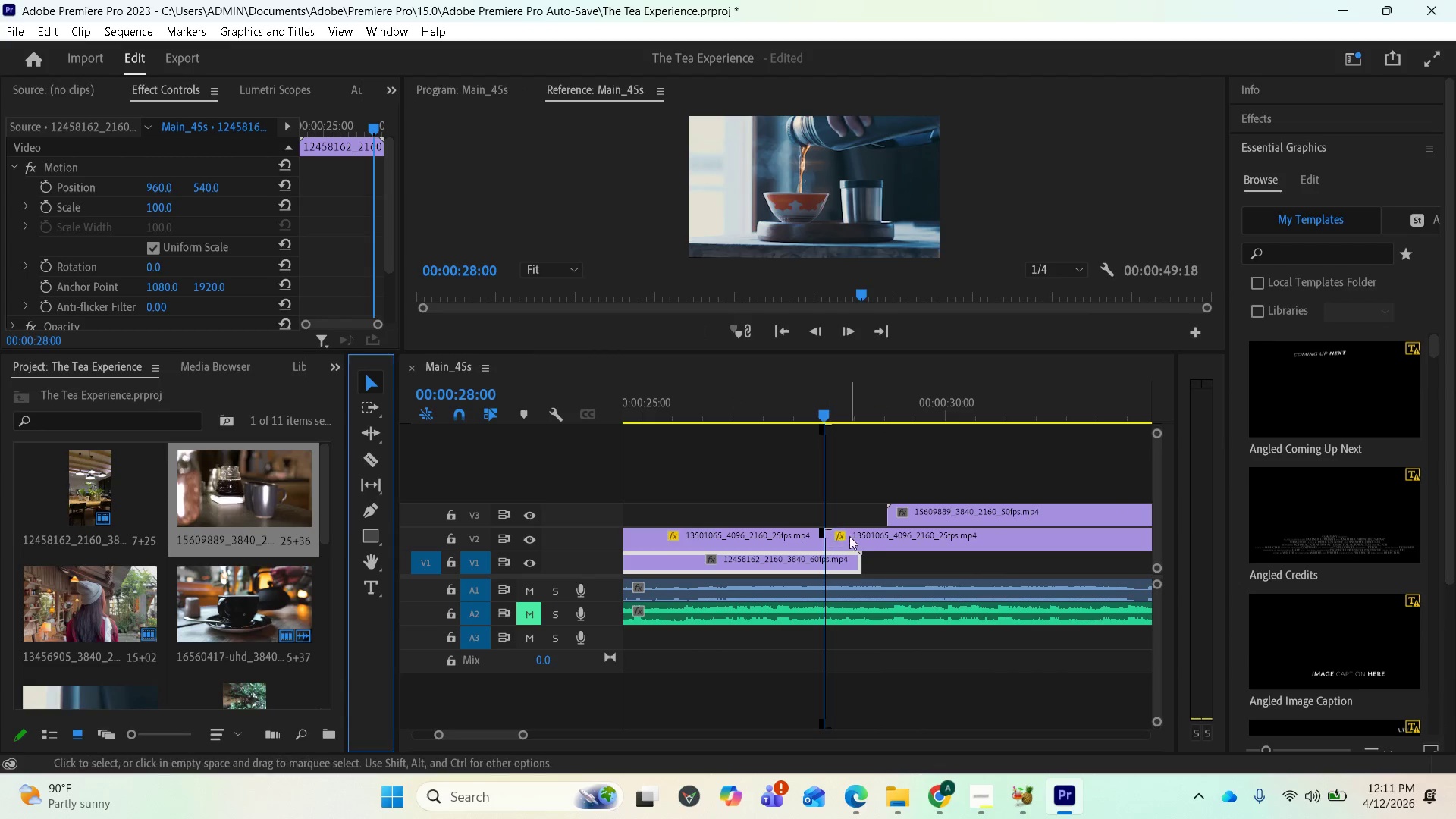 
left_click([868, 544])
 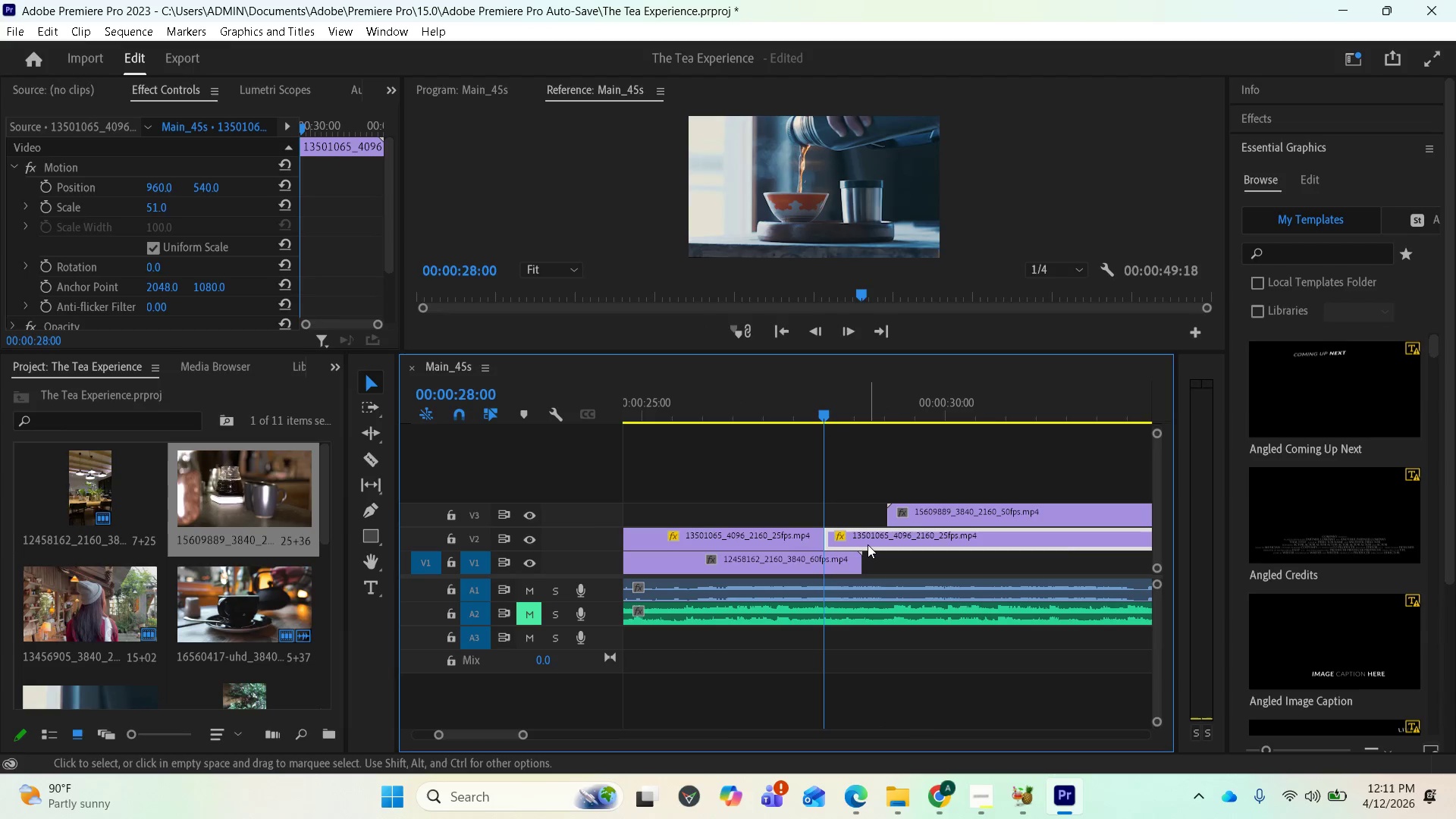 
key(Delete)
 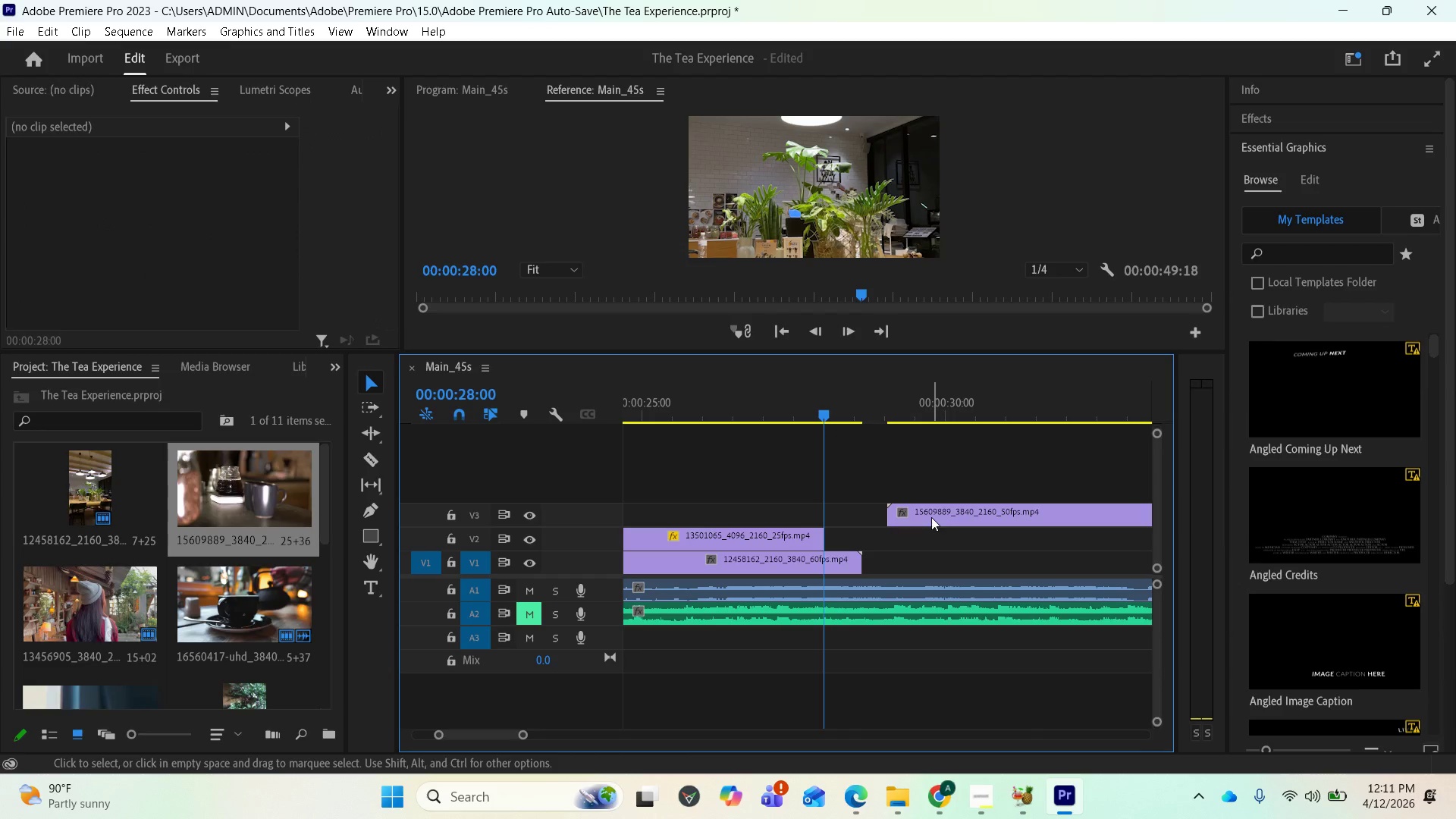 
left_click_drag(start_coordinate=[932, 510], to_coordinate=[875, 536])
 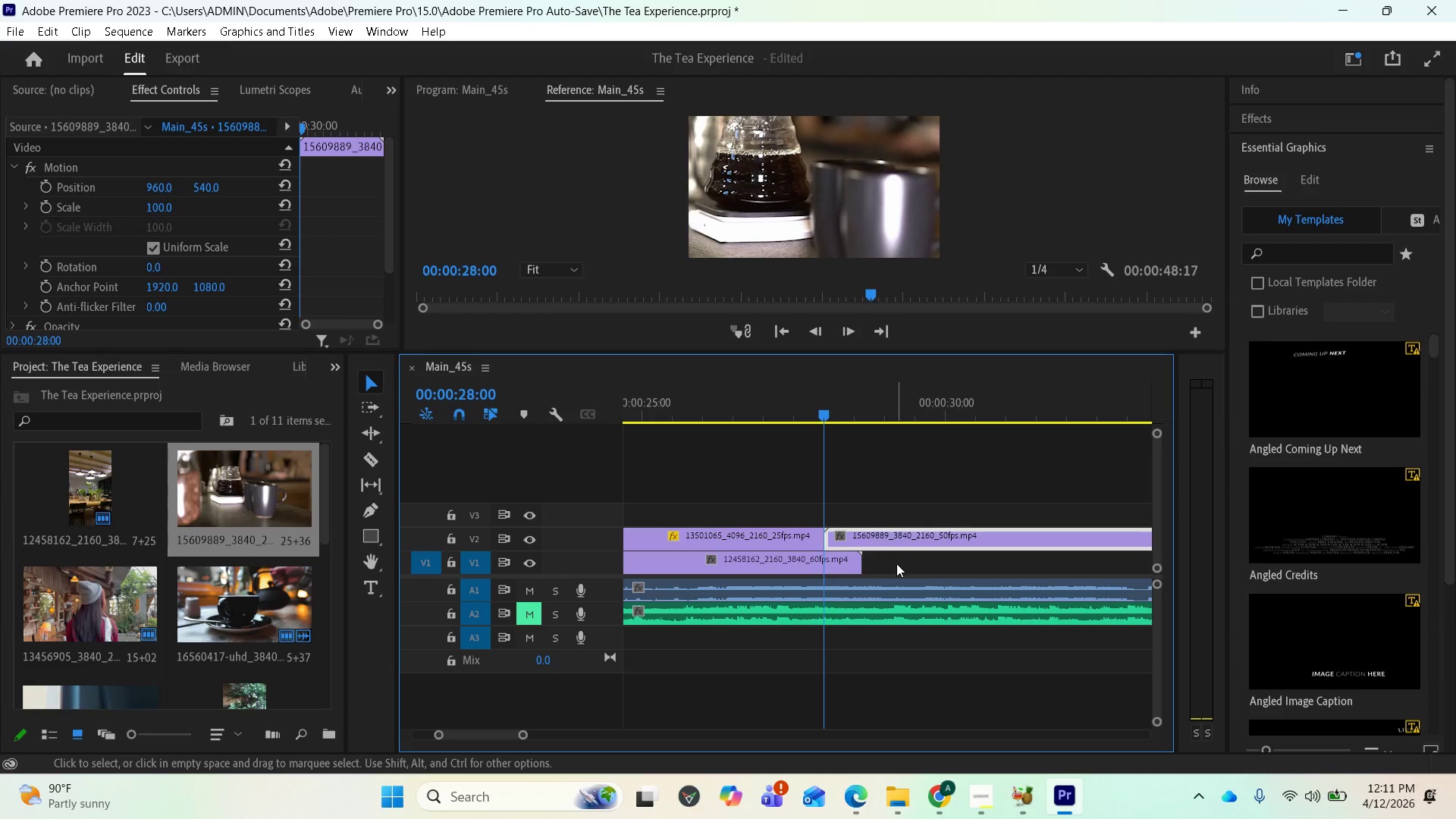 
scroll: coordinate [915, 577], scroll_direction: down, amount: 4.0
 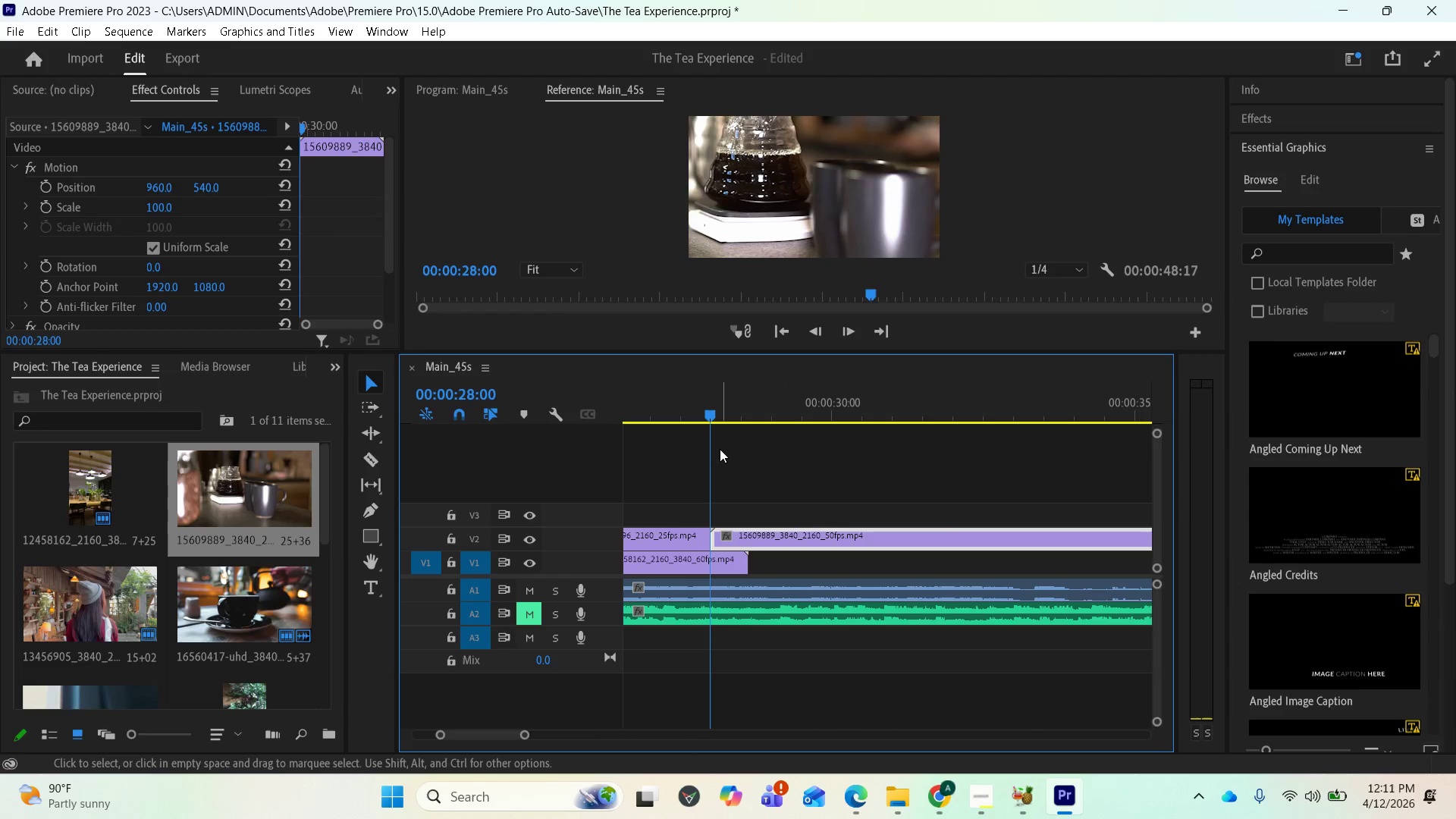 
left_click_drag(start_coordinate=[708, 415], to_coordinate=[679, 412])
 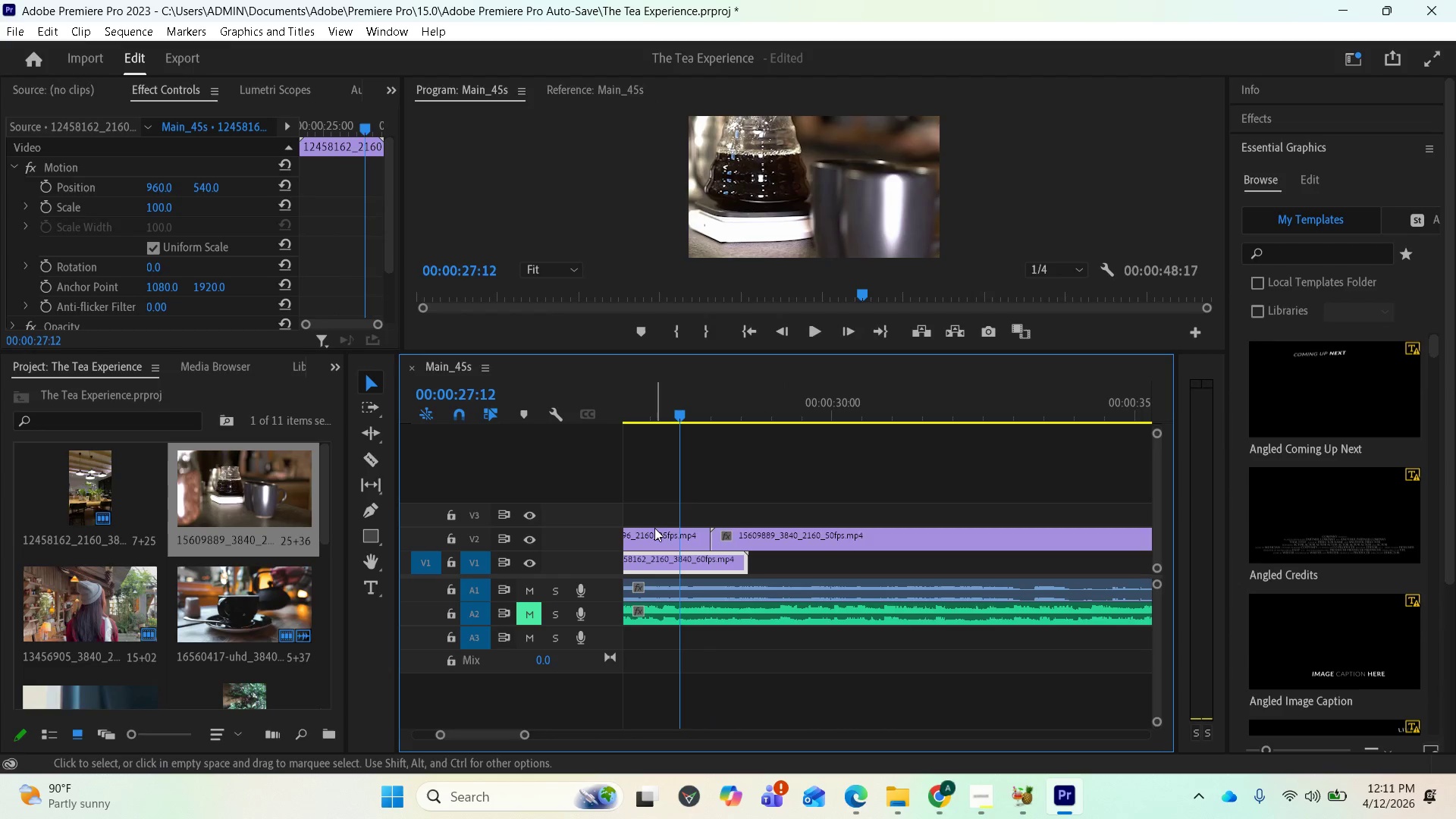 
left_click([654, 529])
 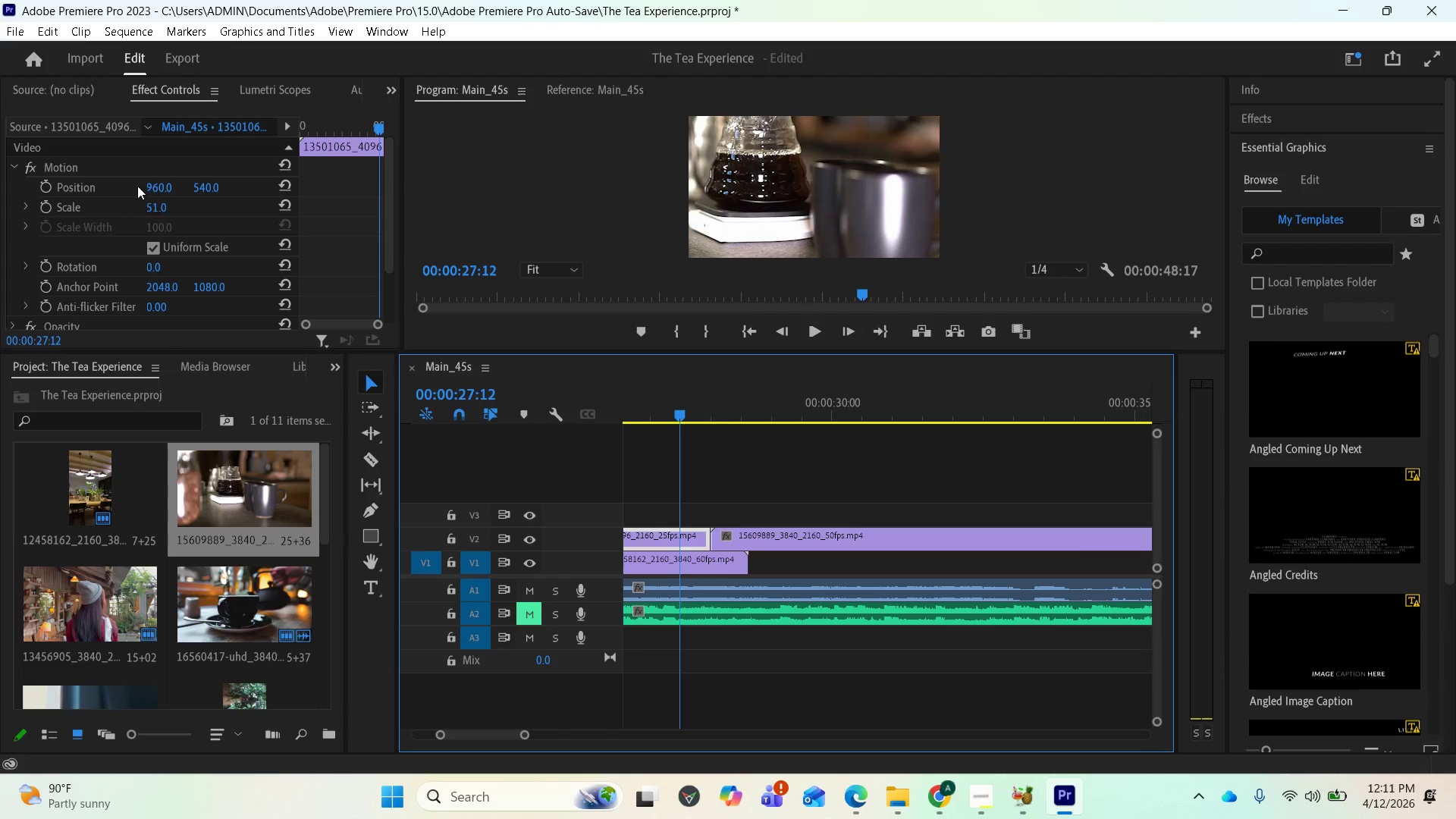 
left_click([71, 175])
 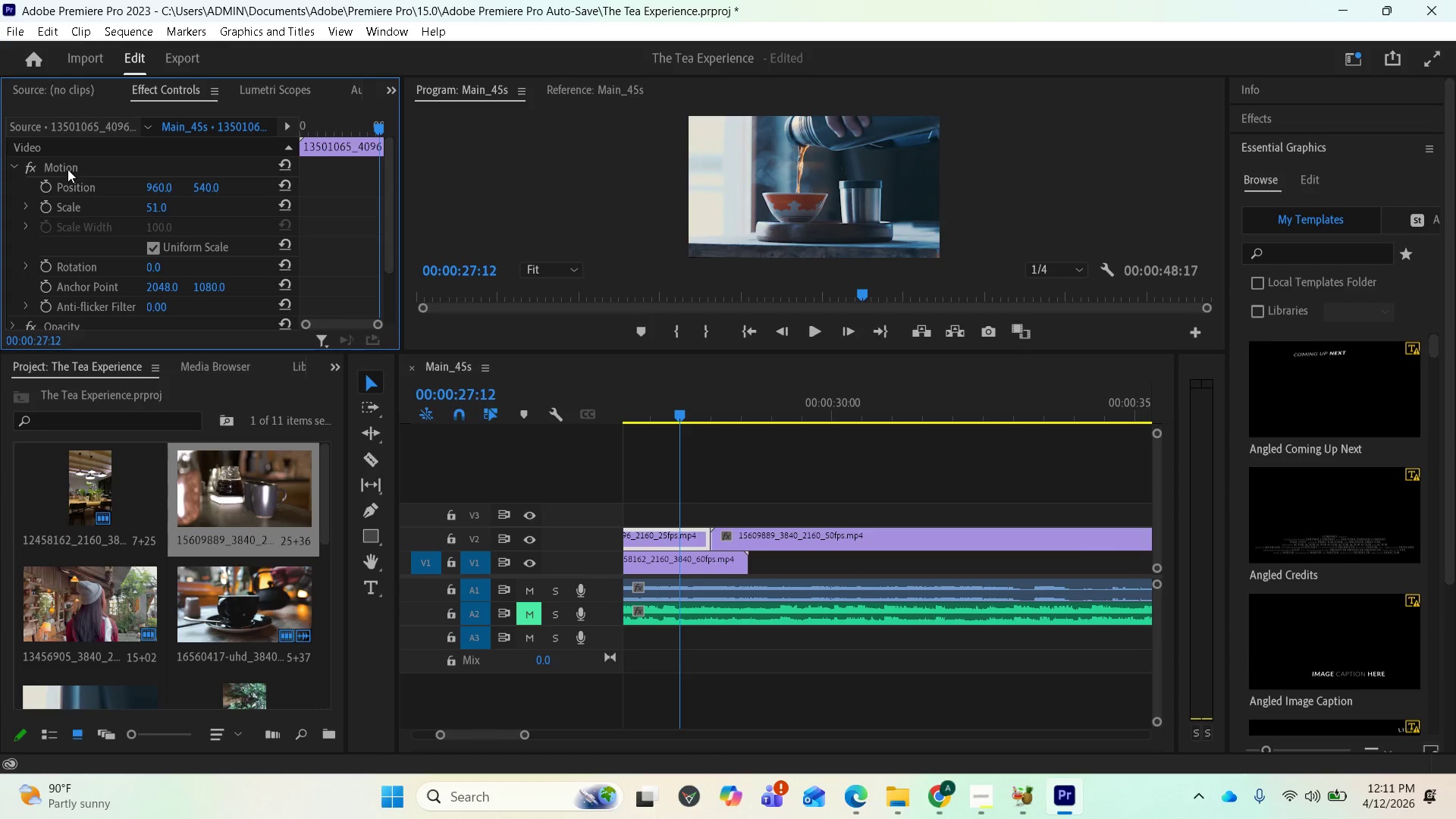 
left_click([67, 169])
 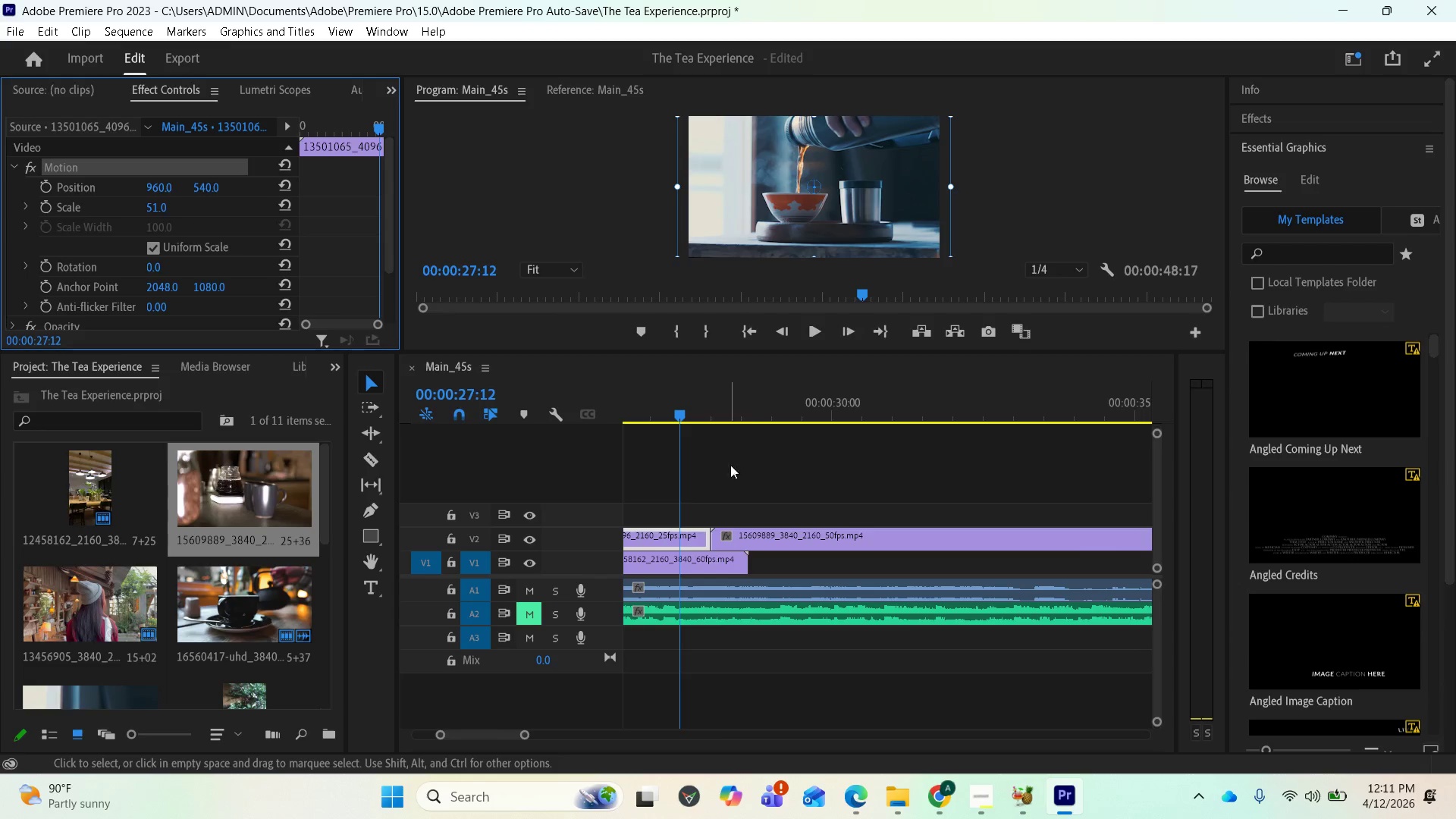 
wait(6.31)
 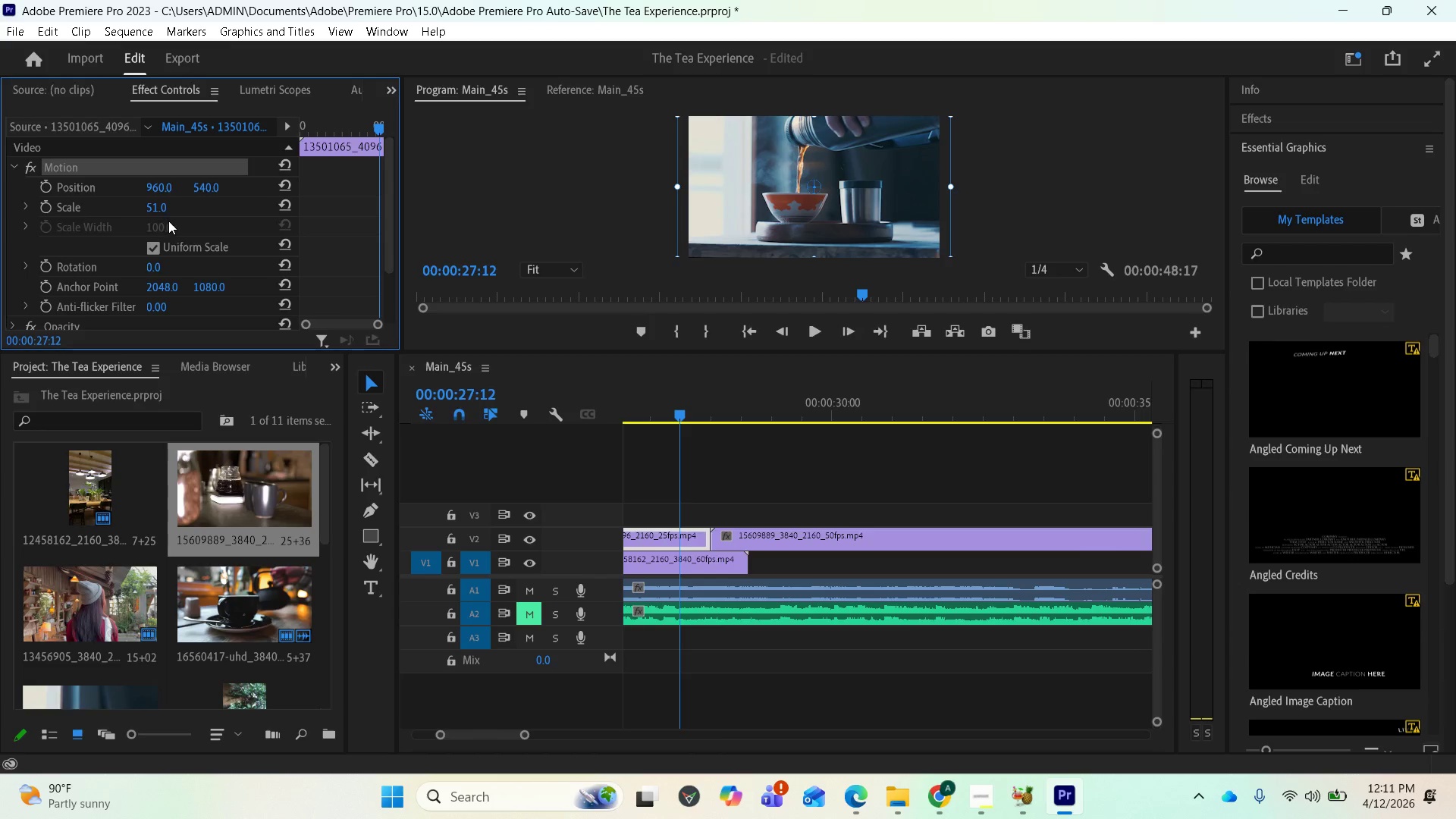 
left_click_drag(start_coordinate=[681, 413], to_coordinate=[767, 421])
 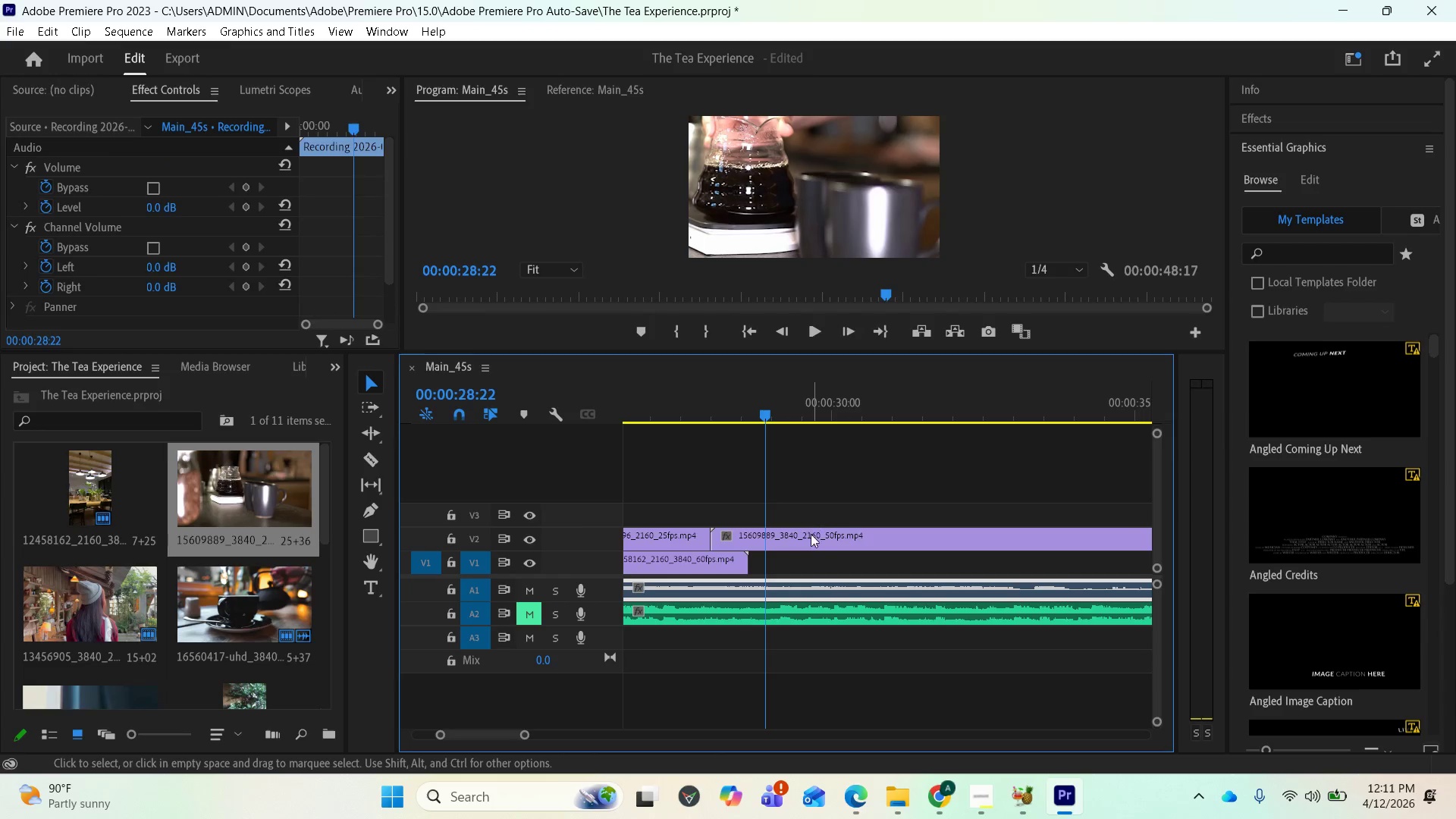 
left_click([811, 536])
 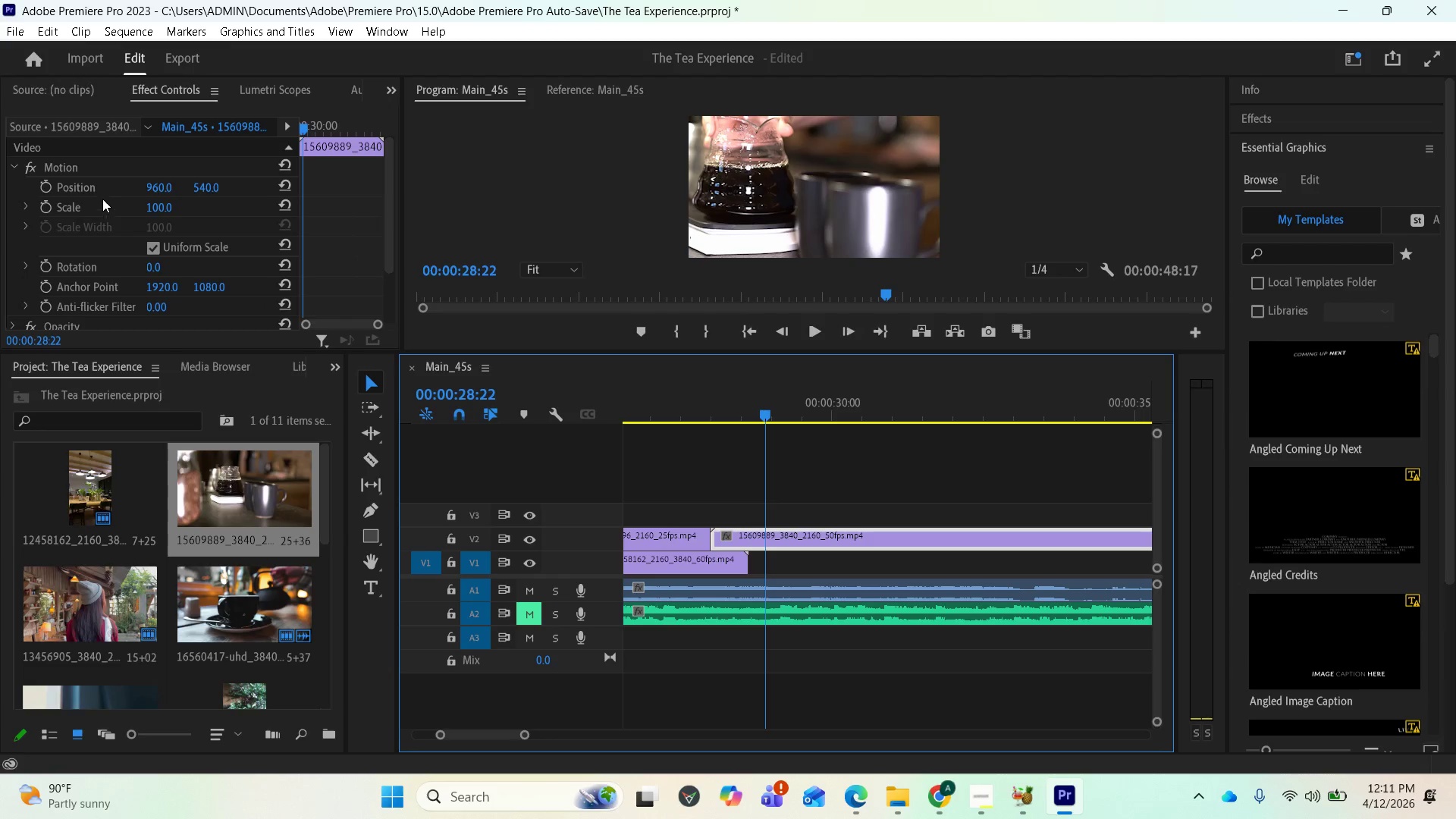 
left_click([92, 172])
 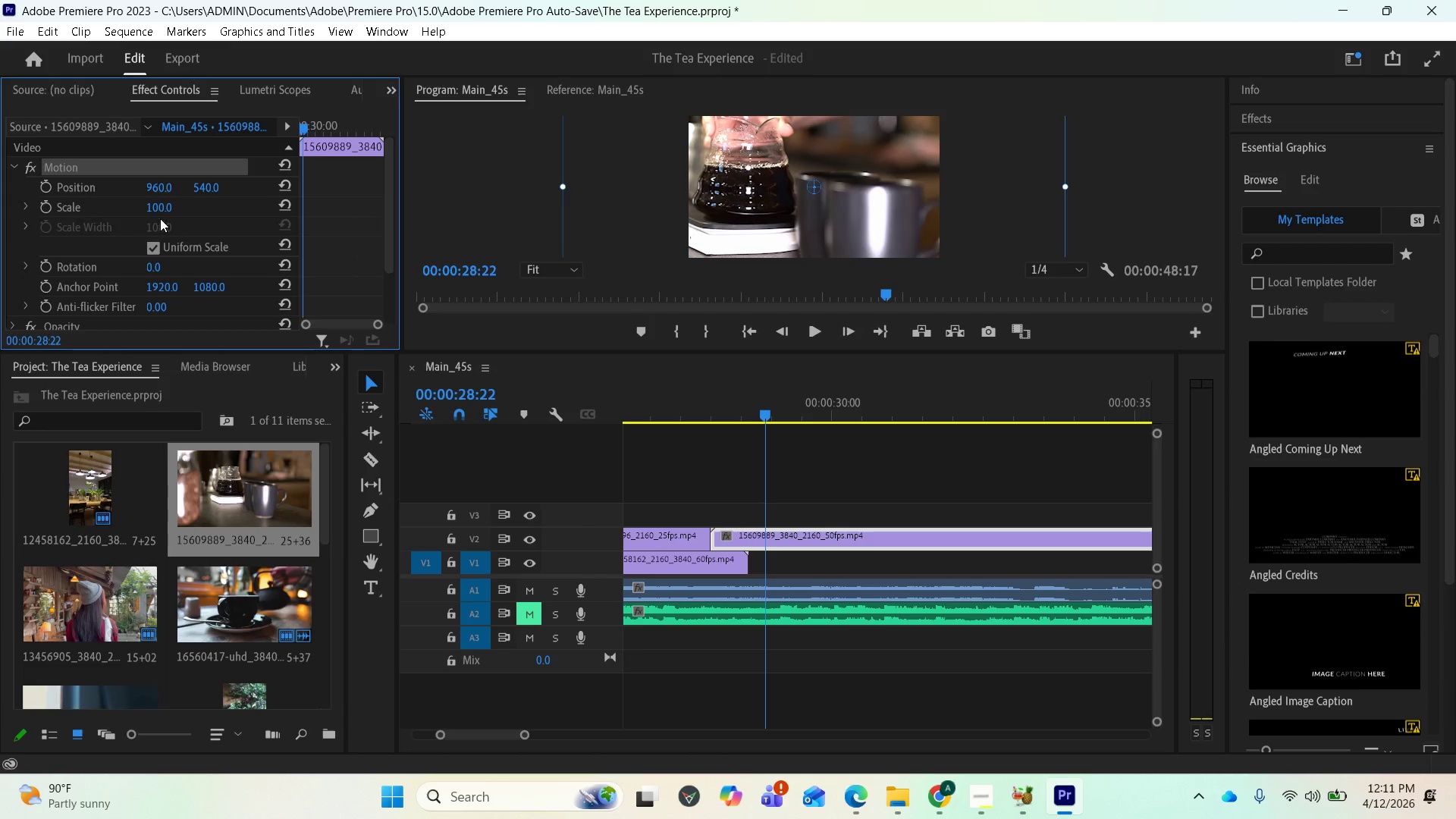 
left_click_drag(start_coordinate=[159, 209], to_coordinate=[74, 190])
 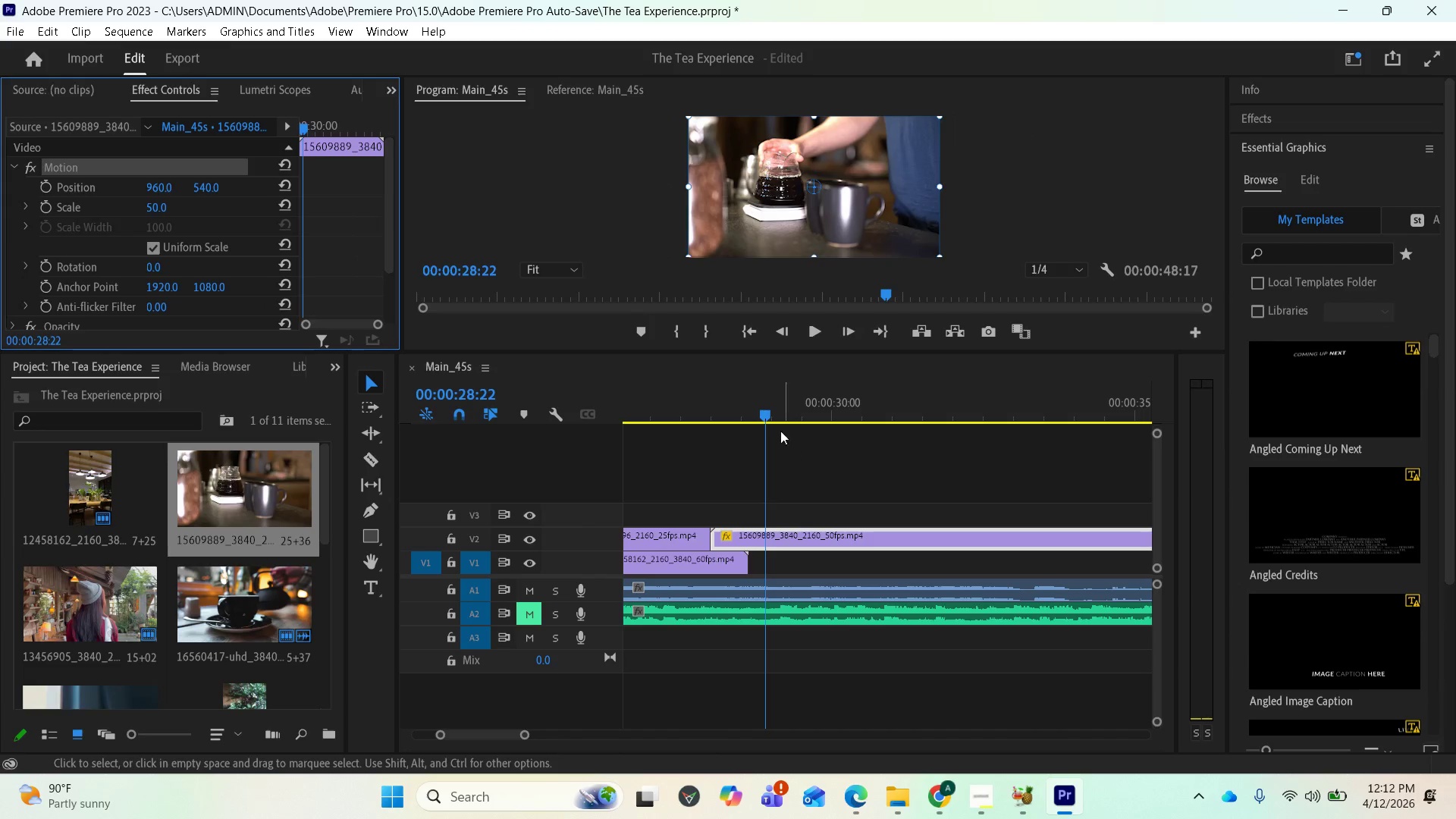 
left_click_drag(start_coordinate=[761, 410], to_coordinate=[666, 403])
 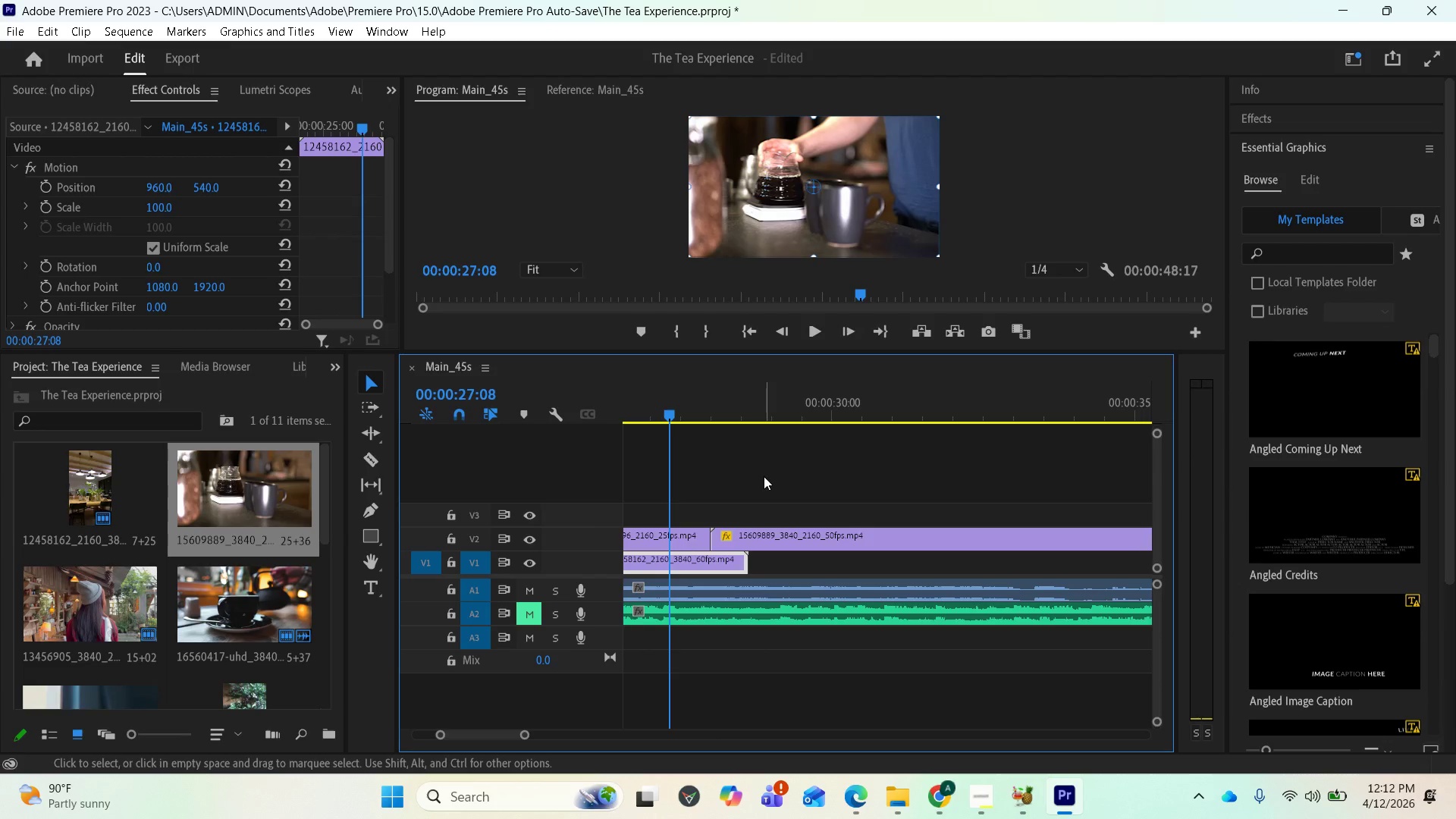 
key(Space)
 